 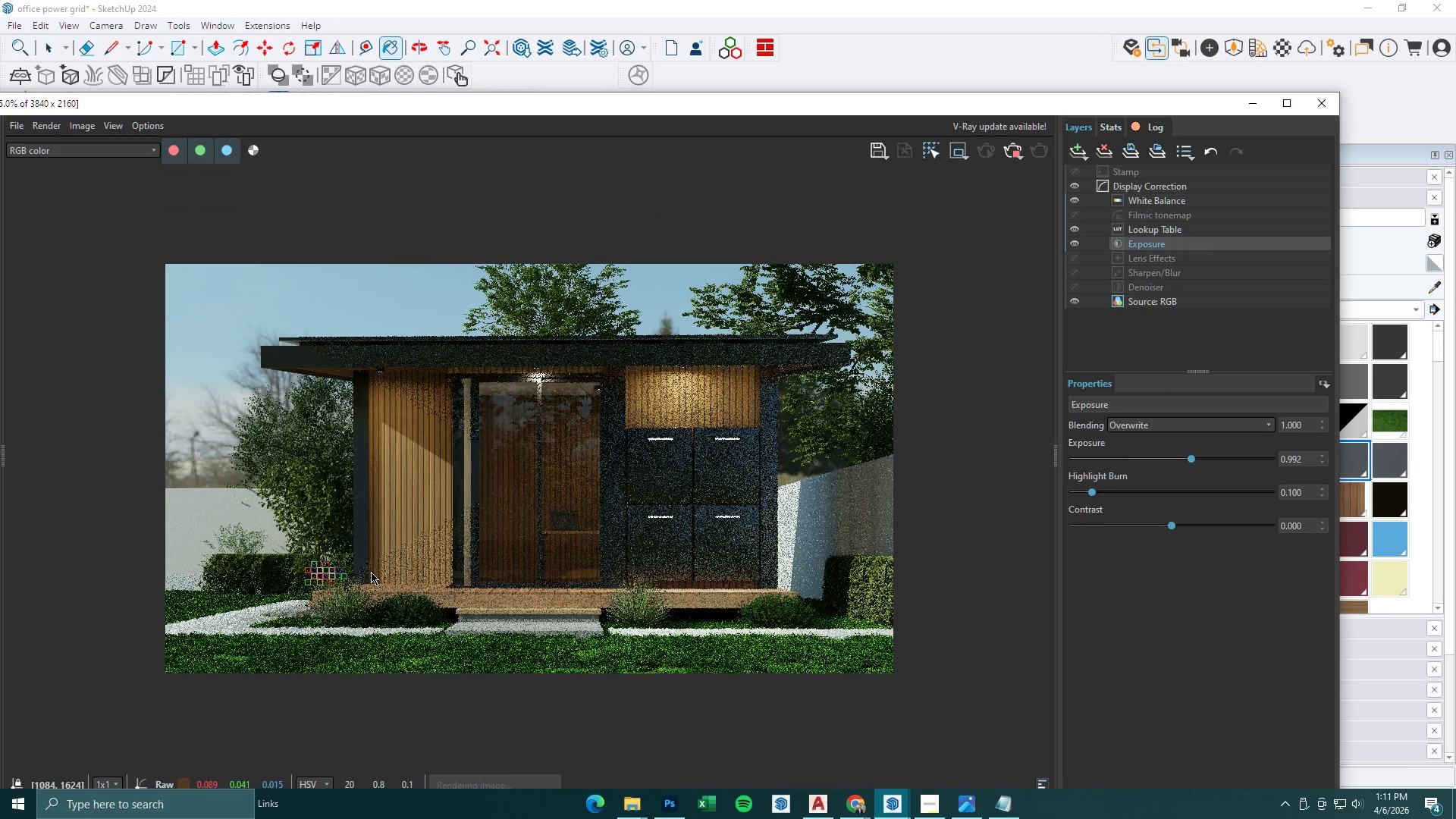 
scroll: coordinate [303, 560], scroll_direction: up, amount: 3.0
 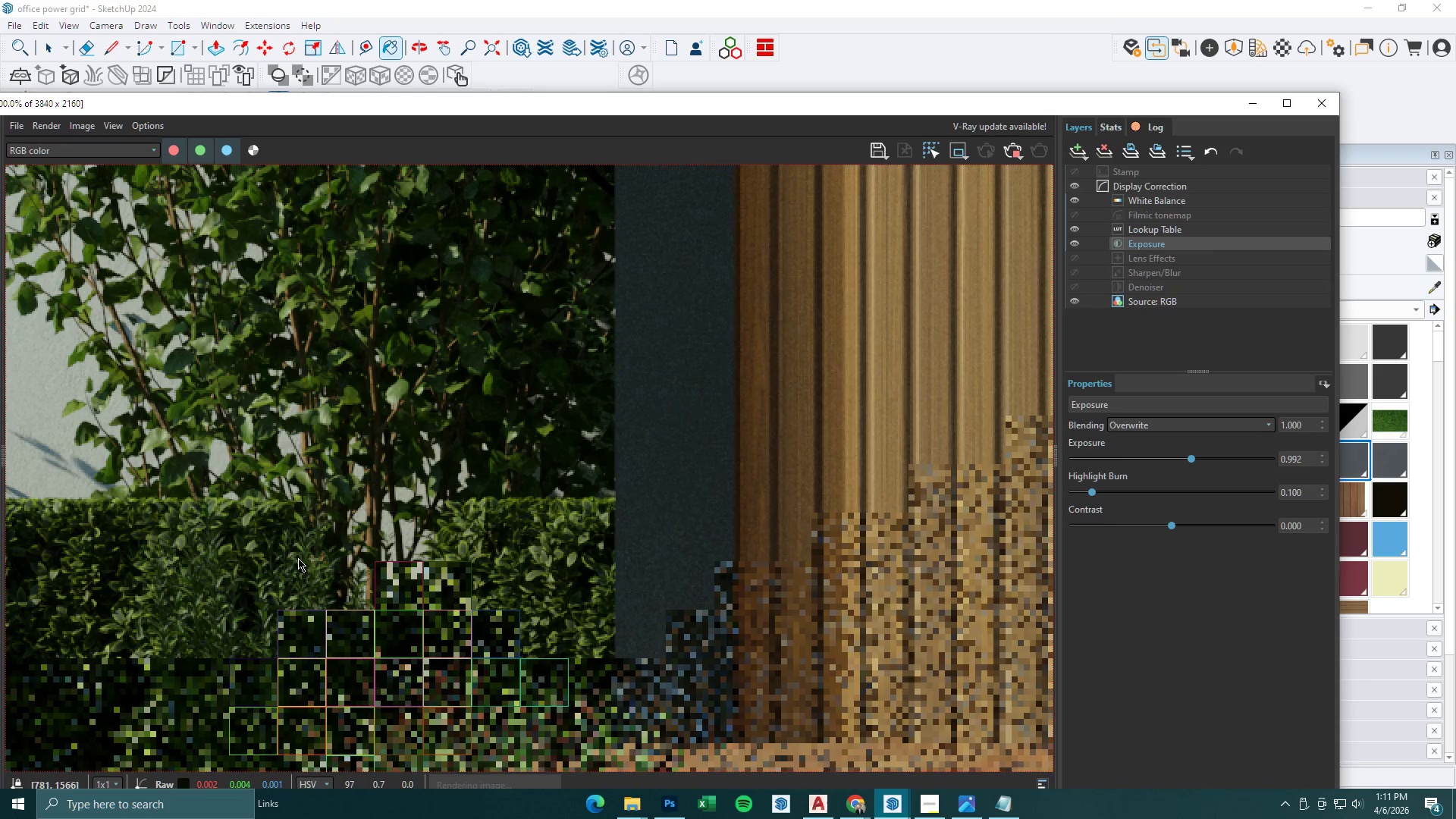 
scroll: coordinate [298, 558], scroll_direction: down, amount: 3.0
 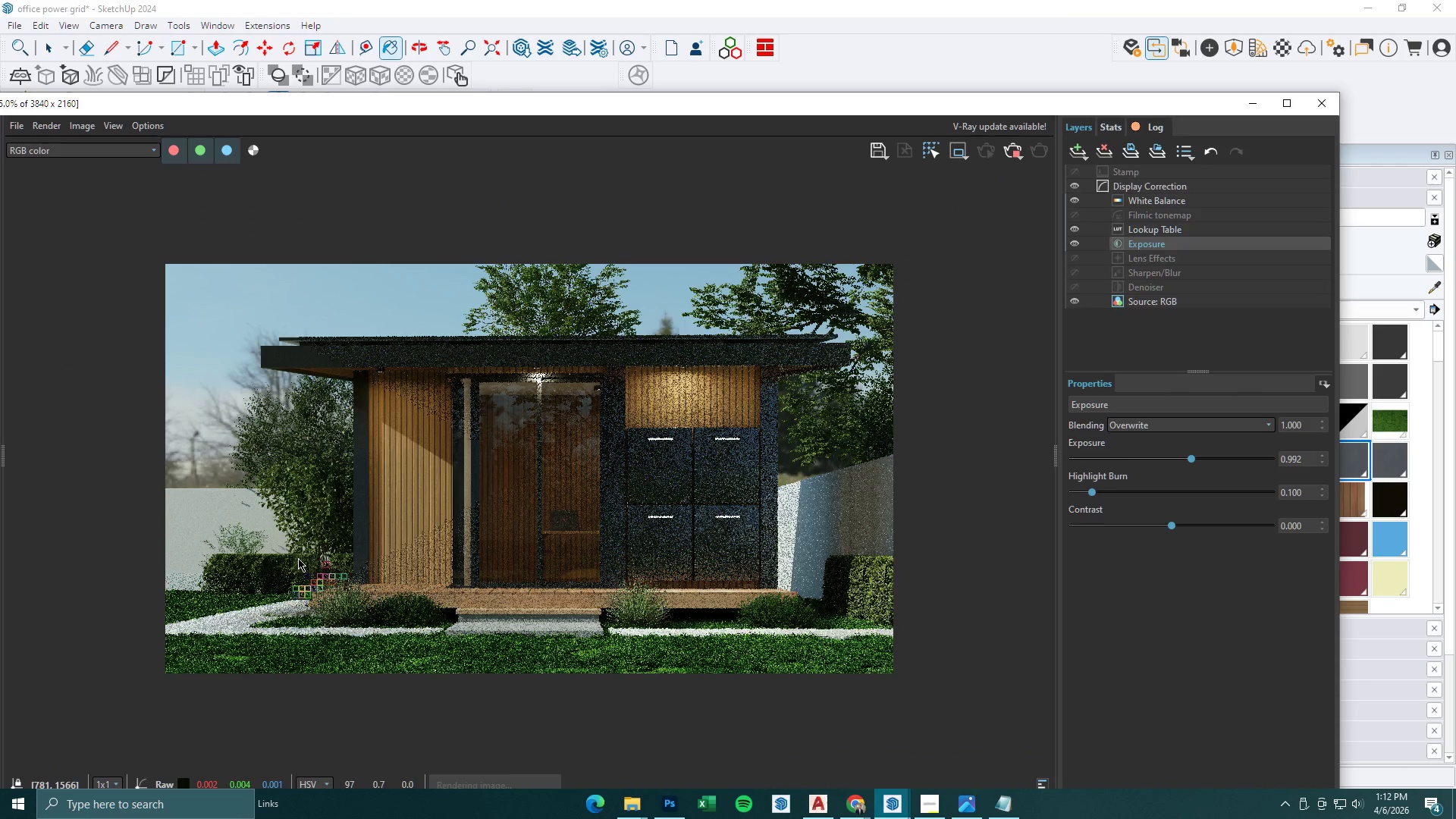 
scroll: coordinate [363, 362], scroll_direction: up, amount: 1.0
 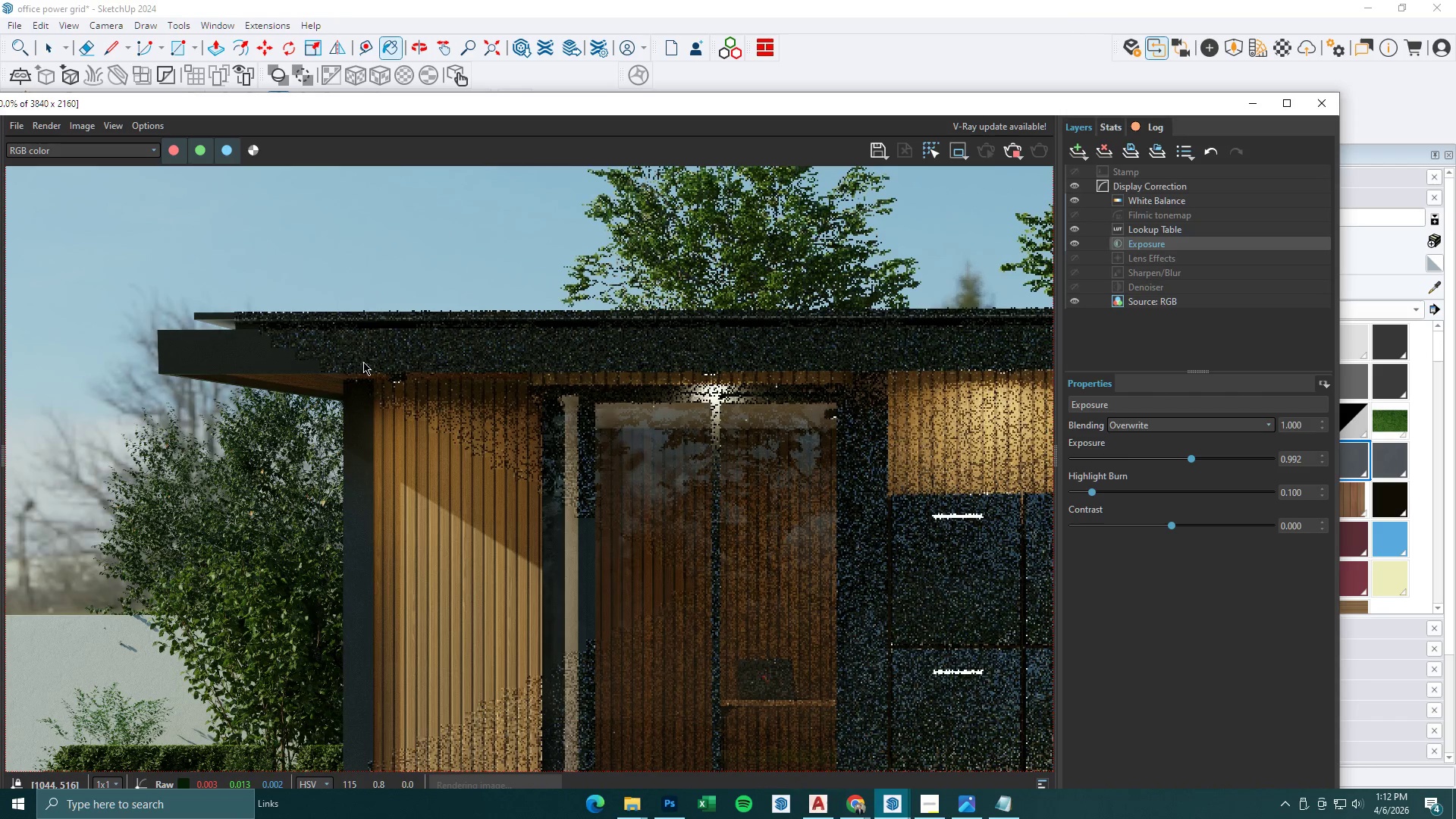 
scroll: coordinate [363, 362], scroll_direction: down, amount: 1.0
 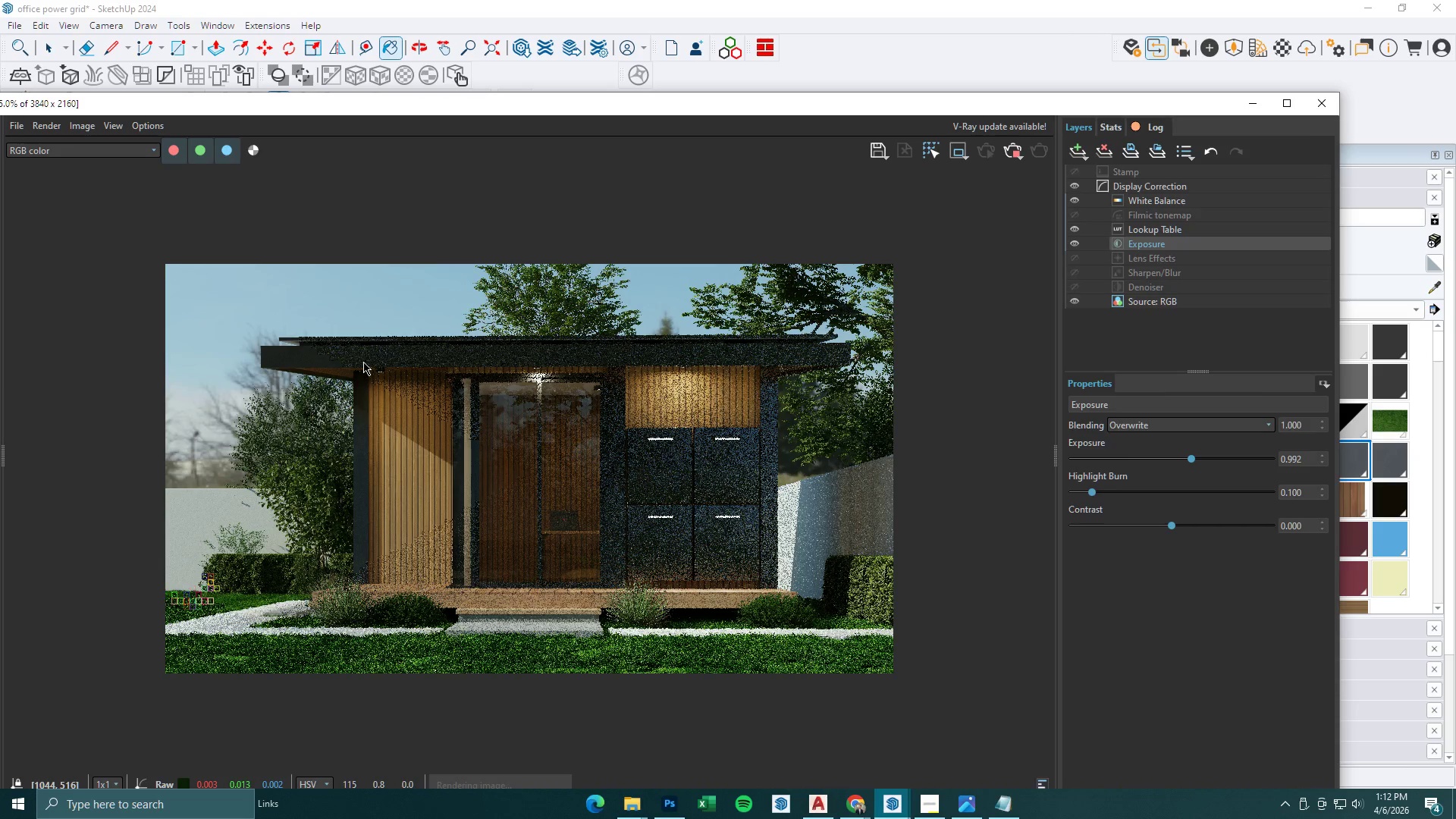 
wait(35.48)
 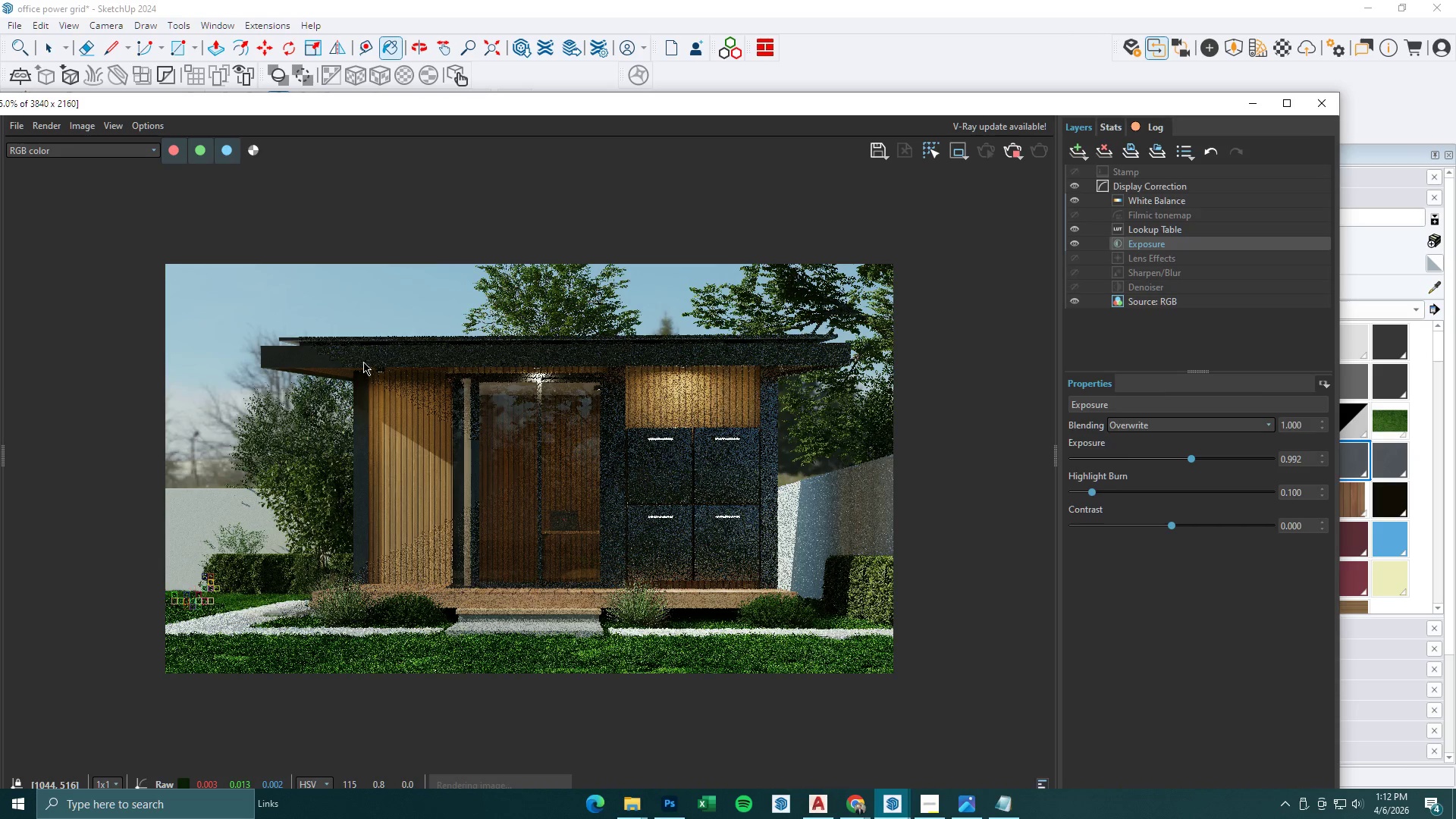 
scroll: coordinate [282, 613], scroll_direction: up, amount: 1.0
 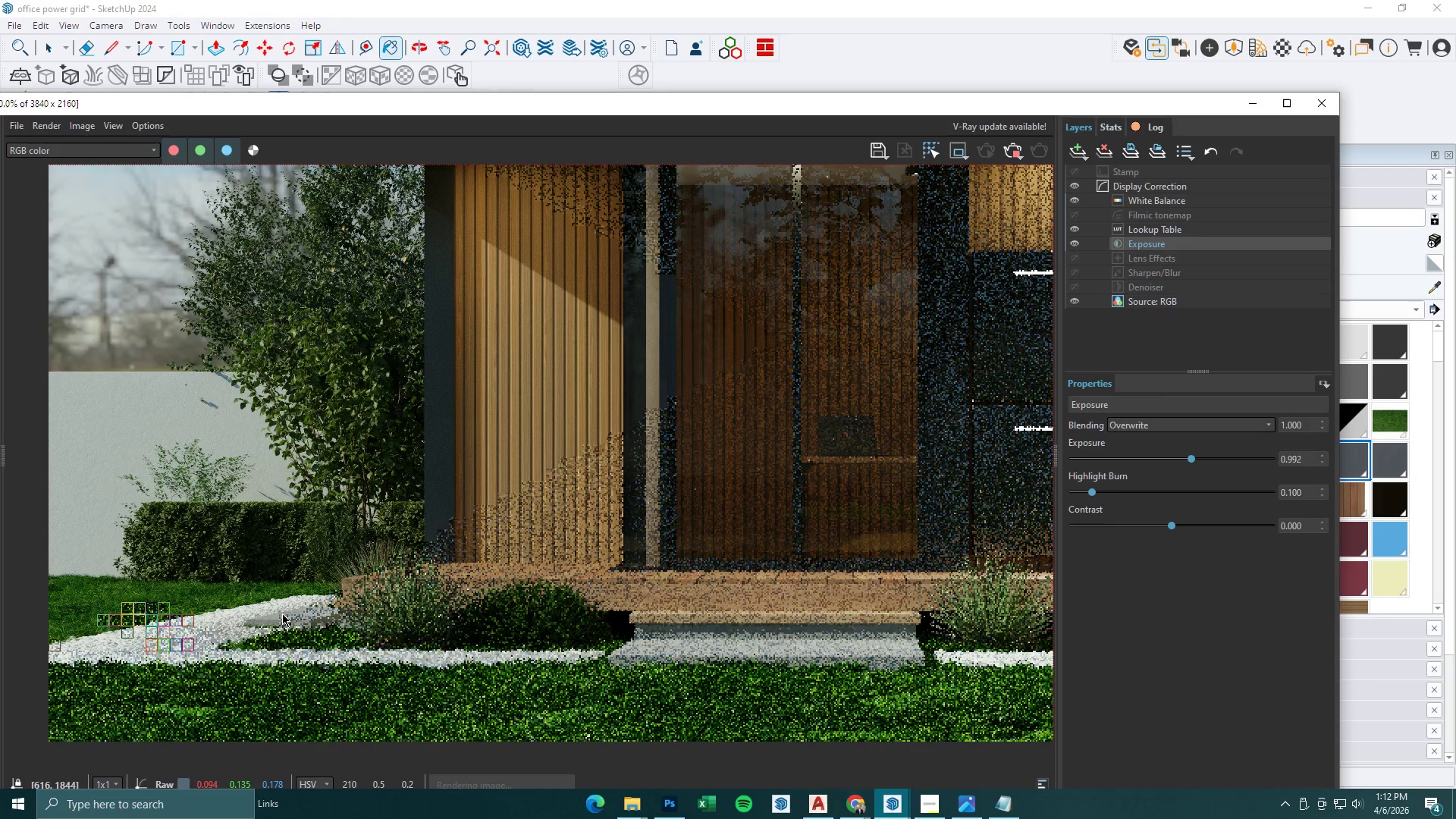 
scroll: coordinate [282, 613], scroll_direction: down, amount: 1.0
 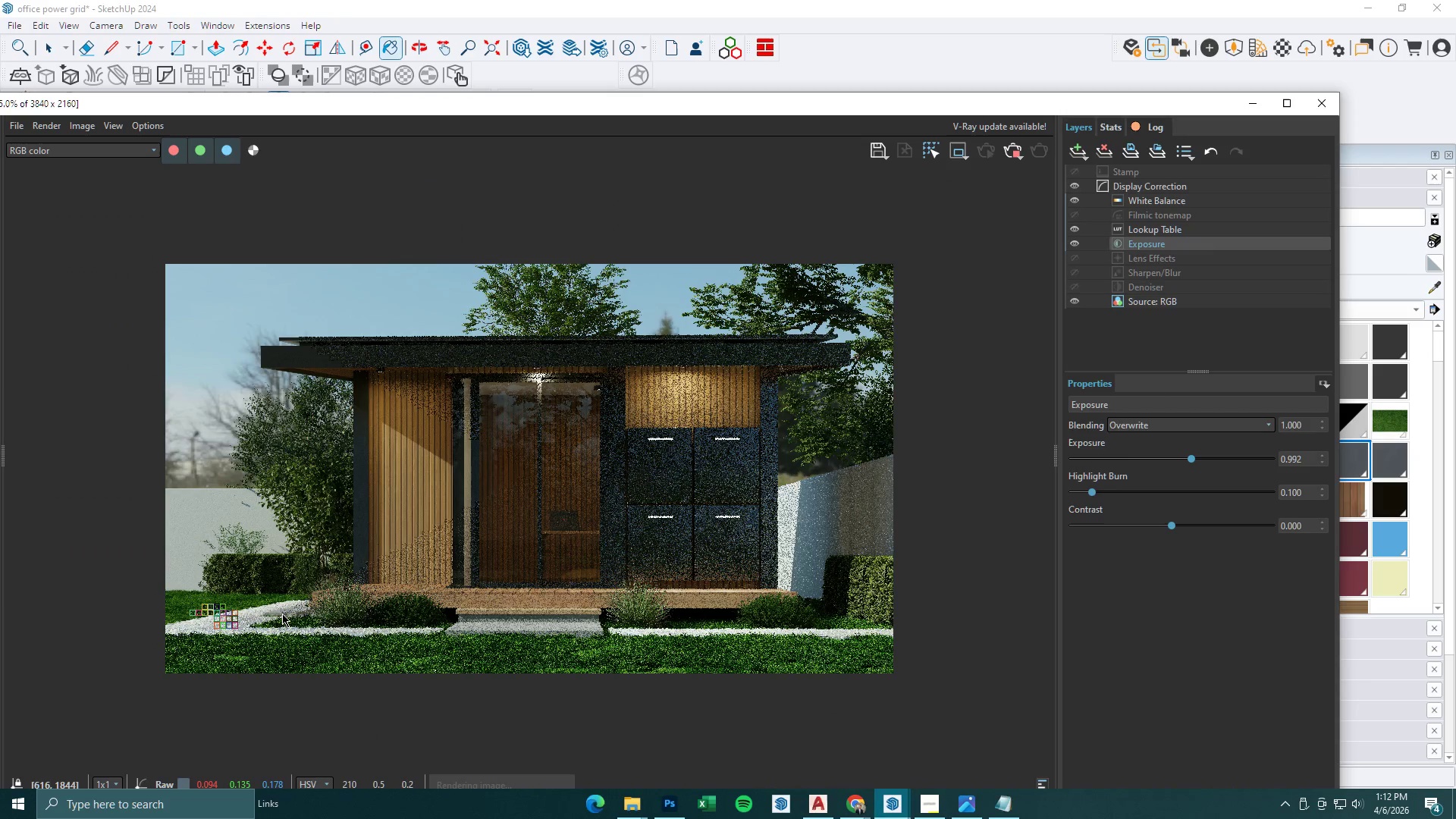 
scroll: coordinate [282, 613], scroll_direction: up, amount: 1.0
 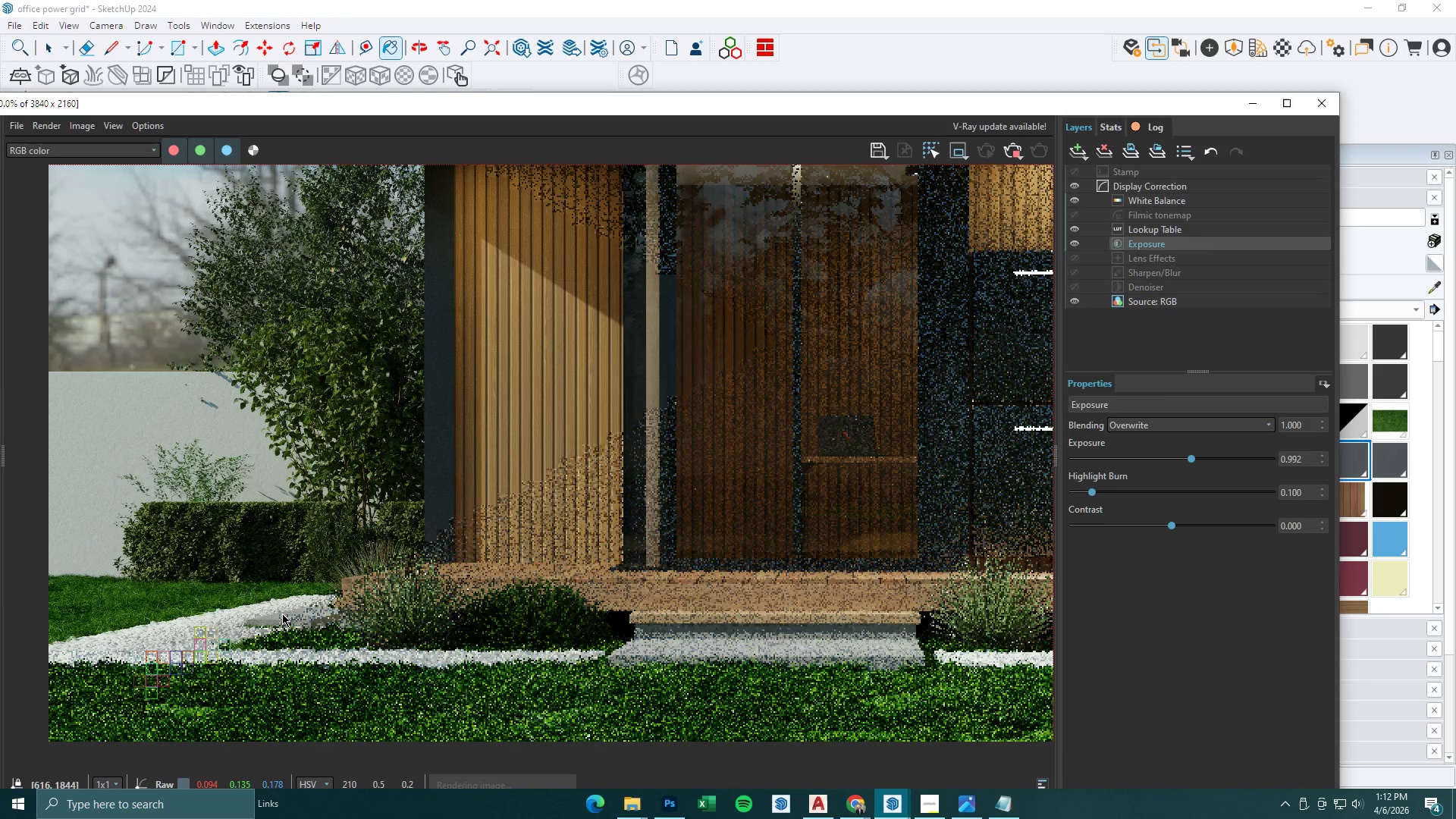 
scroll: coordinate [282, 613], scroll_direction: down, amount: 1.0
 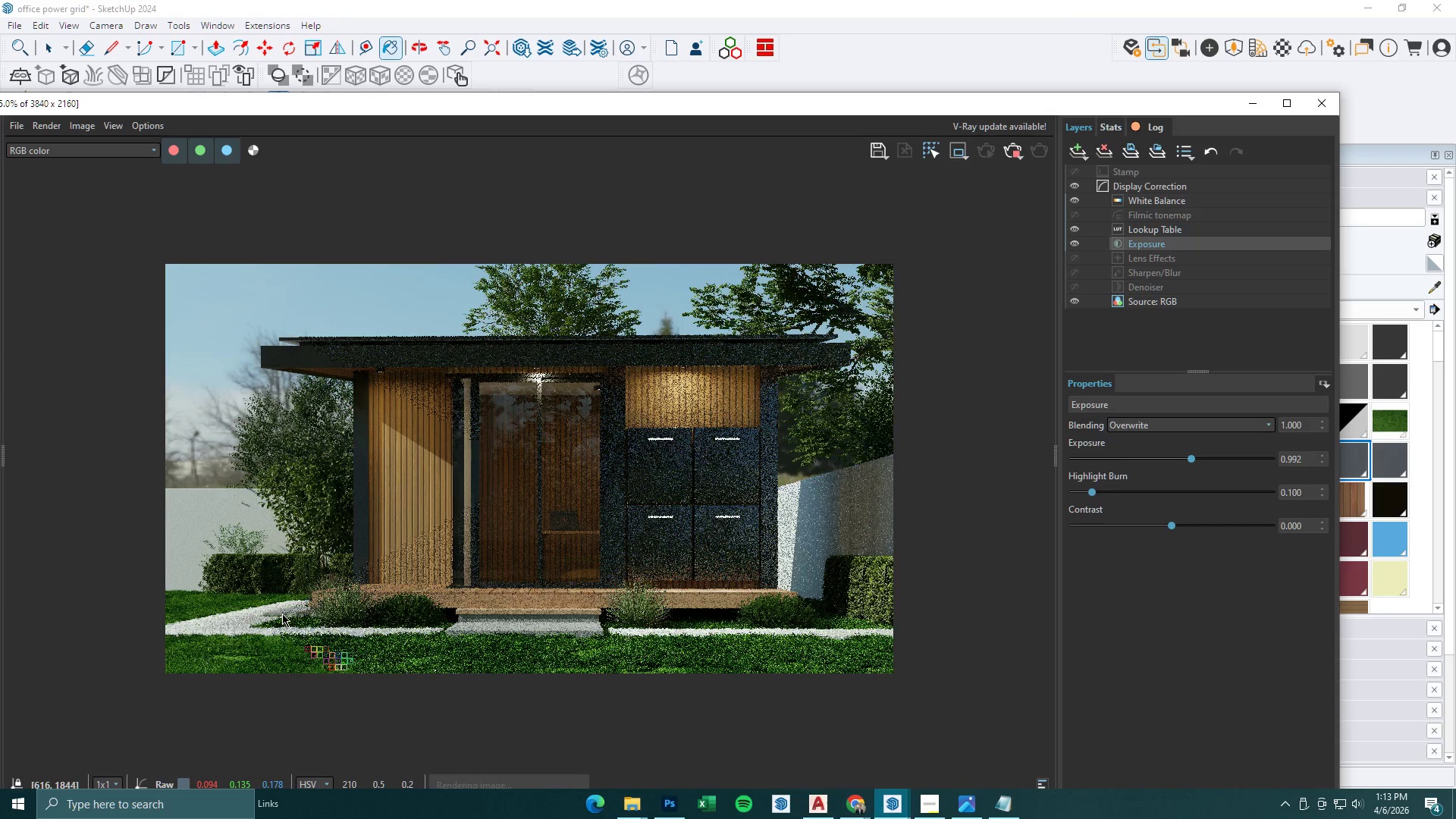 
wait(24.95)
 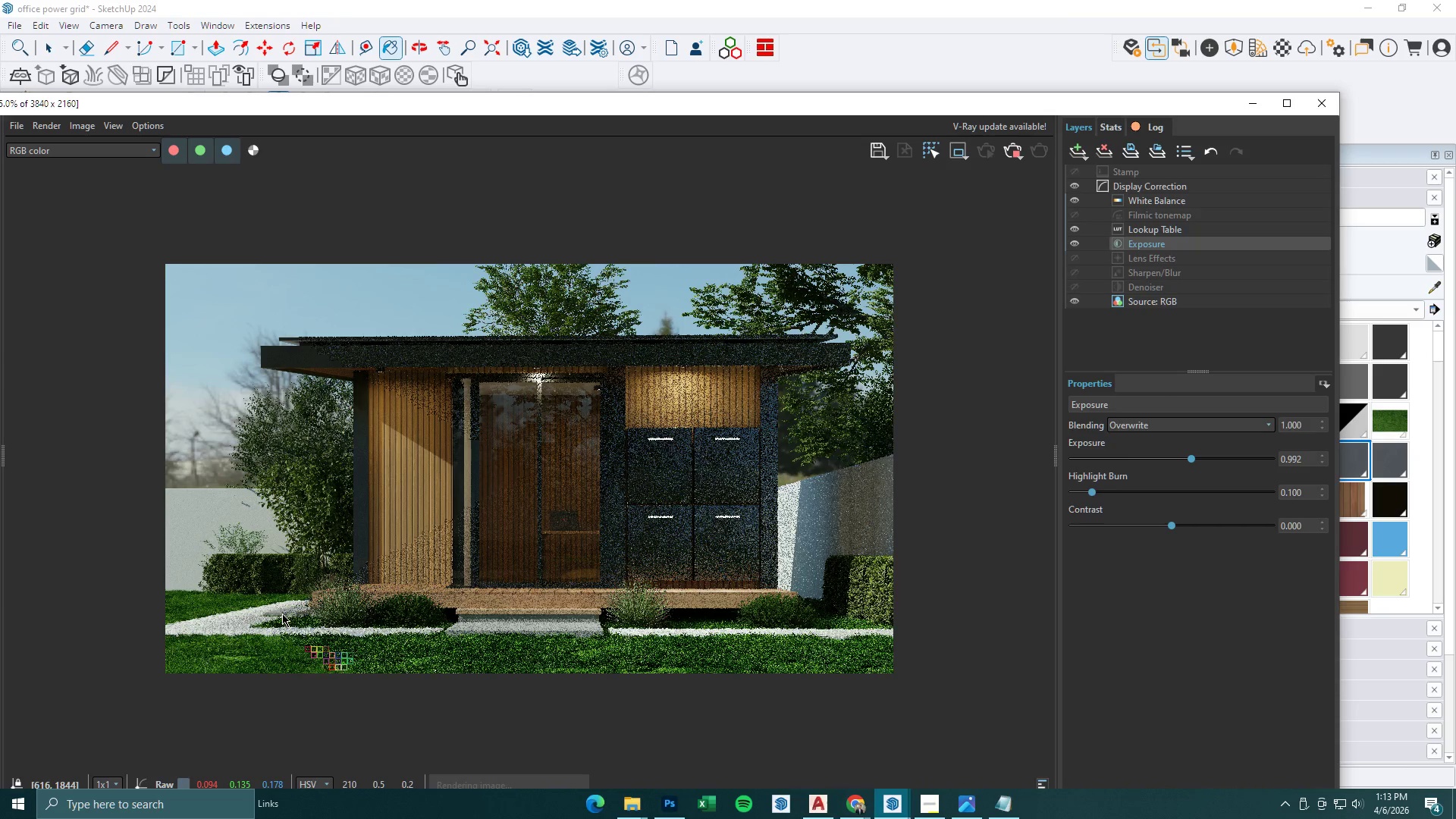 
scroll: coordinate [281, 619], scroll_direction: up, amount: 1.0
 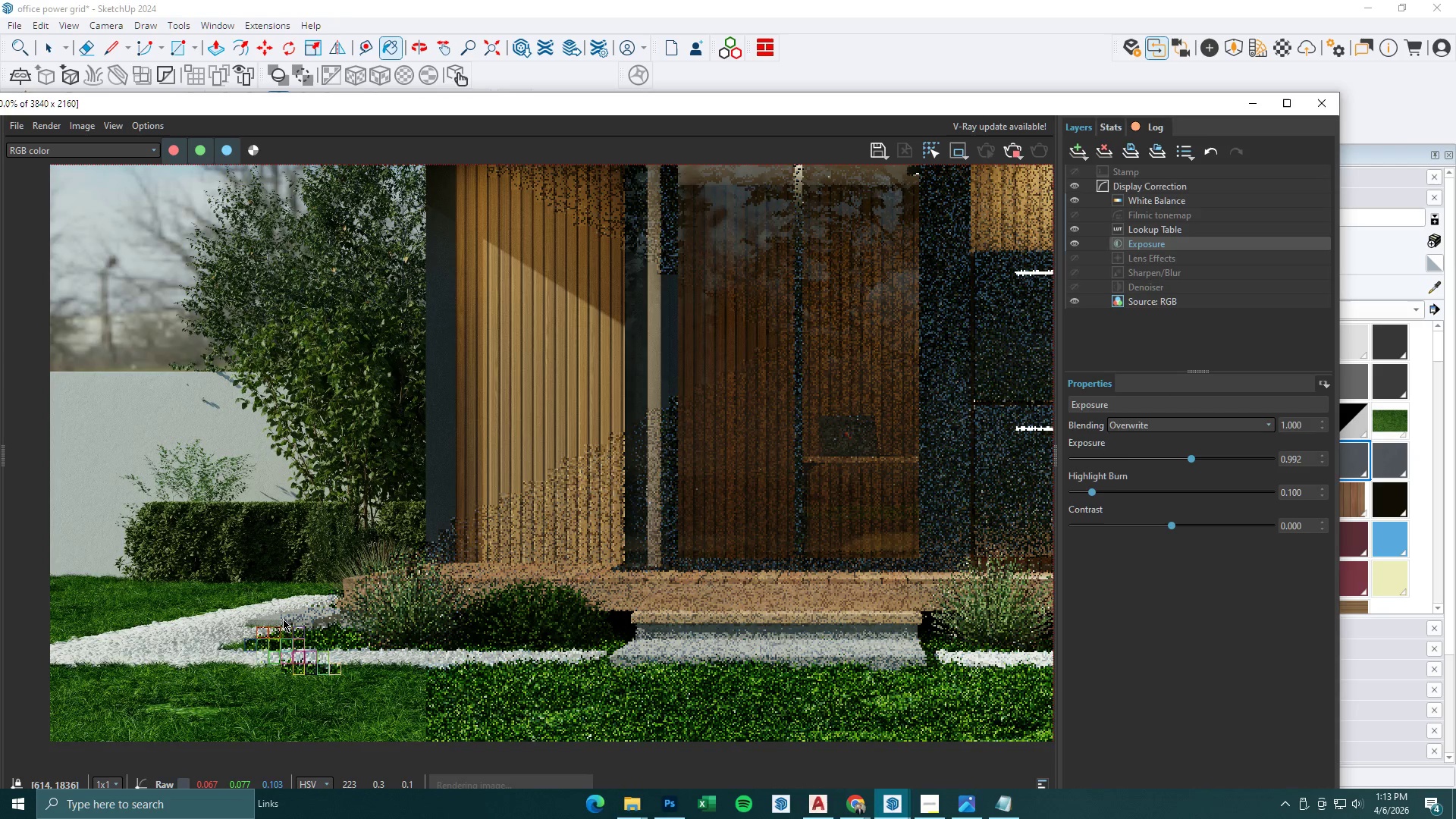 
scroll: coordinate [283, 619], scroll_direction: down, amount: 1.0
 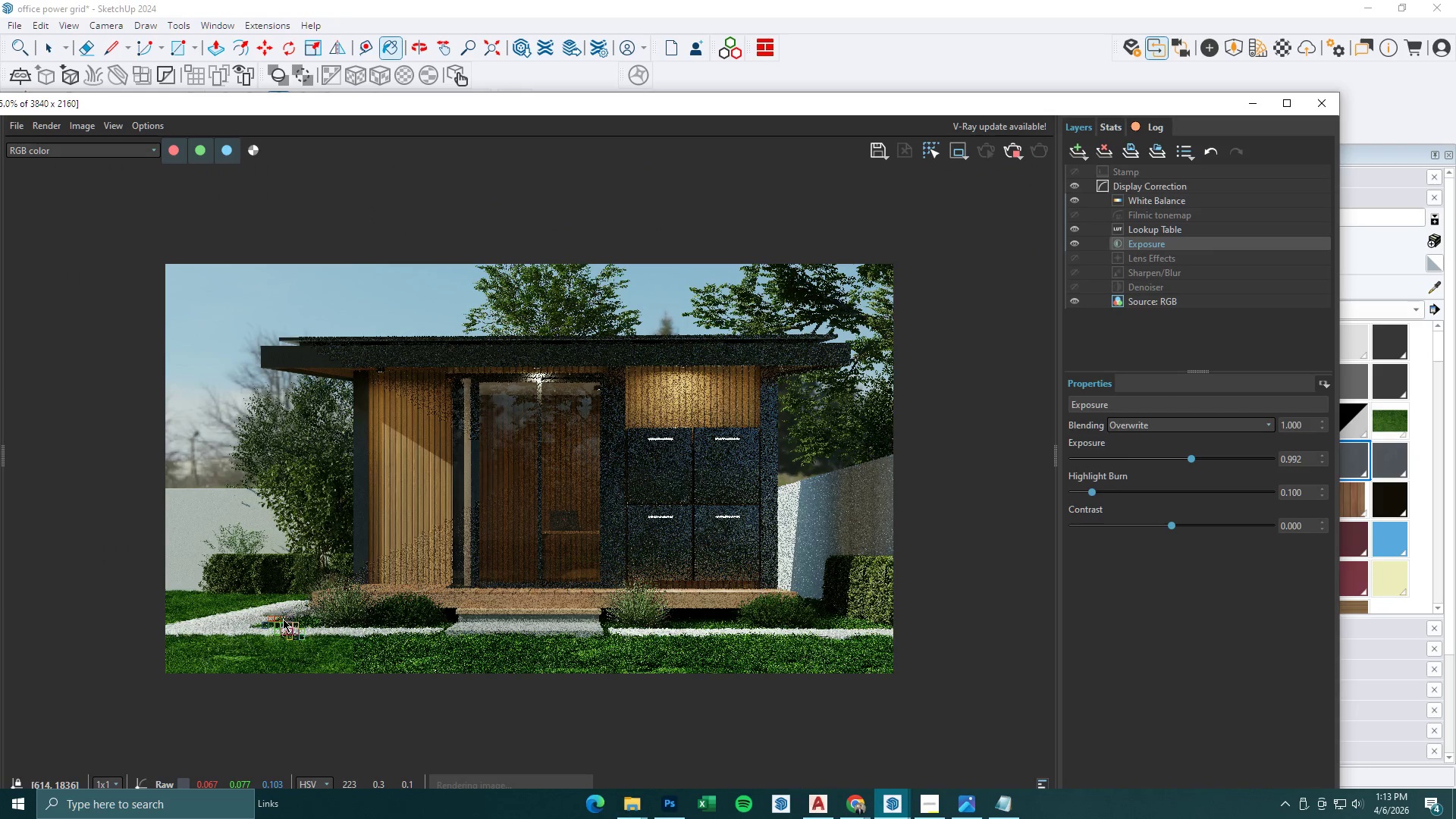 
scroll: coordinate [347, 594], scroll_direction: up, amount: 1.0
 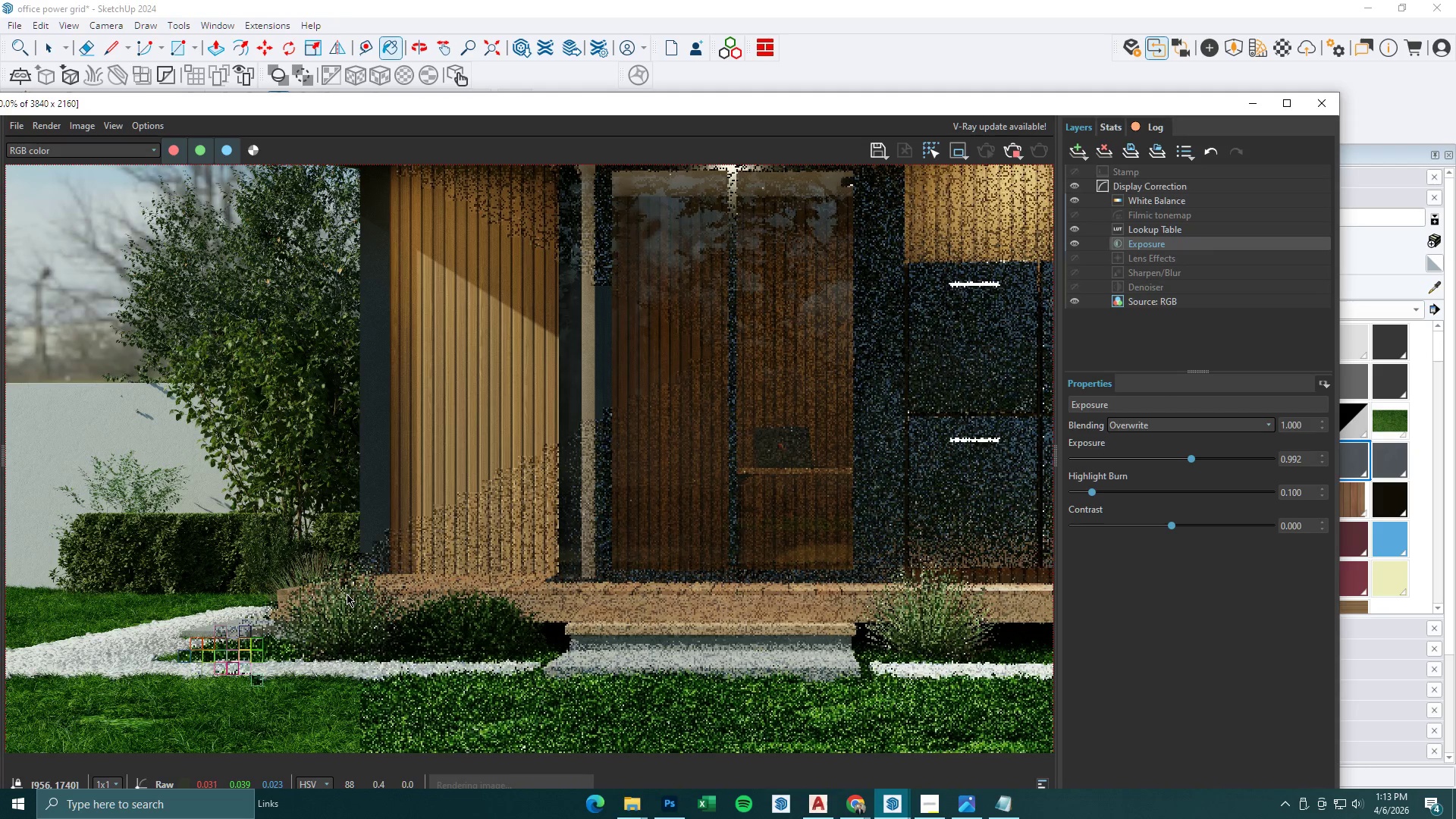 
scroll: coordinate [347, 594], scroll_direction: down, amount: 1.0
 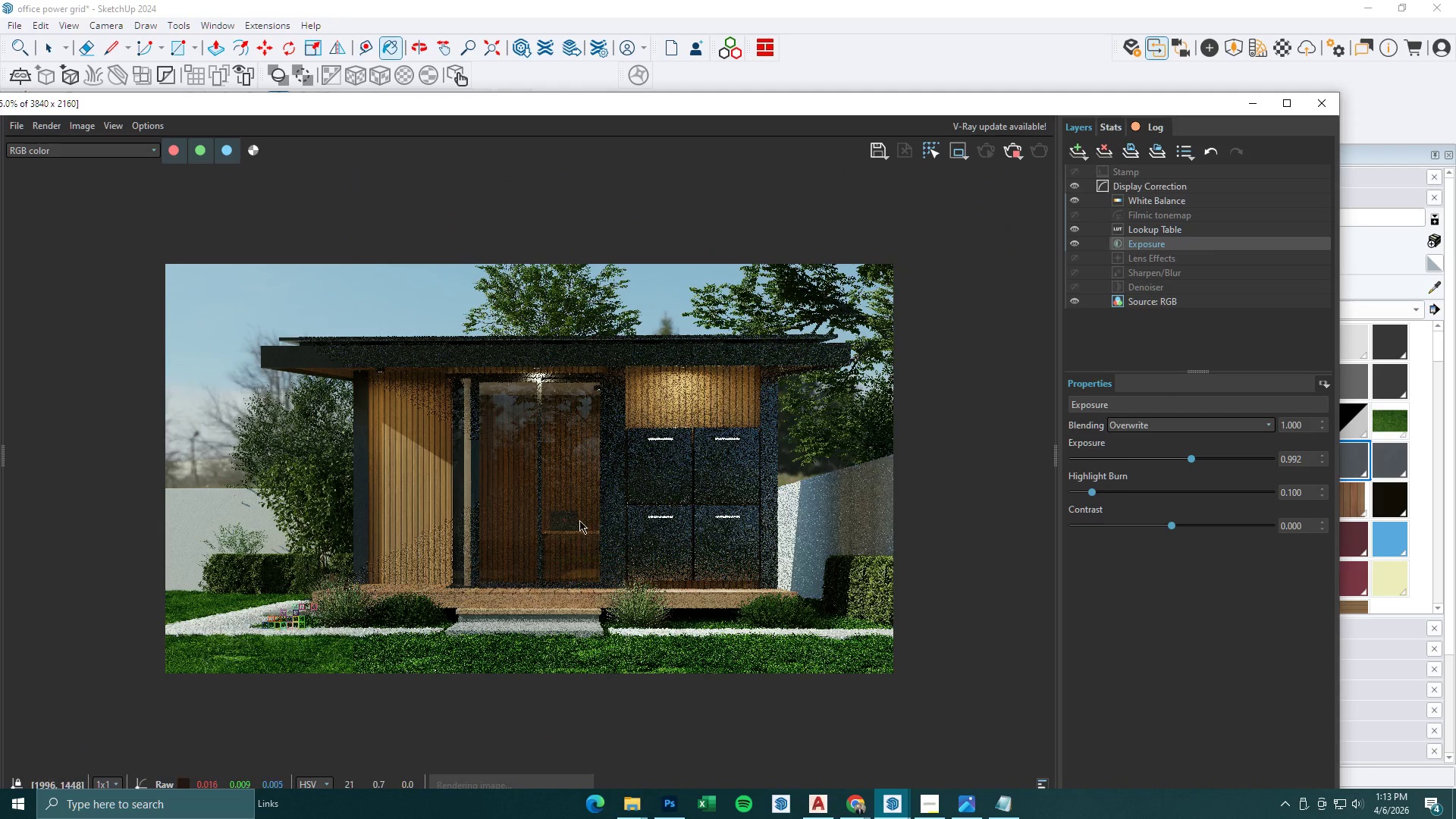 
scroll: coordinate [584, 517], scroll_direction: up, amount: 1.0
 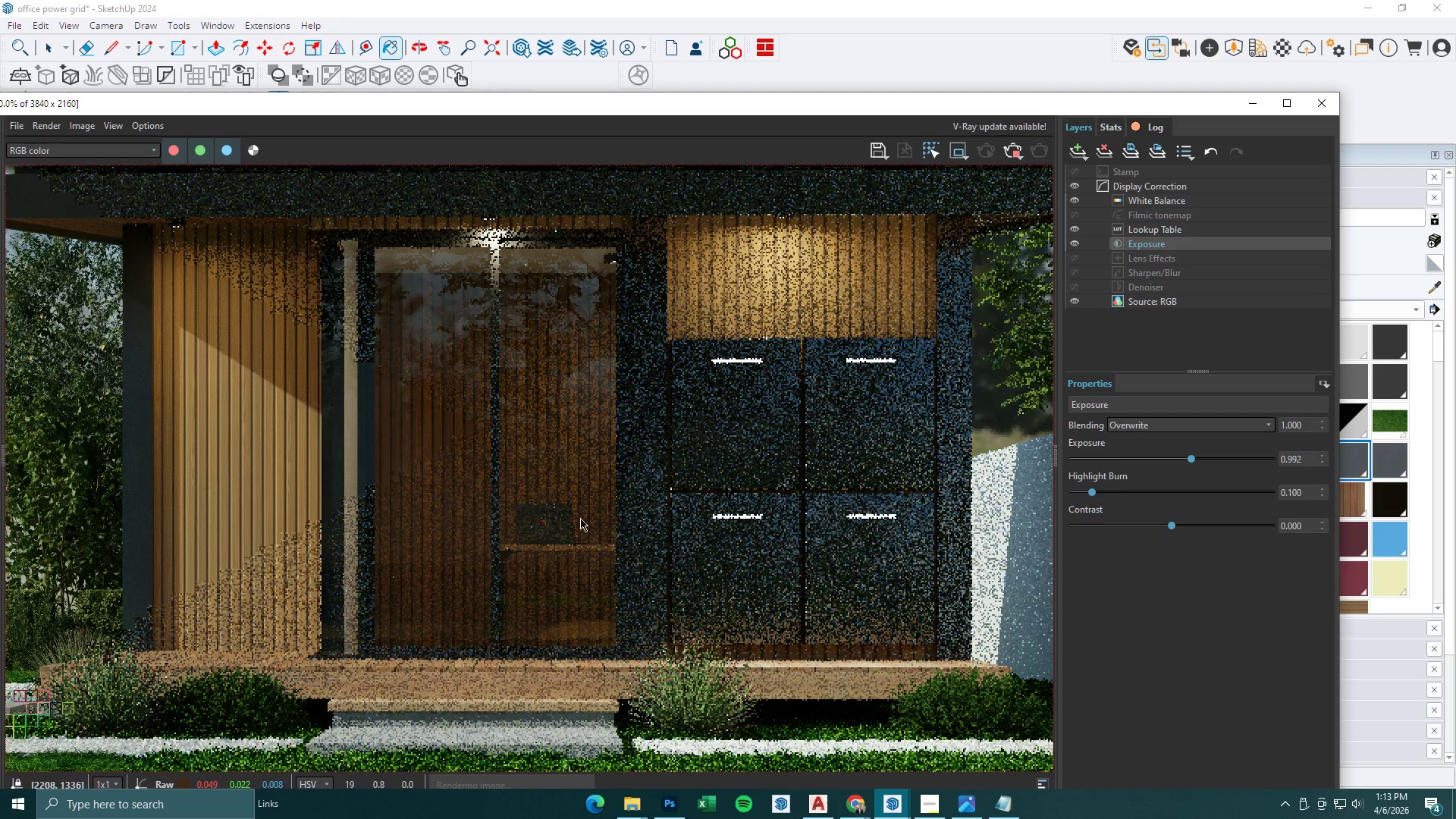 
scroll: coordinate [576, 520], scroll_direction: down, amount: 1.0
 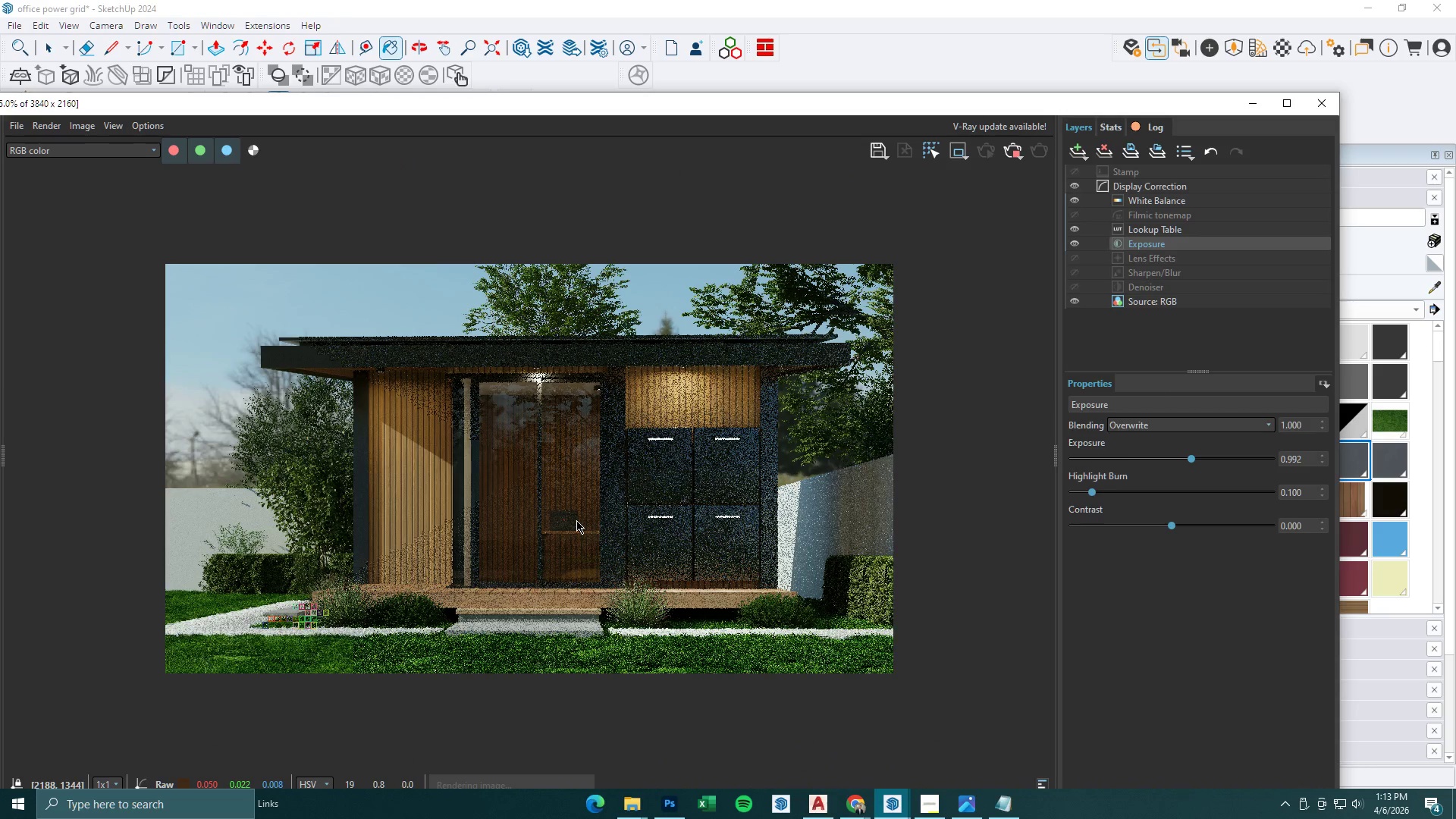 
scroll: coordinate [67, 680], scroll_direction: up, amount: 3.0
 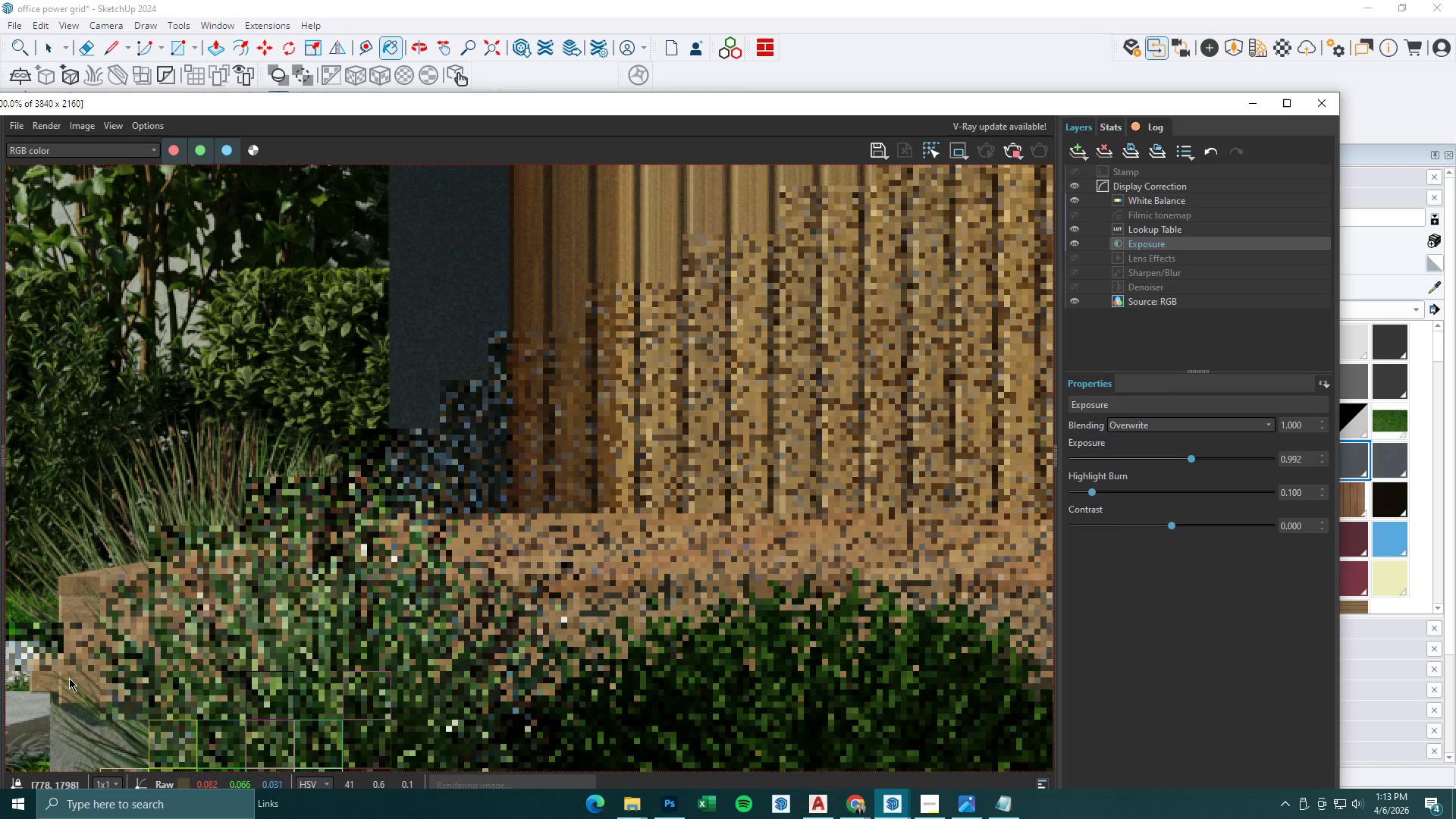 
scroll: coordinate [134, 631], scroll_direction: down, amount: 3.0
 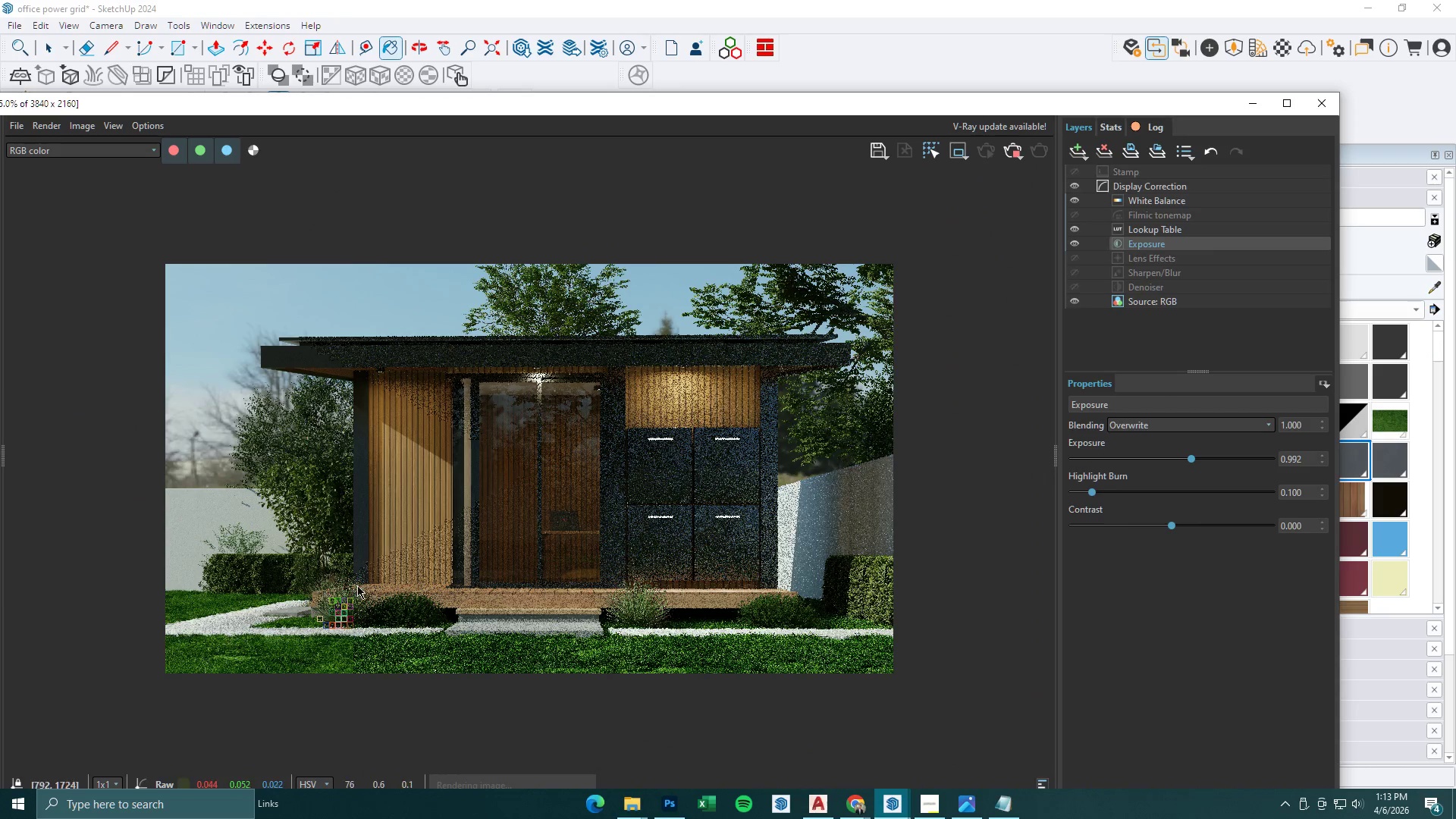 
scroll: coordinate [369, 584], scroll_direction: up, amount: 1.0
 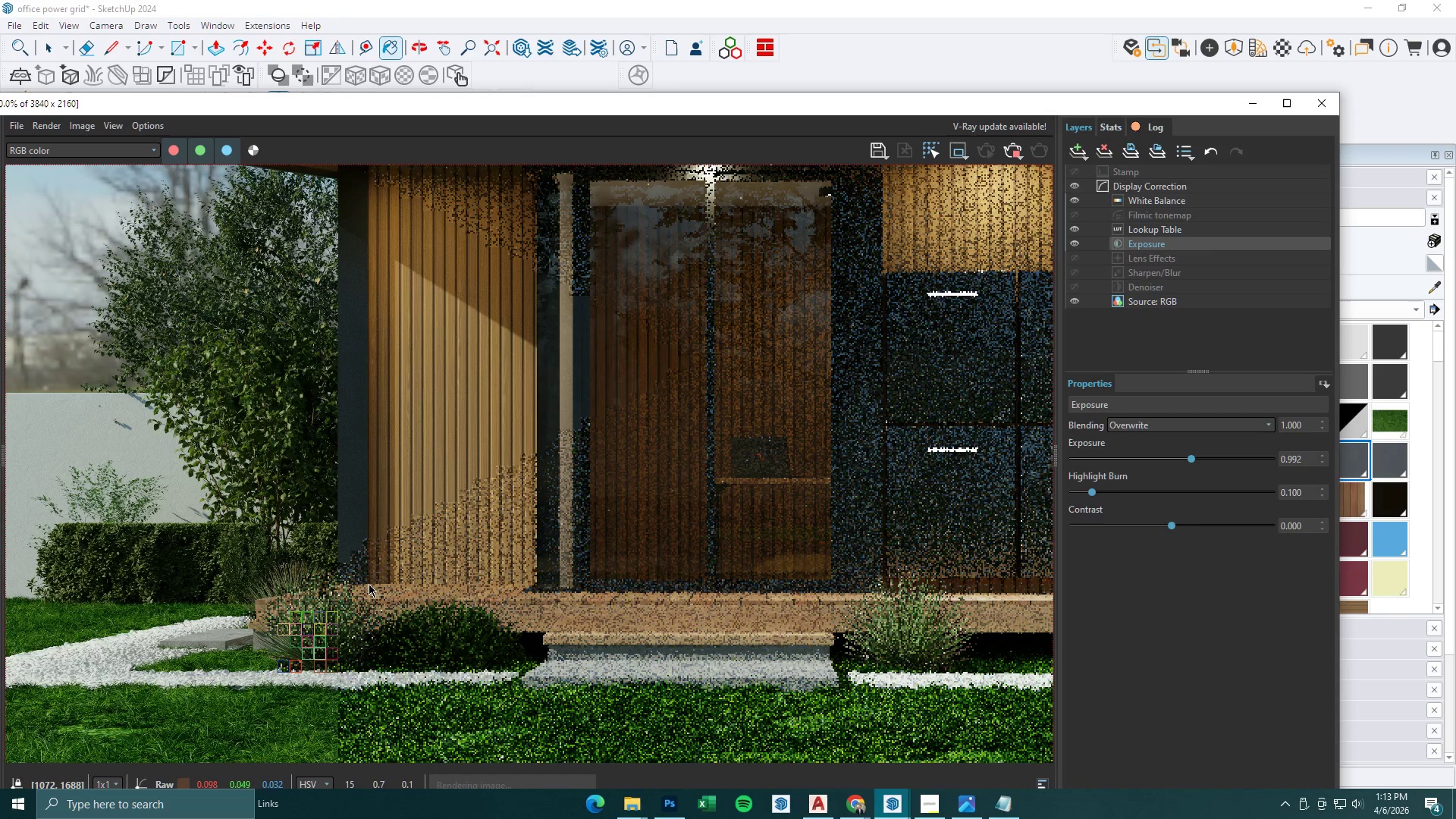 
scroll: coordinate [369, 584], scroll_direction: down, amount: 1.0
 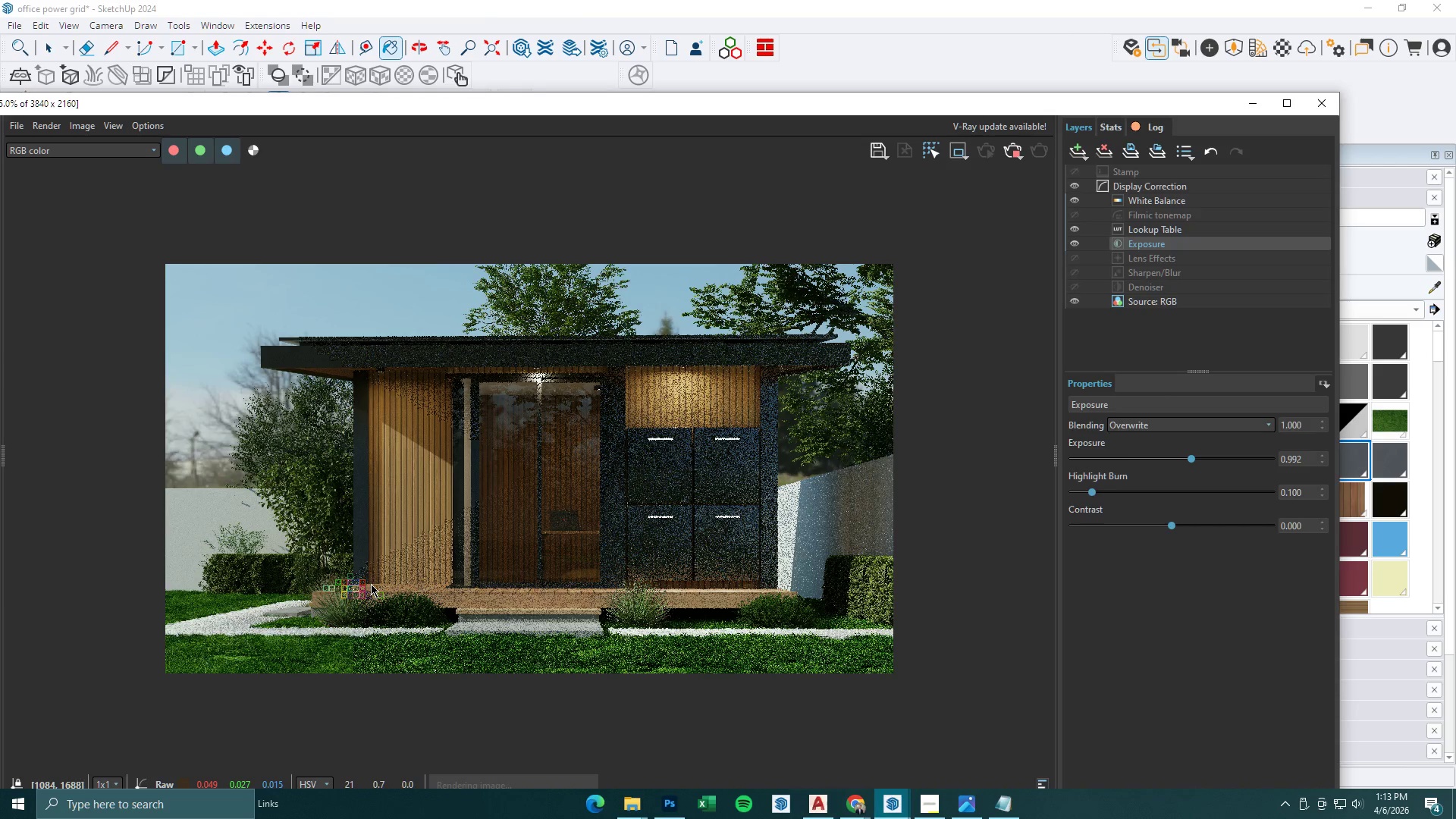 
wait(14.43)
 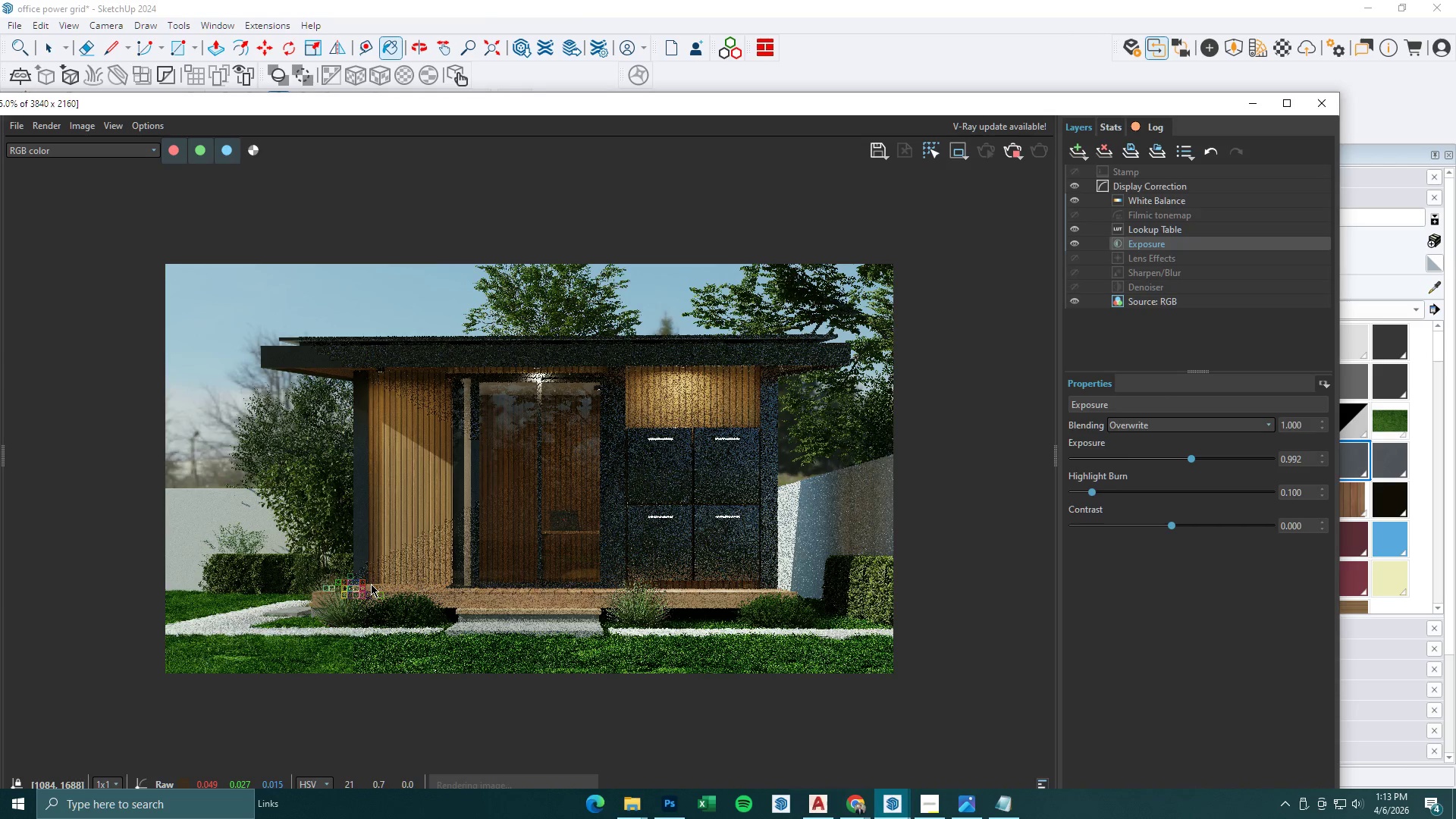 
scroll: coordinate [371, 584], scroll_direction: up, amount: 1.0
 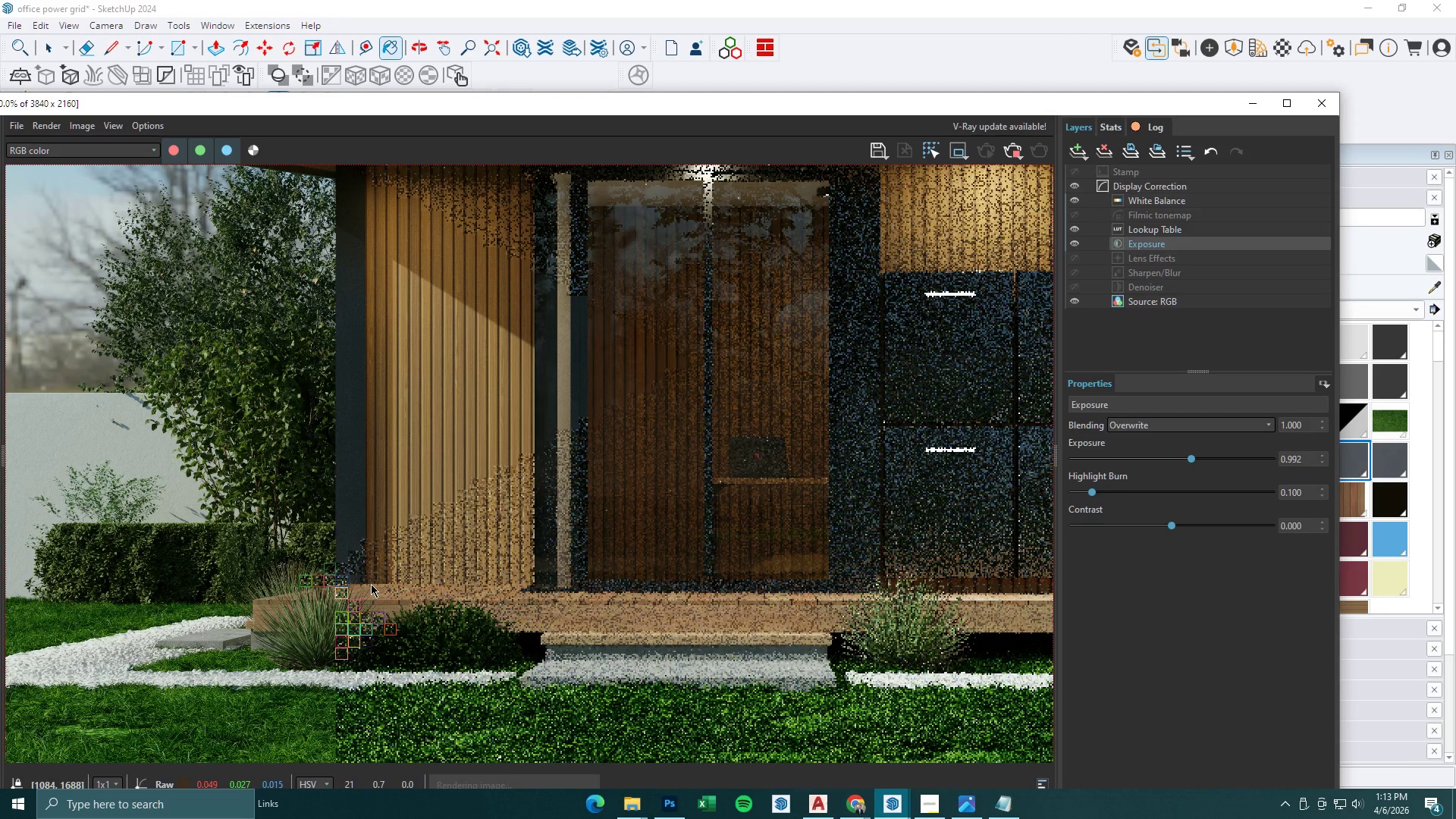 
scroll: coordinate [371, 584], scroll_direction: down, amount: 1.0
 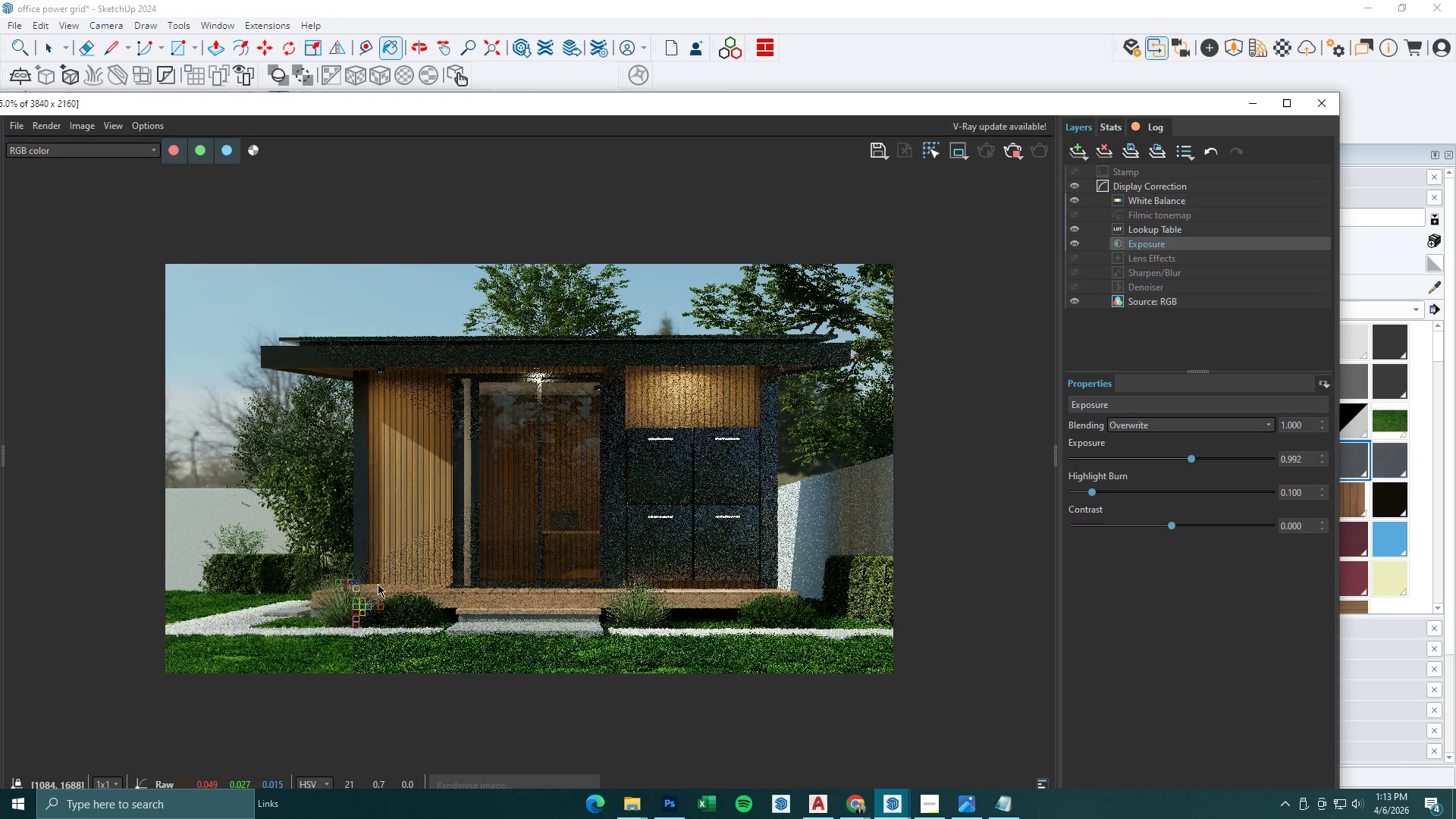 
scroll: coordinate [378, 584], scroll_direction: up, amount: 2.0
 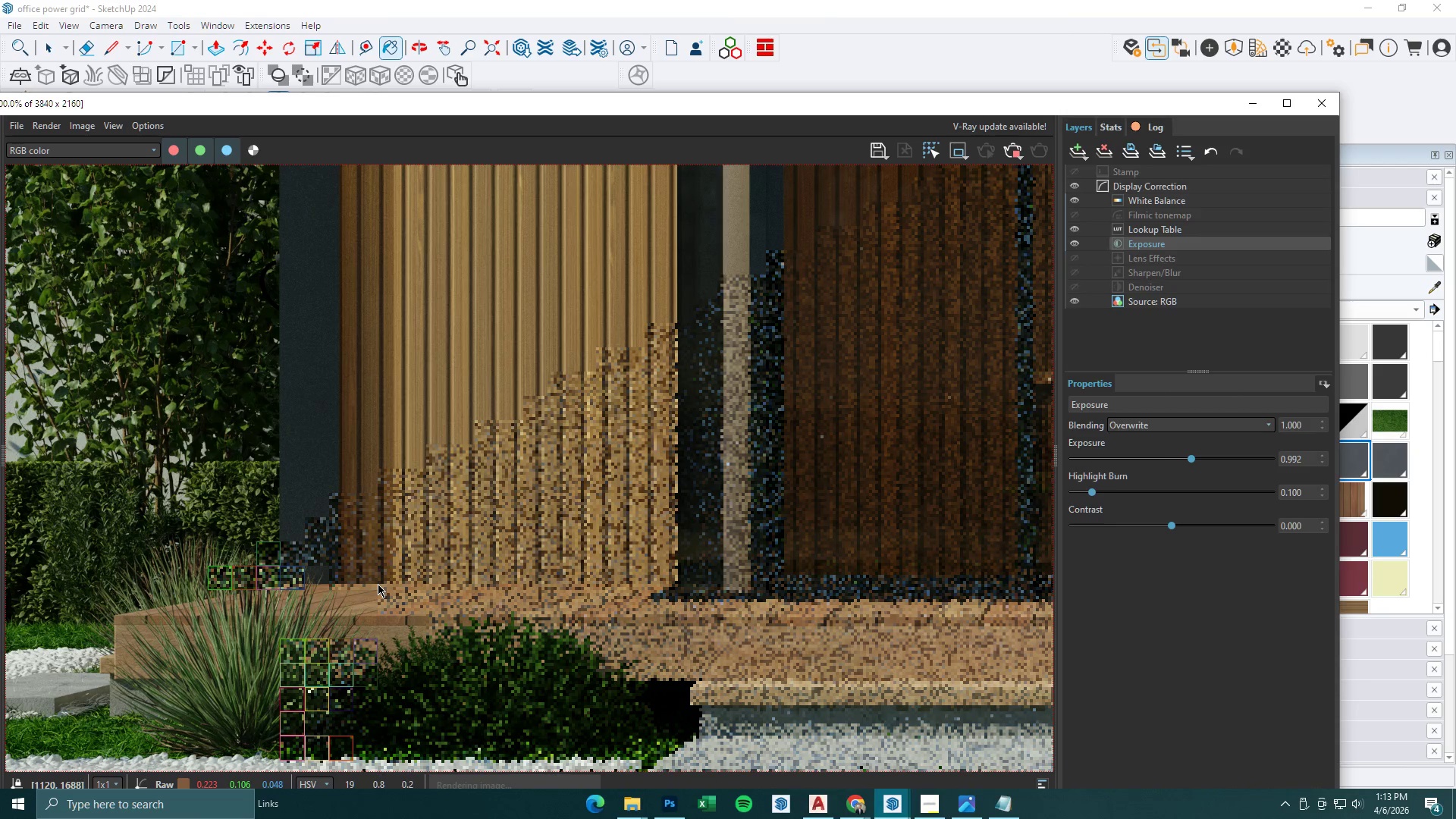 
scroll: coordinate [378, 584], scroll_direction: down, amount: 1.0
 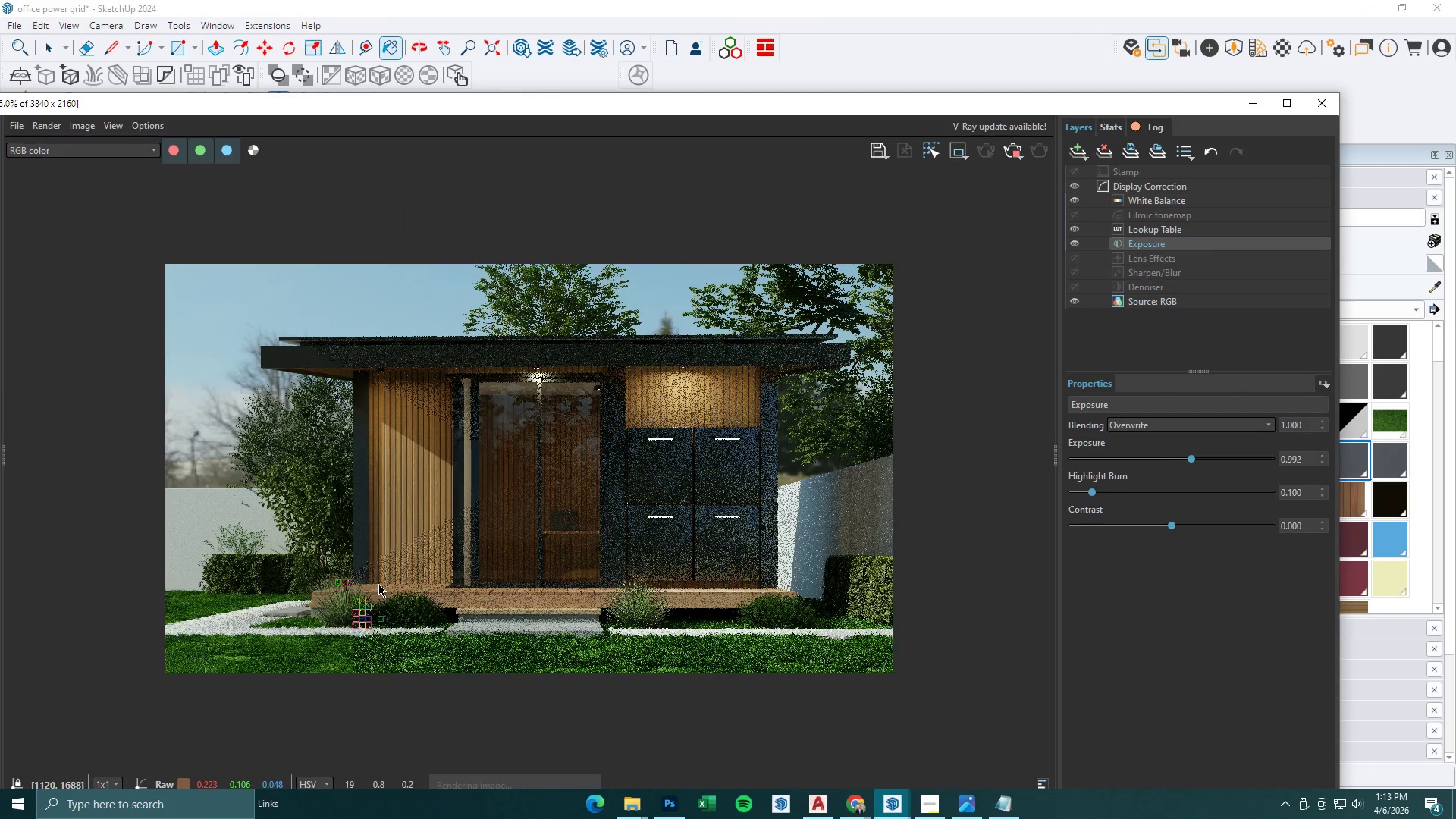 
scroll: coordinate [378, 584], scroll_direction: up, amount: 1.0
 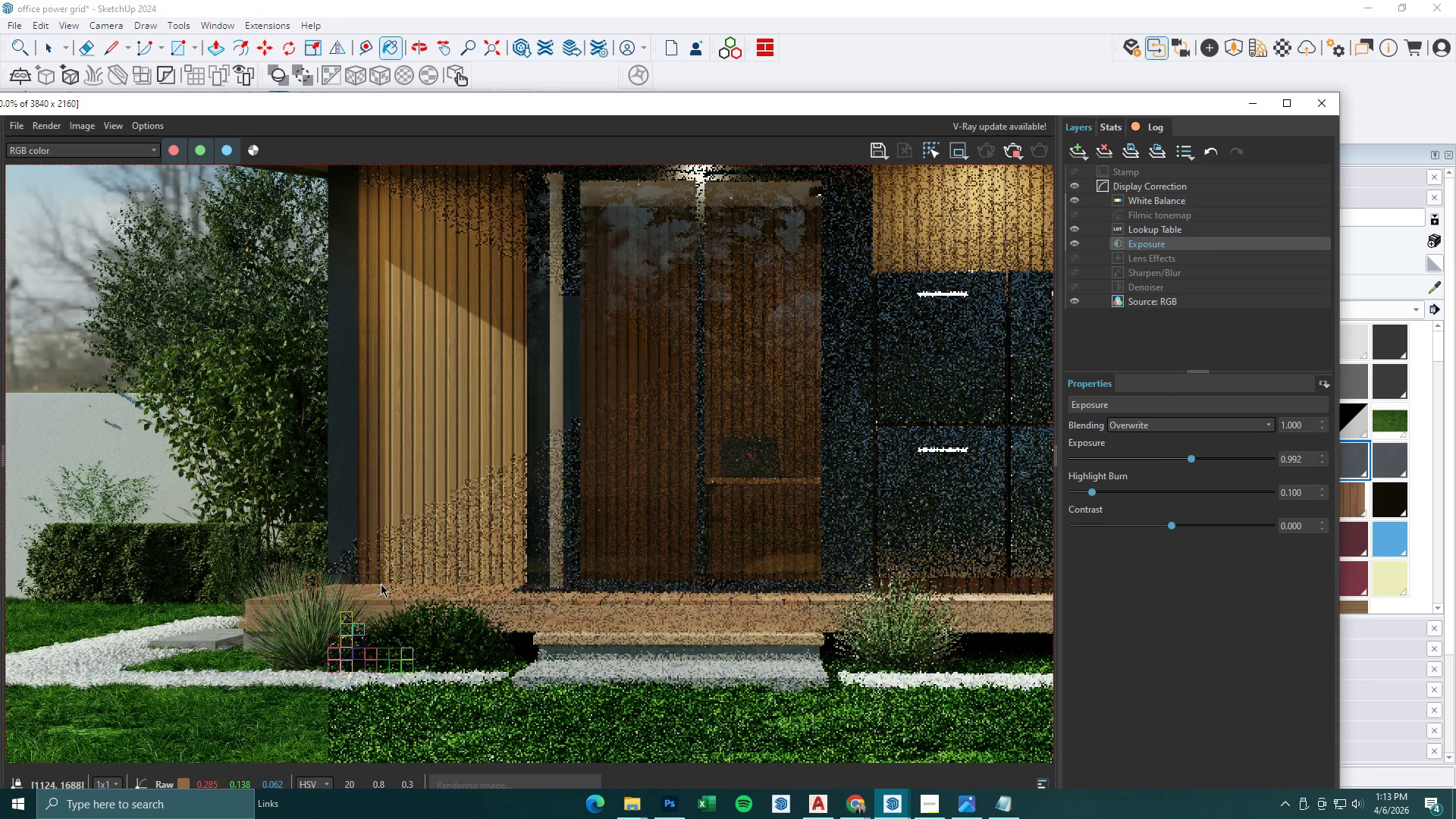 
scroll: coordinate [381, 584], scroll_direction: down, amount: 1.0
 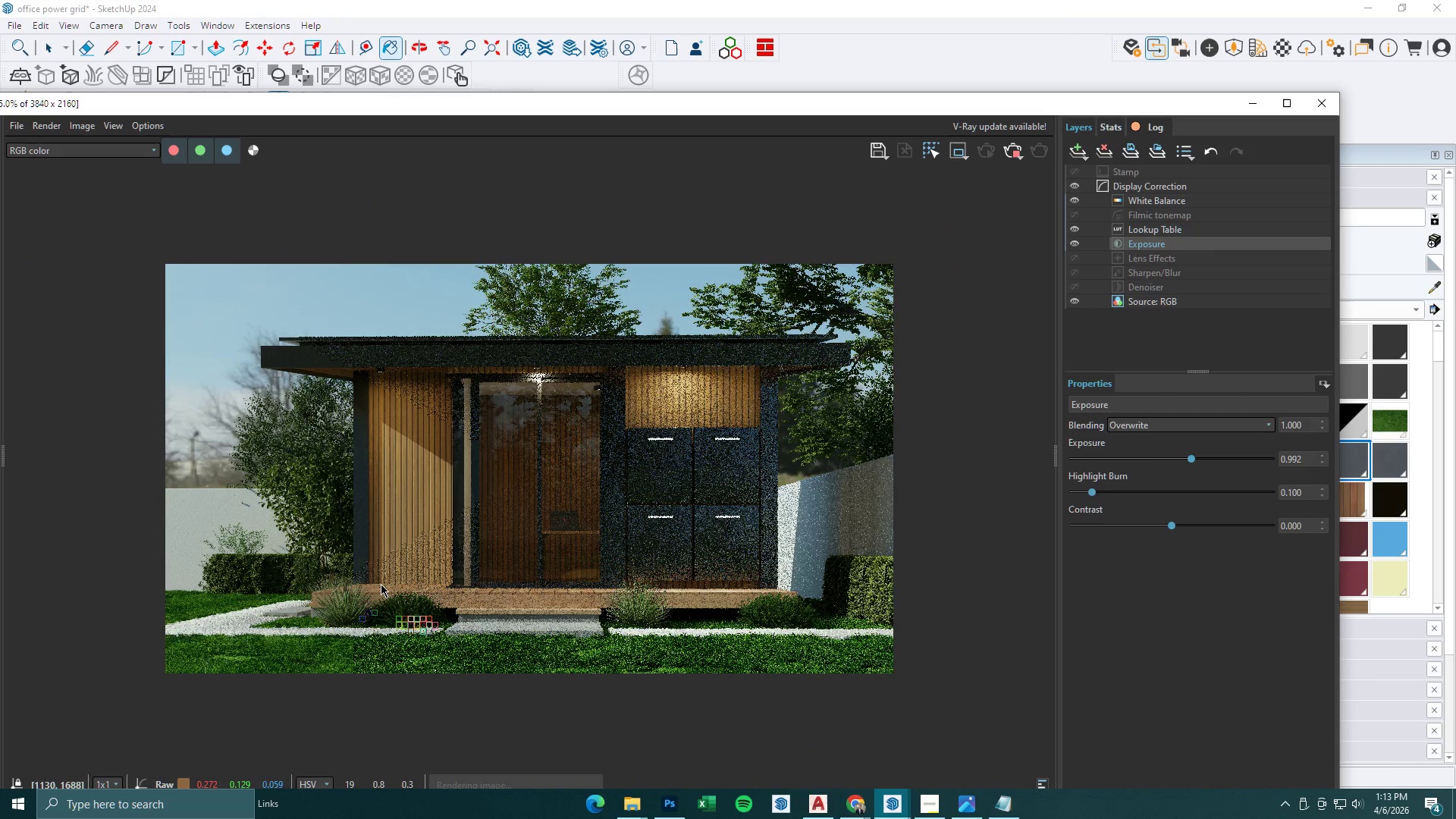 
wait(6.27)
 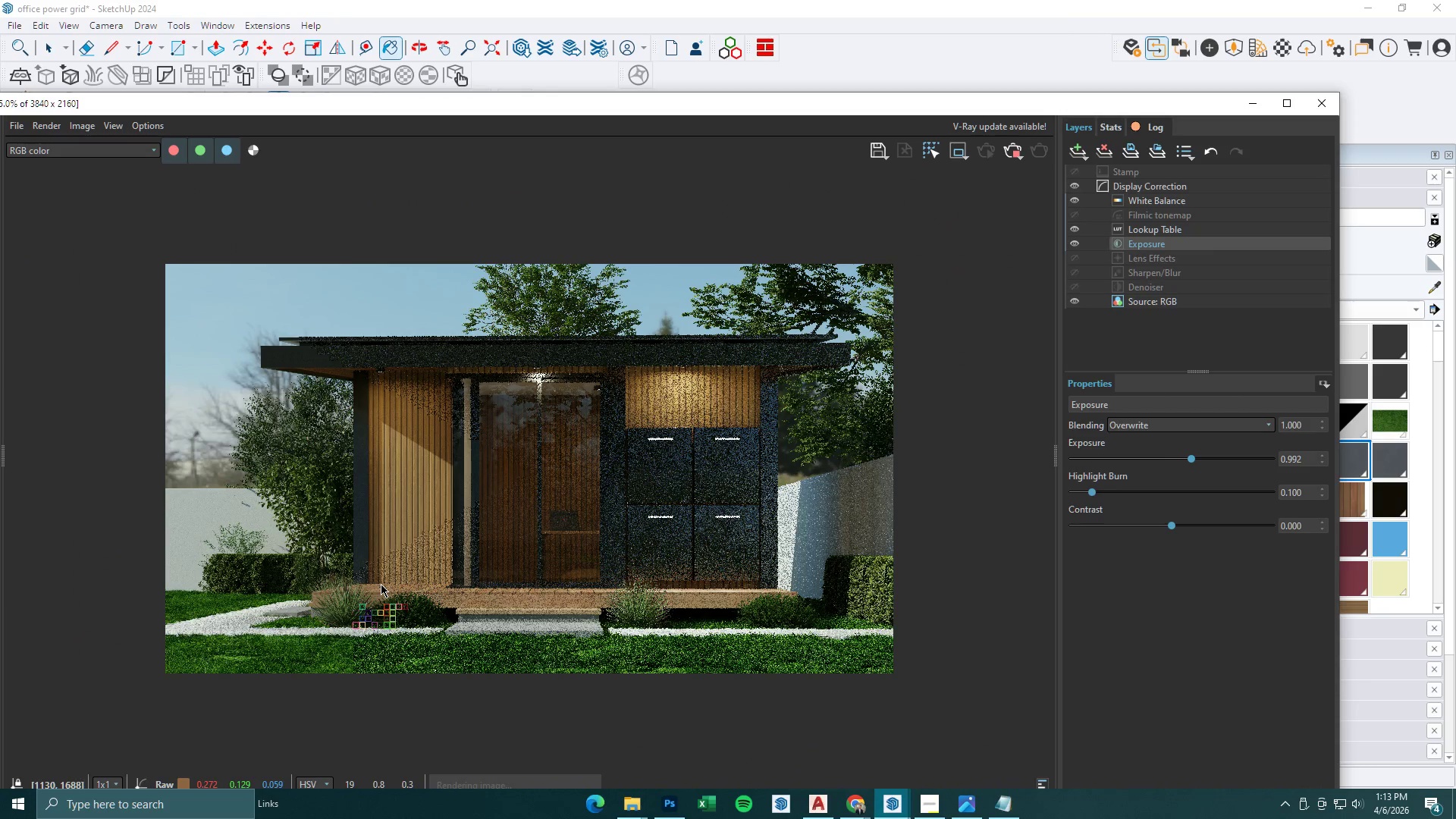 
scroll: coordinate [466, 576], scroll_direction: up, amount: 1.0
 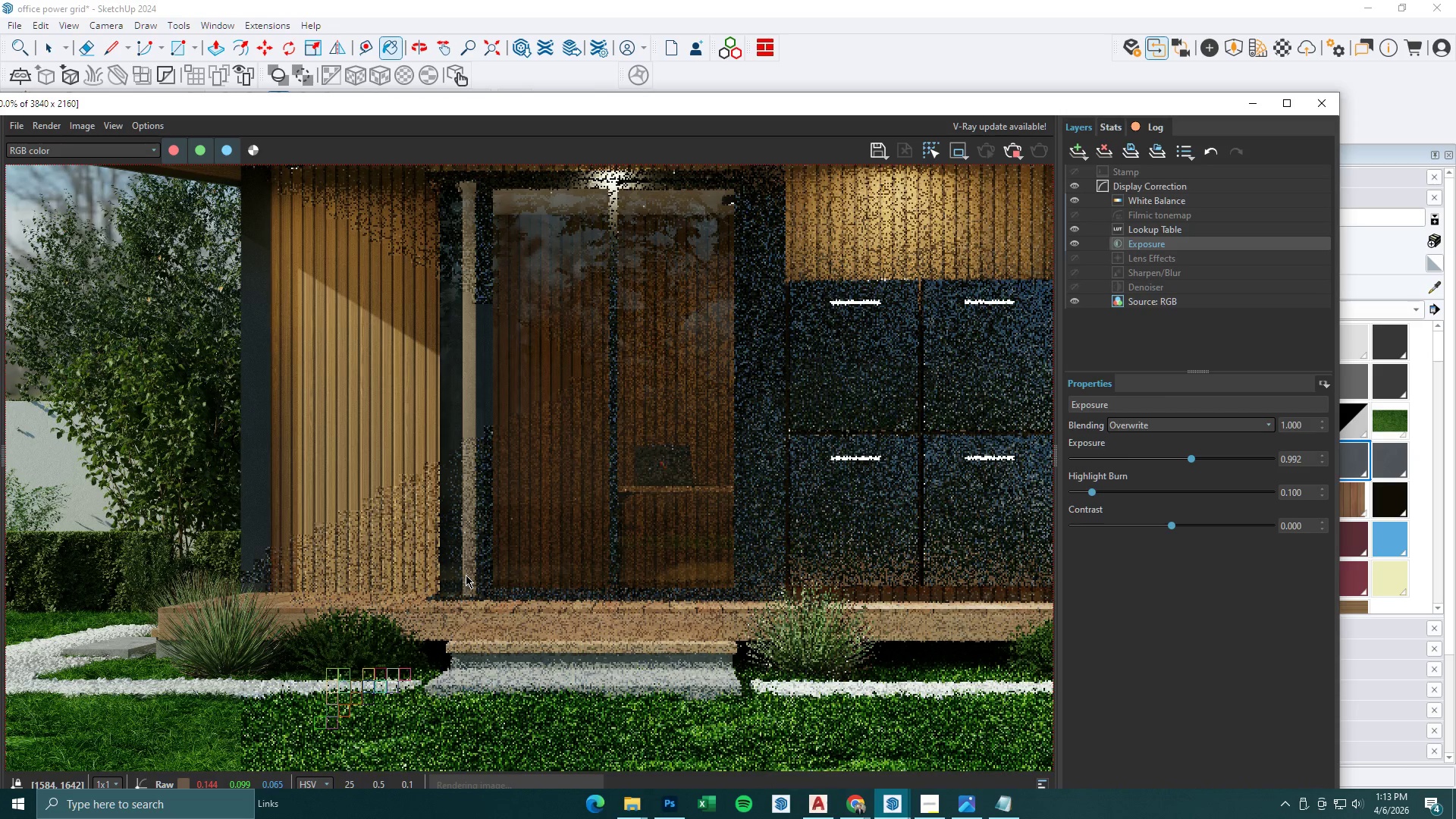 
scroll: coordinate [466, 575], scroll_direction: down, amount: 1.0
 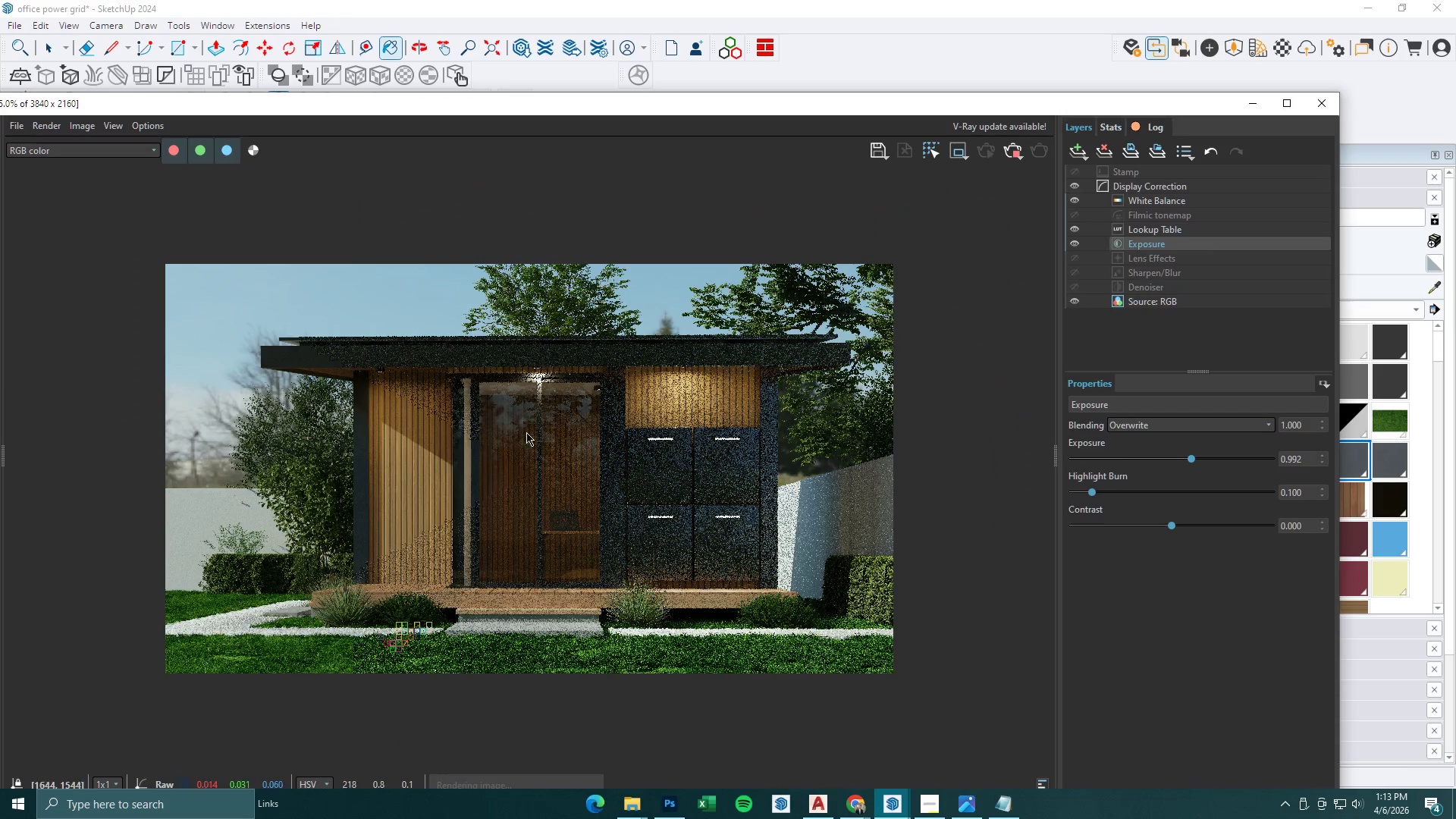 
scroll: coordinate [552, 384], scroll_direction: up, amount: 1.0
 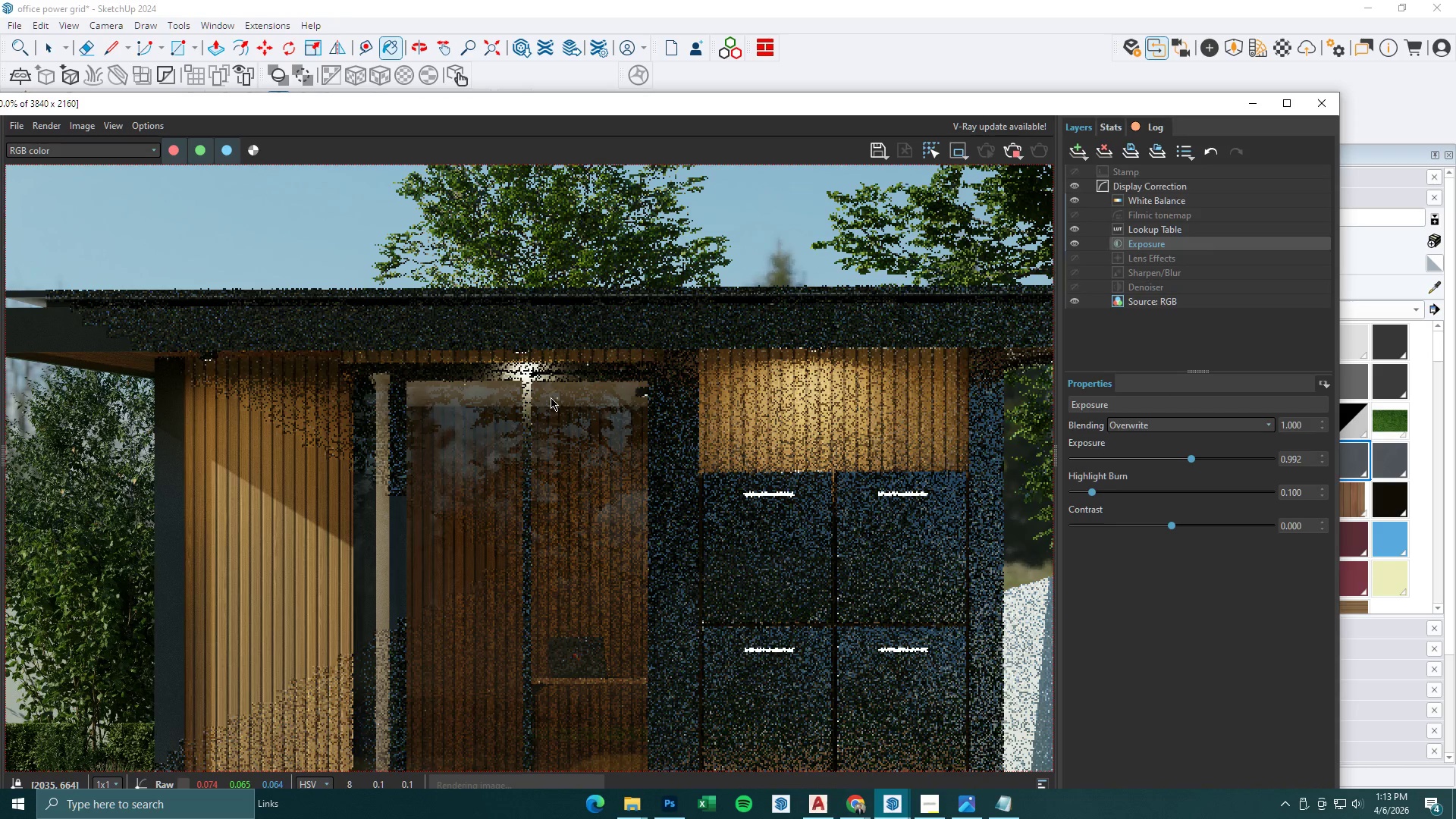 
scroll: coordinate [551, 398], scroll_direction: down, amount: 1.0
 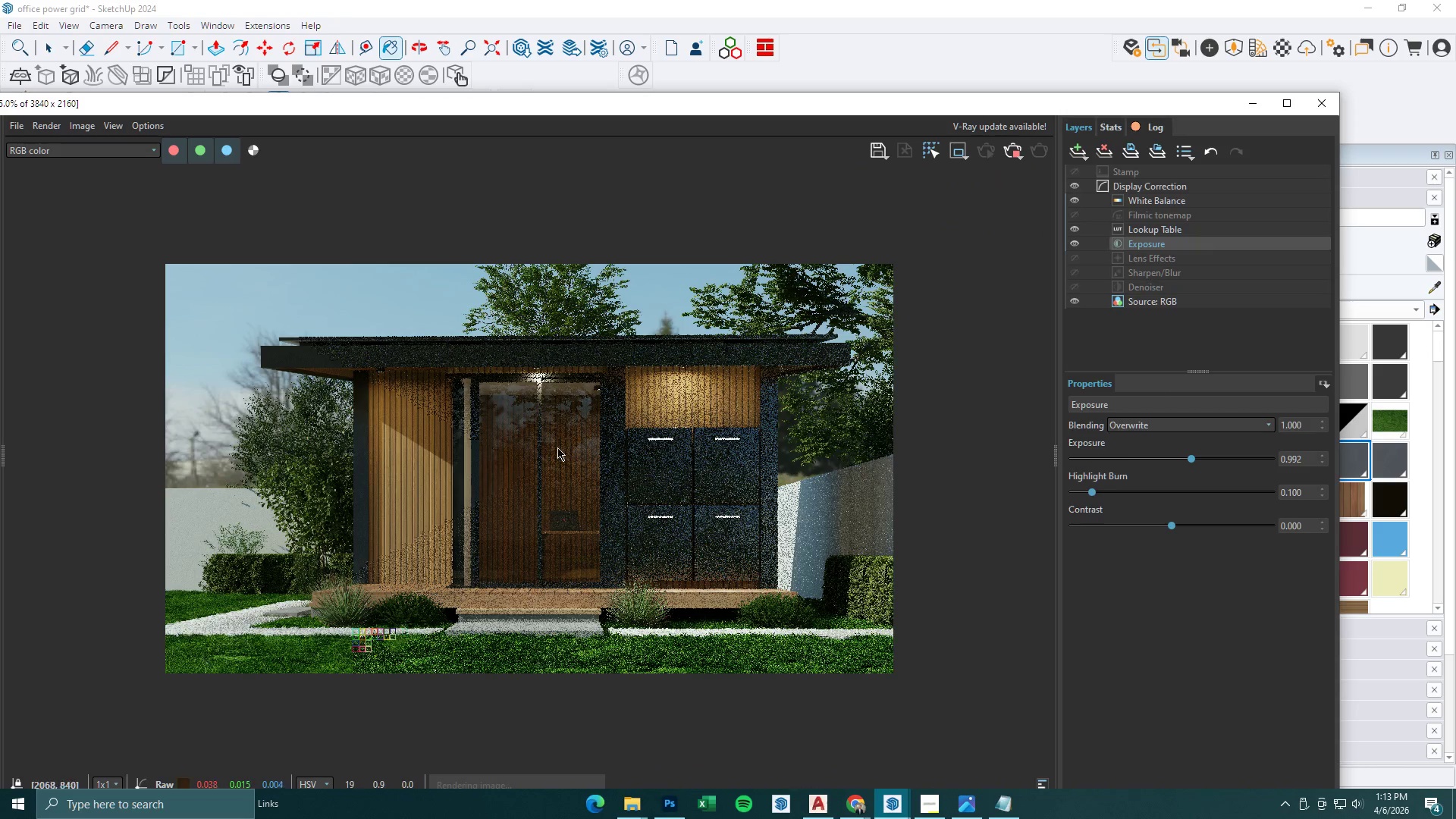 
scroll: coordinate [513, 560], scroll_direction: up, amount: 1.0
 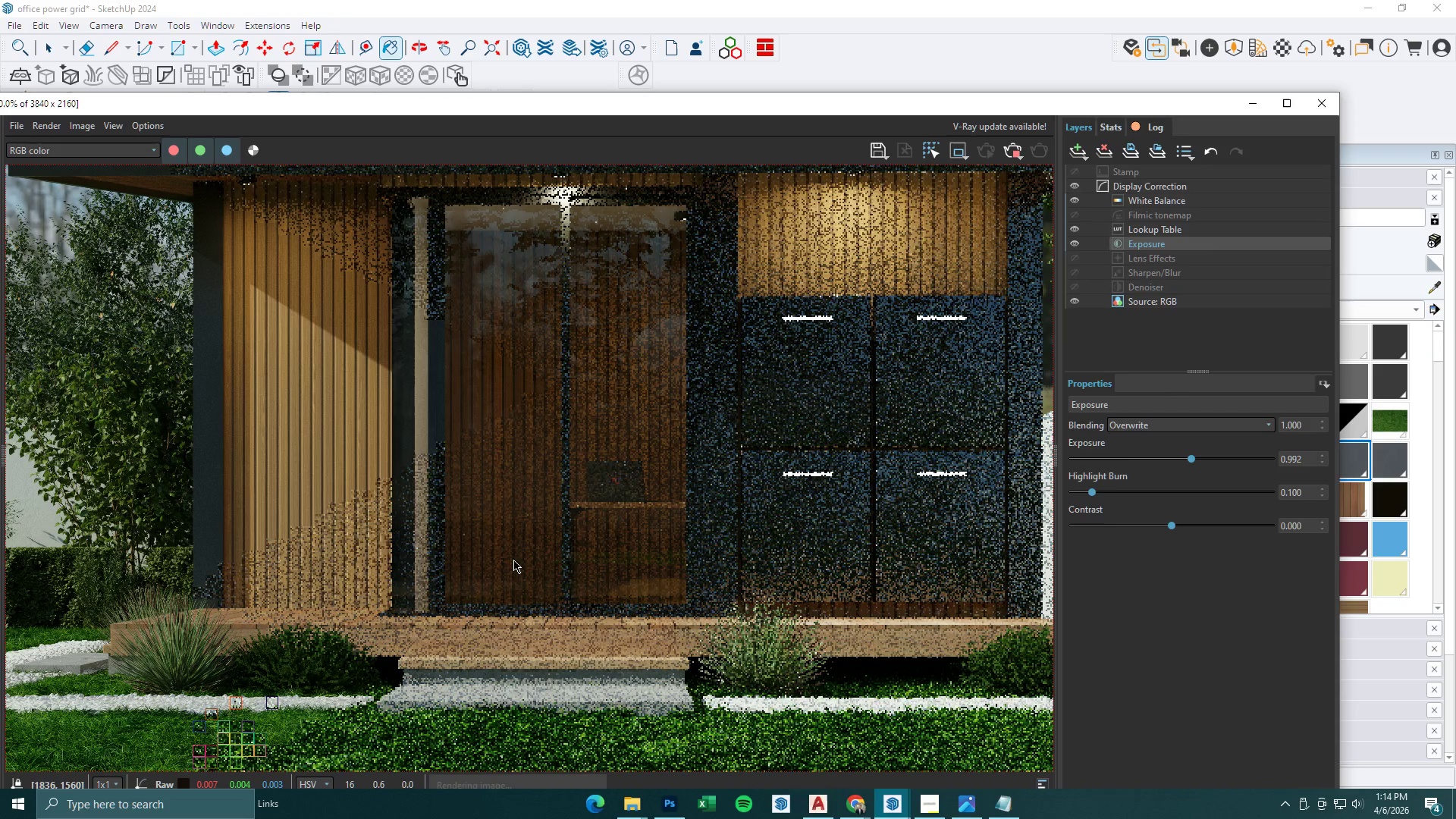 
scroll: coordinate [513, 560], scroll_direction: down, amount: 1.0
 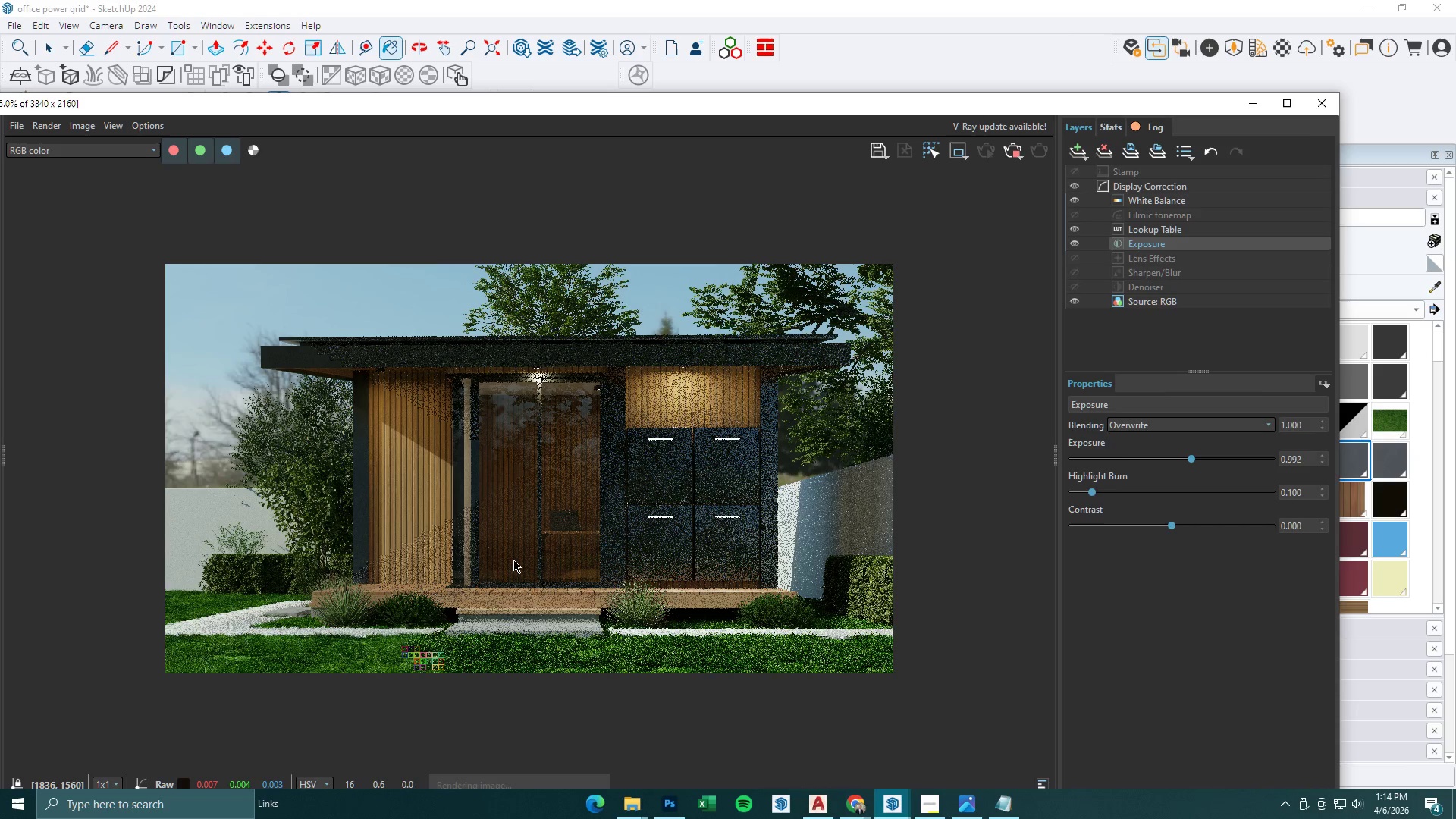 
wait(5.18)
 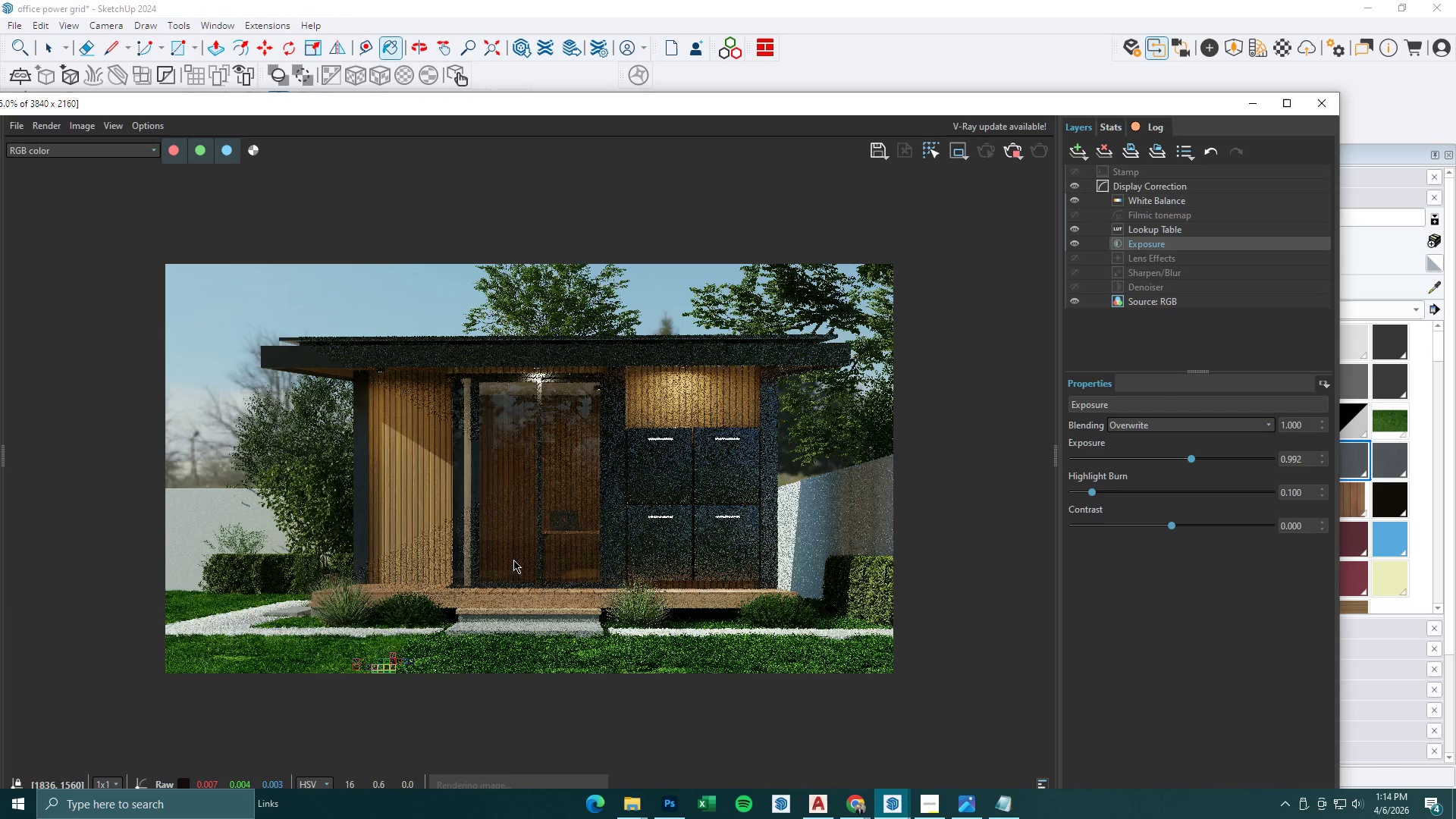 
scroll: coordinate [513, 560], scroll_direction: up, amount: 1.0
 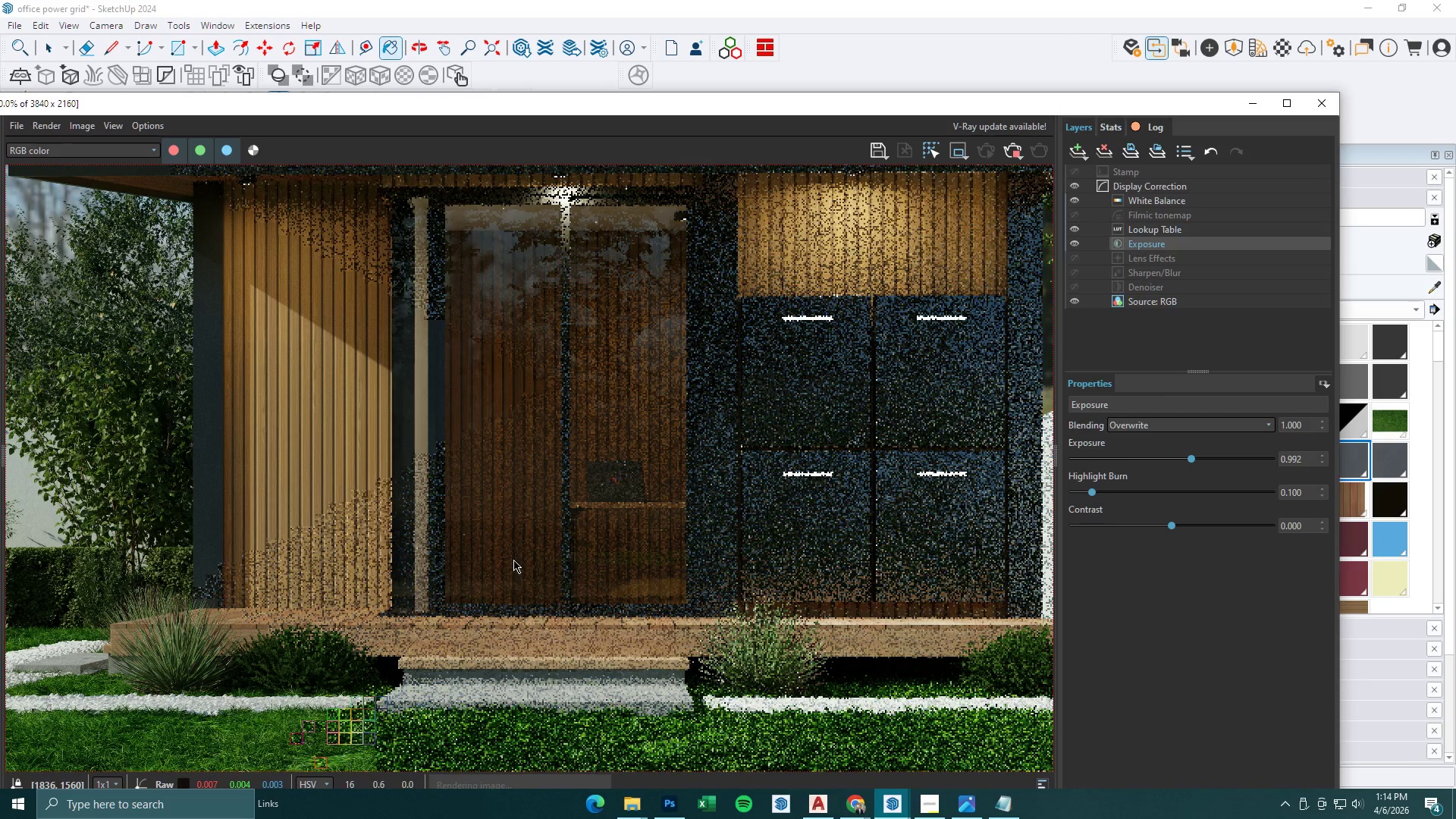 
scroll: coordinate [513, 560], scroll_direction: down, amount: 1.0
 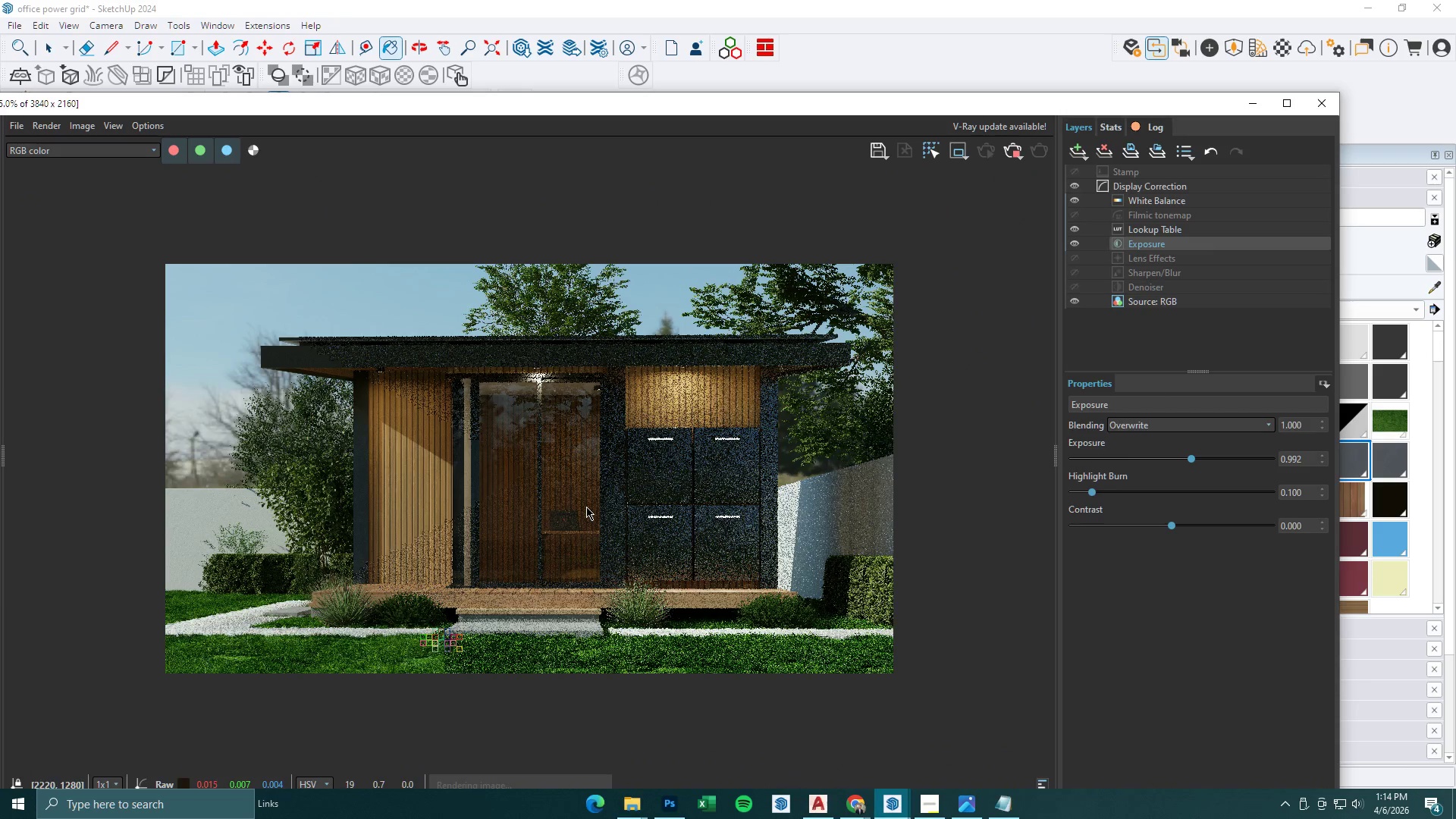 
scroll: coordinate [586, 507], scroll_direction: up, amount: 1.0
 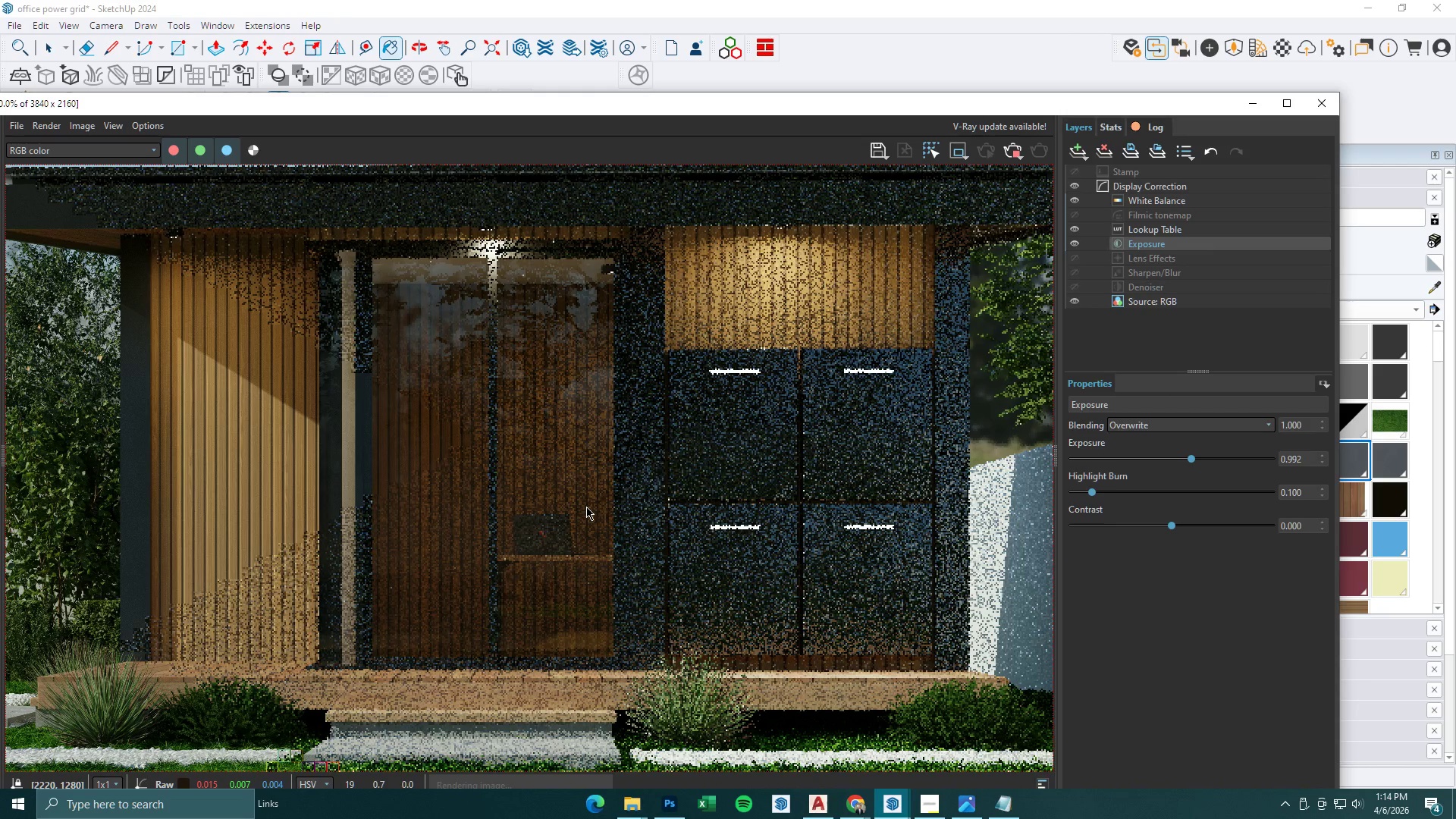 
scroll: coordinate [586, 507], scroll_direction: down, amount: 1.0
 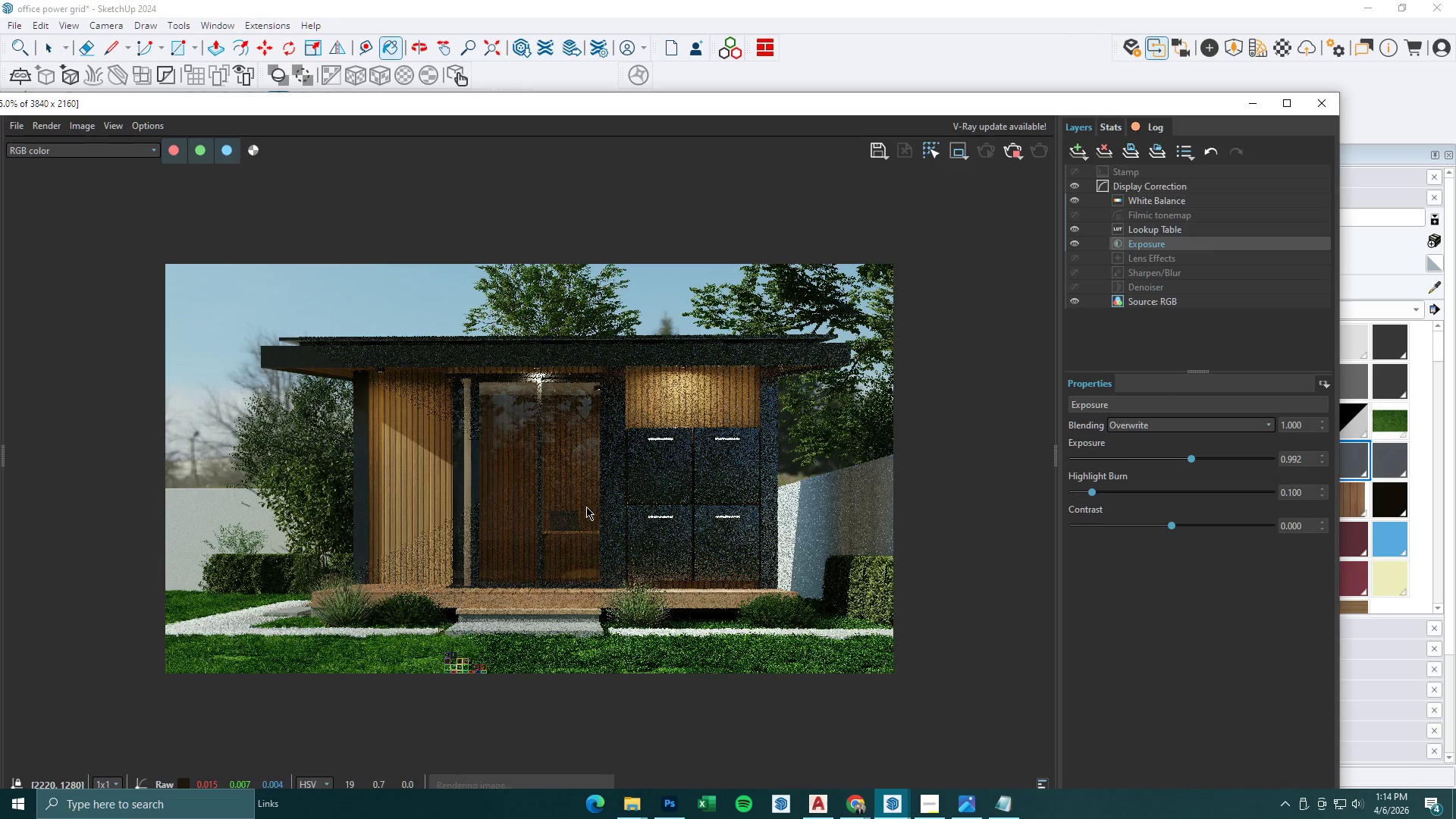 
scroll: coordinate [625, 454], scroll_direction: up, amount: 1.0
 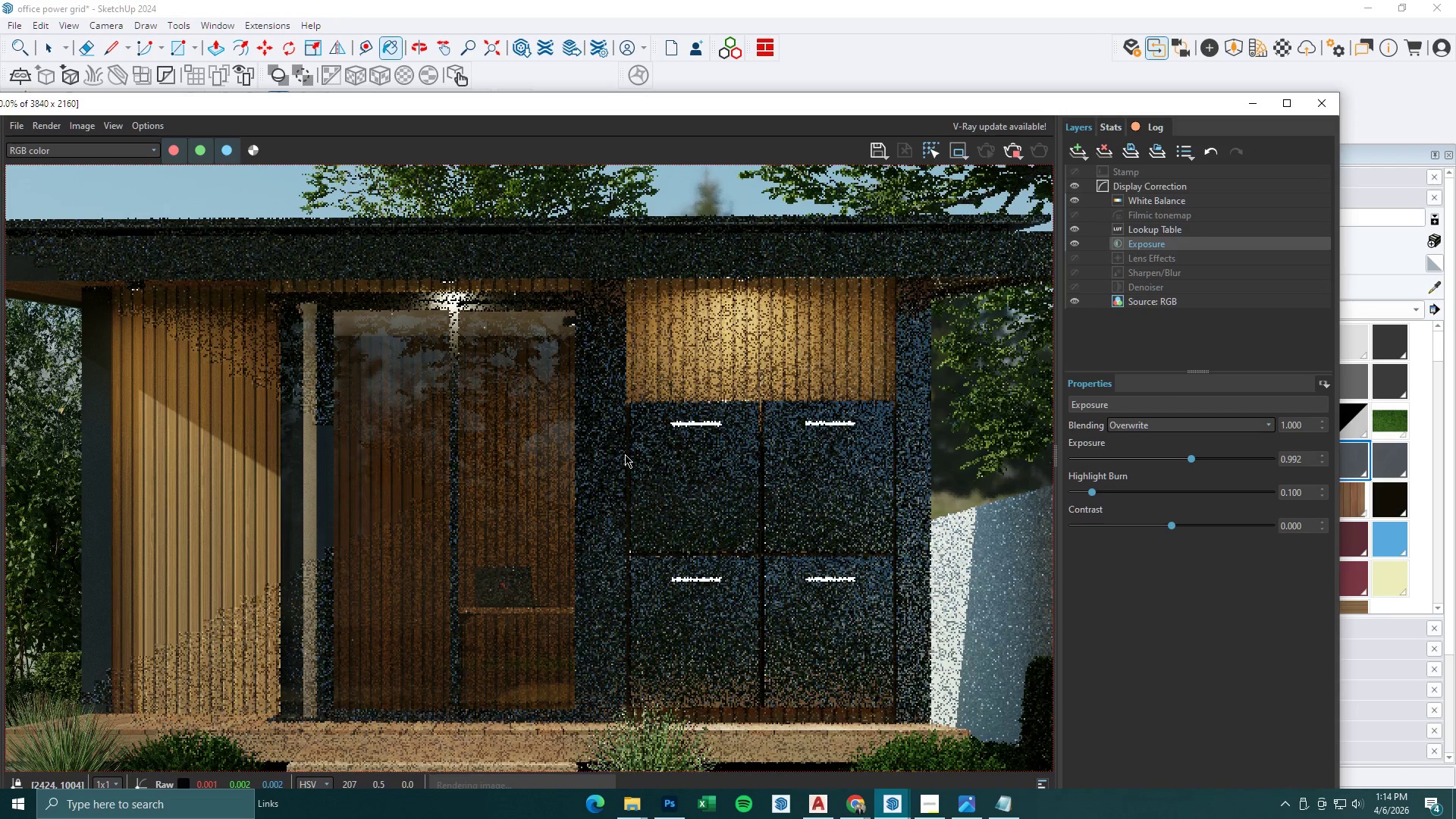 
scroll: coordinate [625, 454], scroll_direction: down, amount: 1.0
 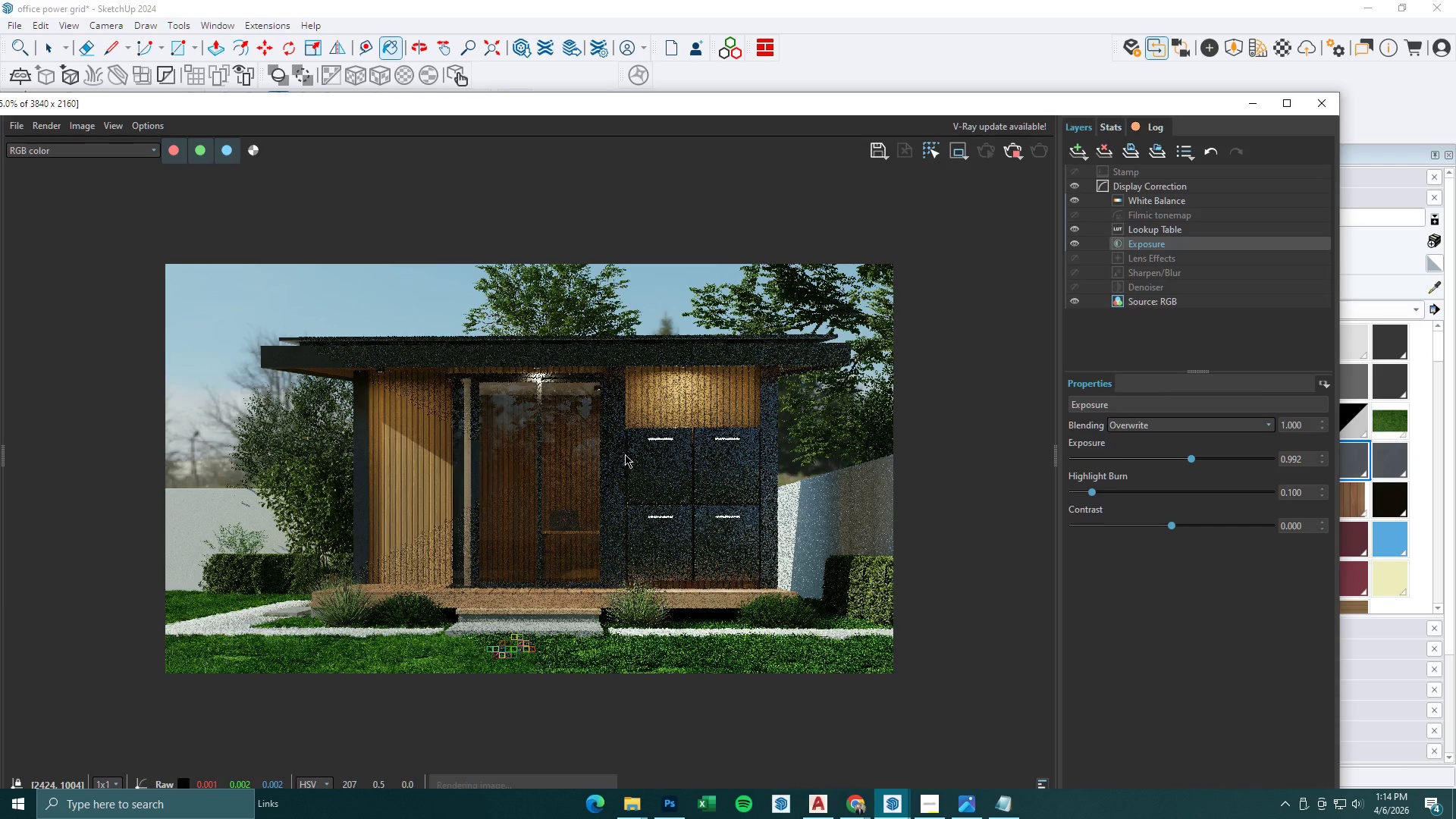 
scroll: coordinate [444, 679], scroll_direction: up, amount: 1.0
 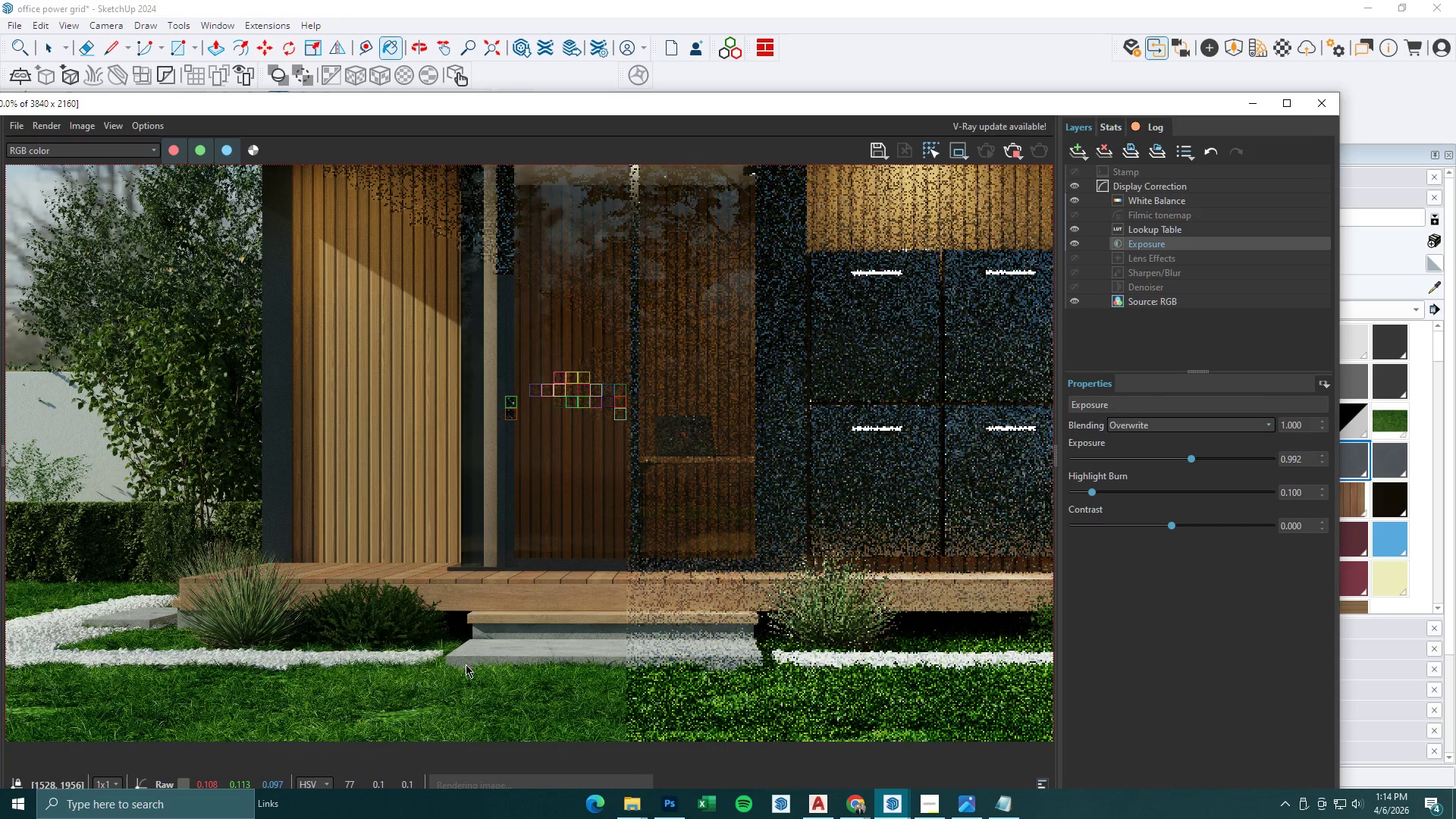 
wait(31.66)
 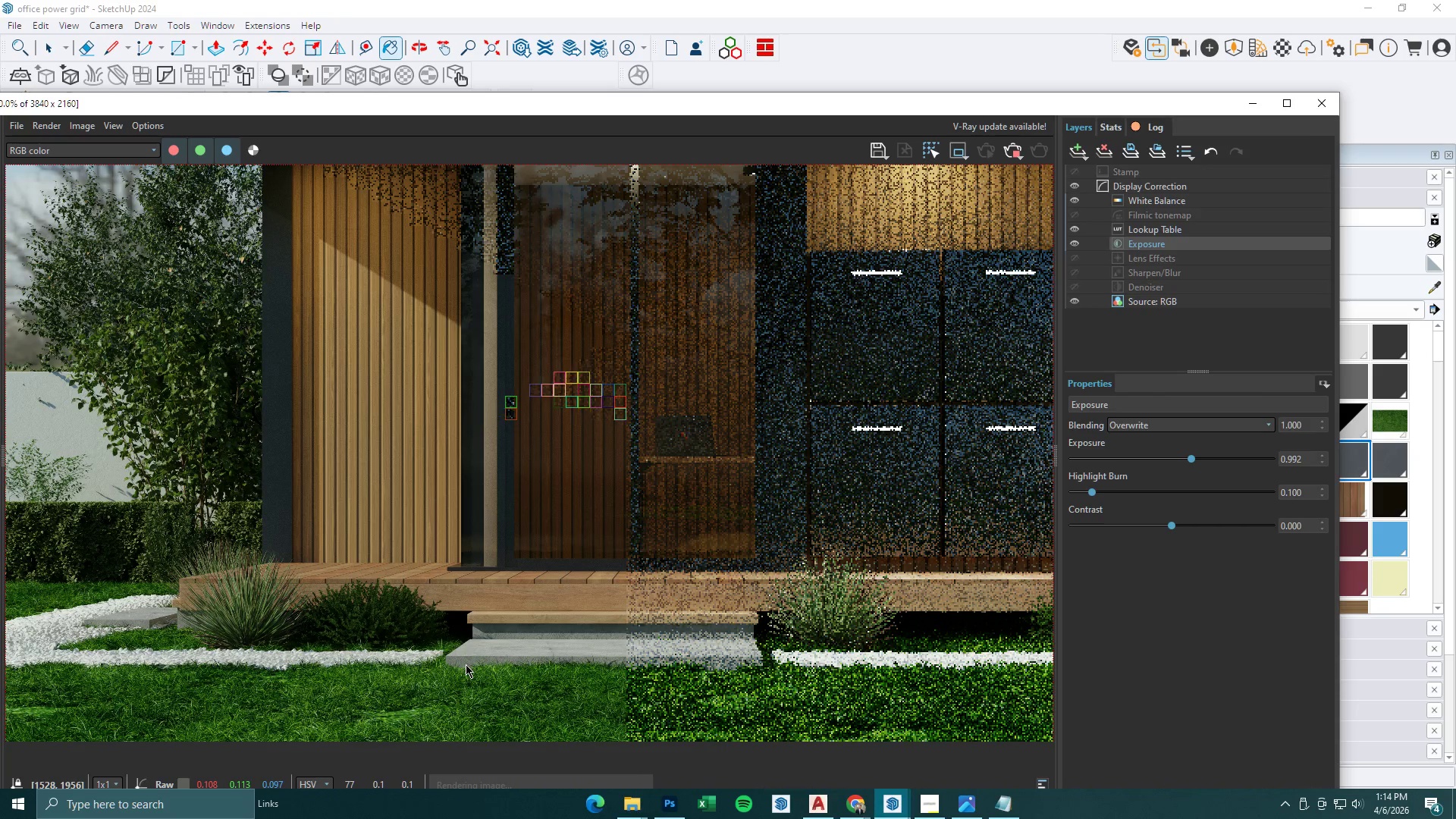 
scroll: coordinate [466, 664], scroll_direction: down, amount: 1.0
 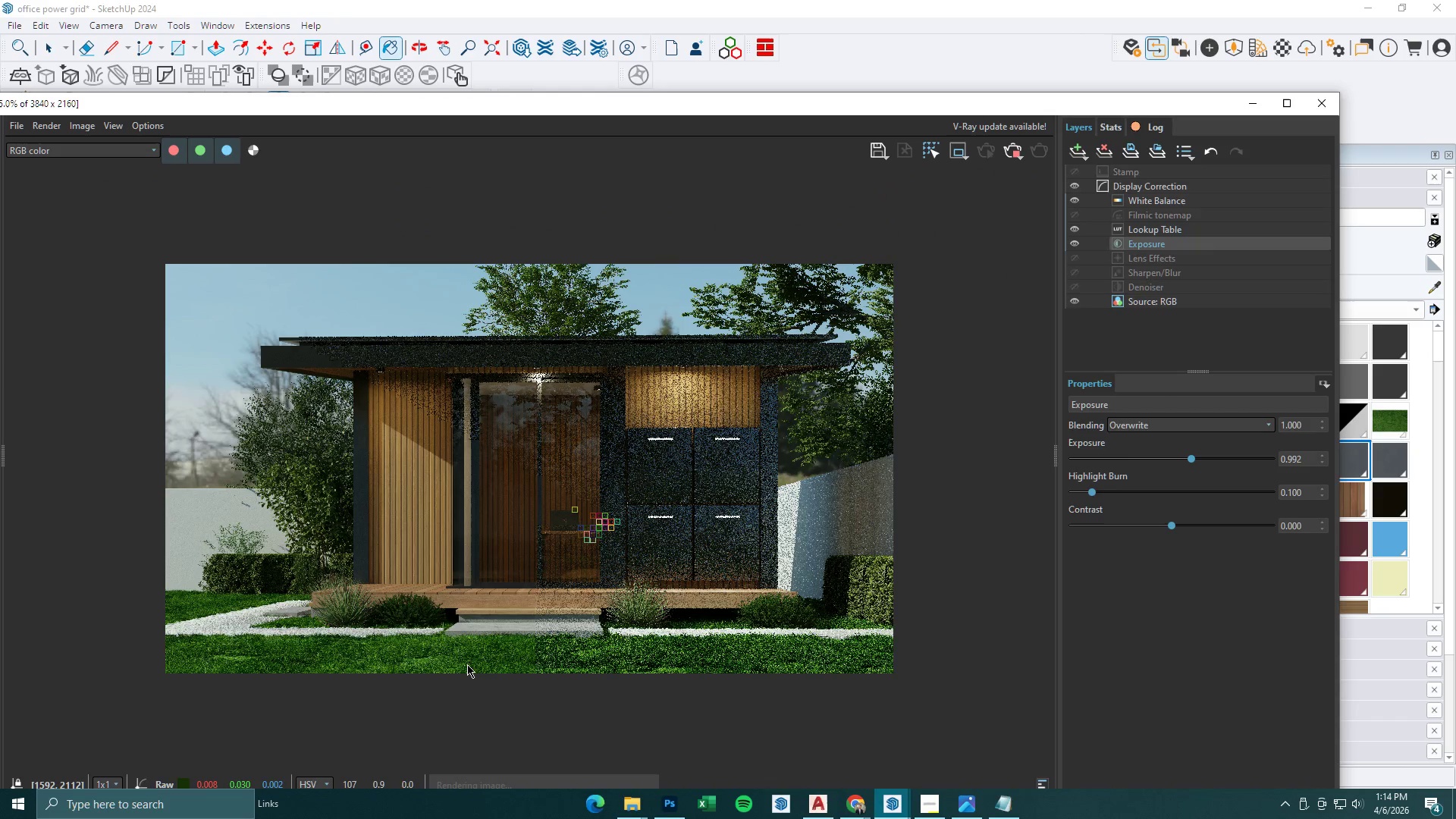 
scroll: coordinate [467, 664], scroll_direction: up, amount: 1.0
 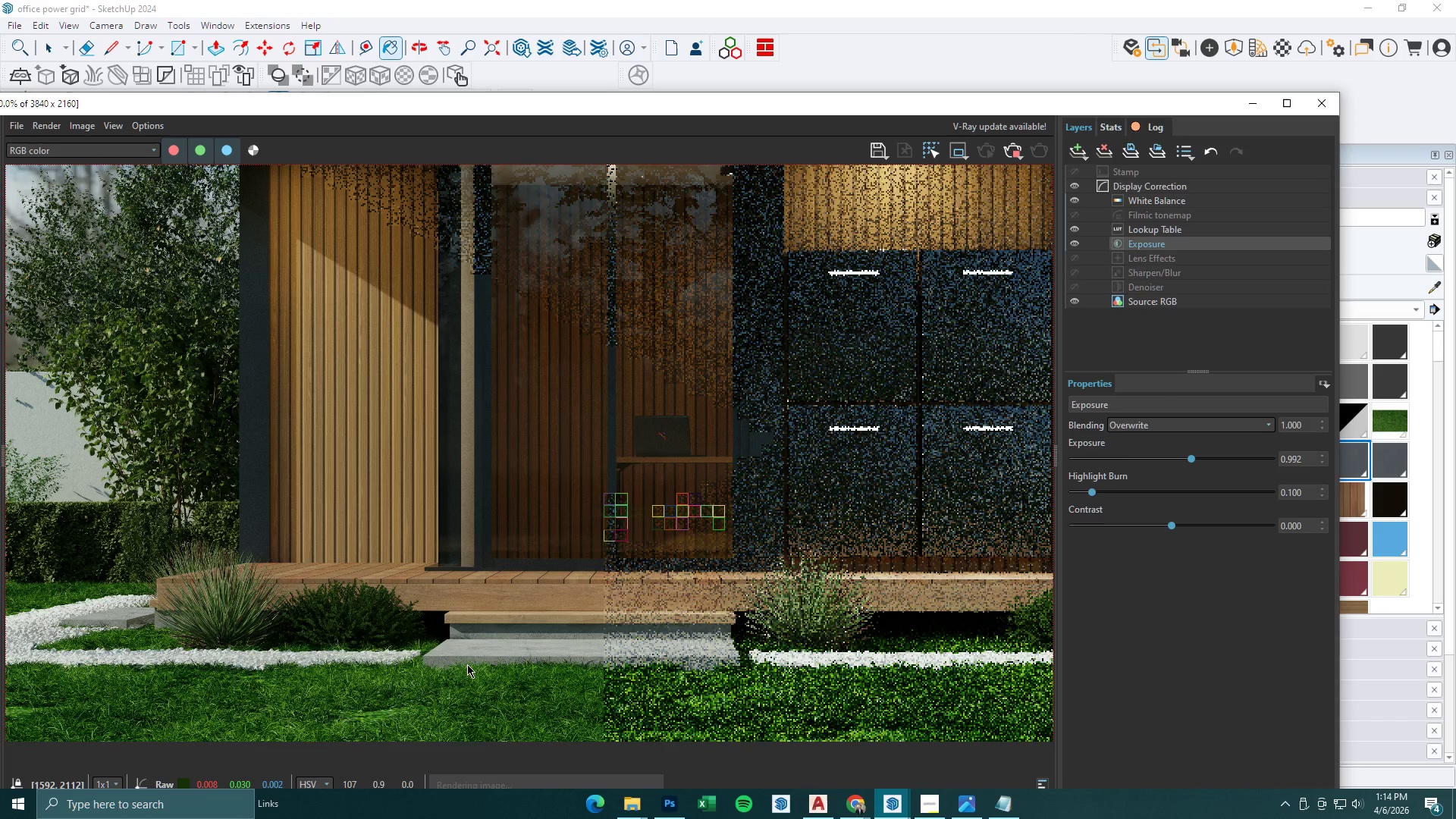 
wait(8.07)
 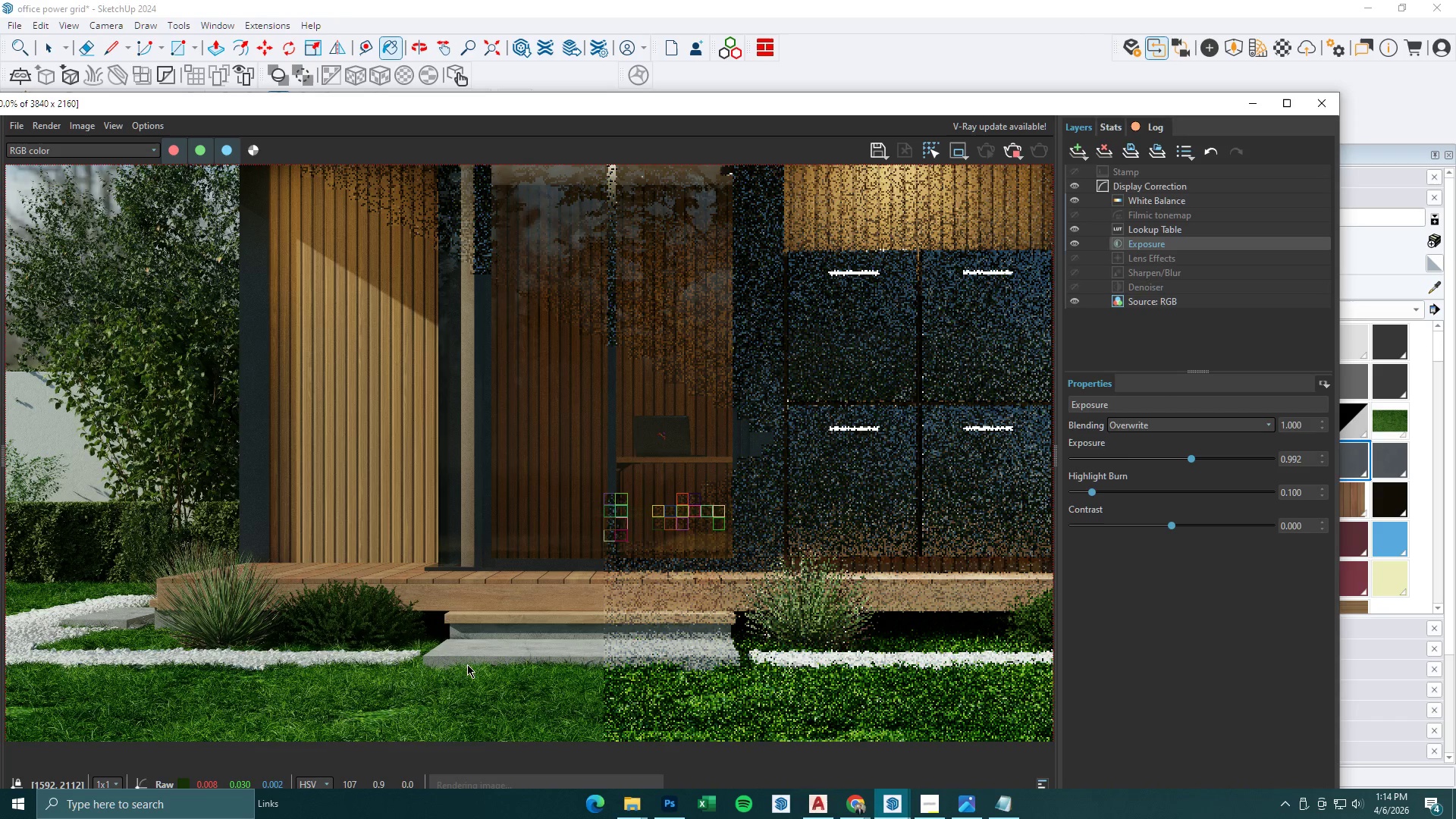 
left_click([246, 99])
 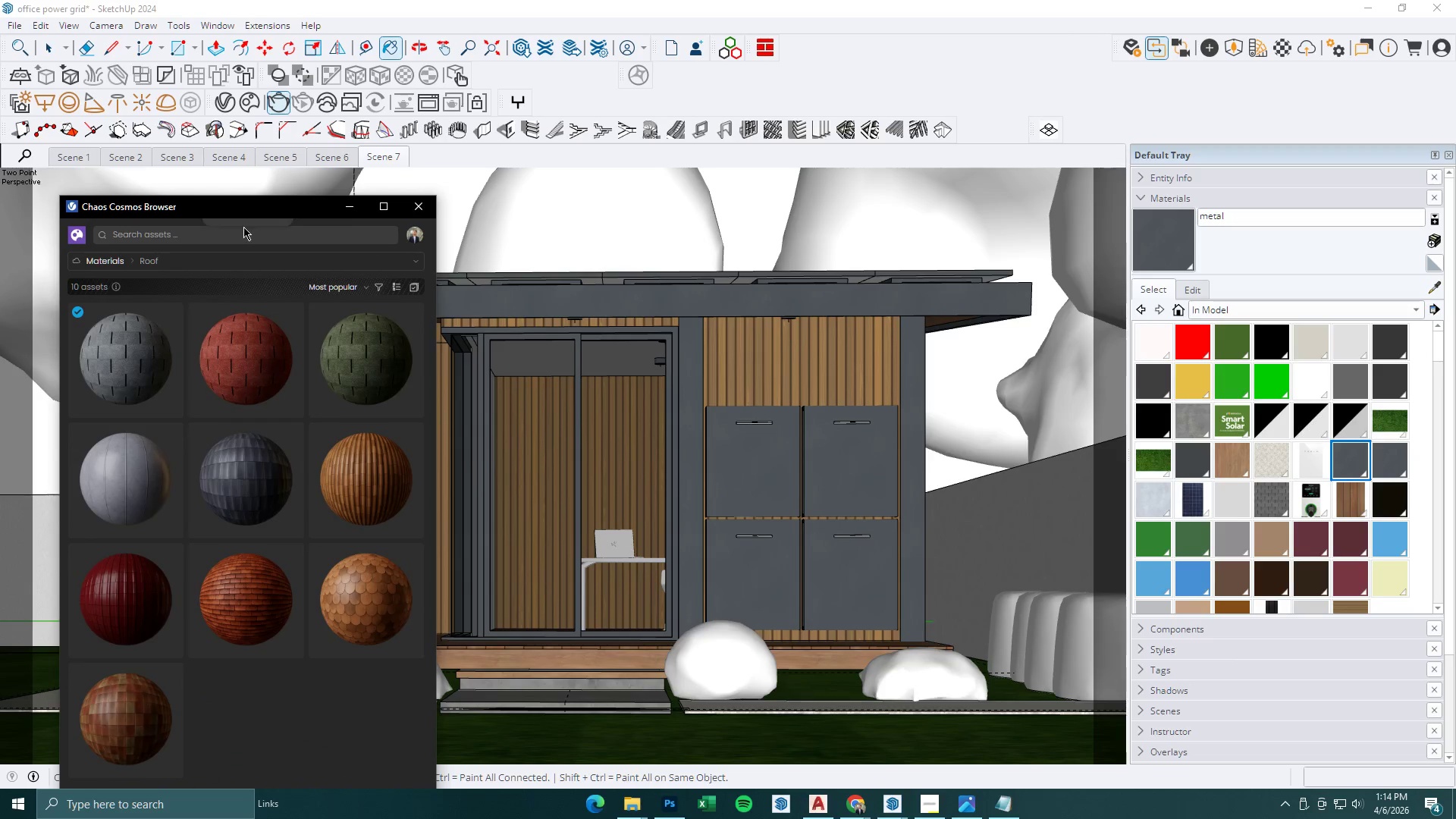 
left_click([237, 232])
 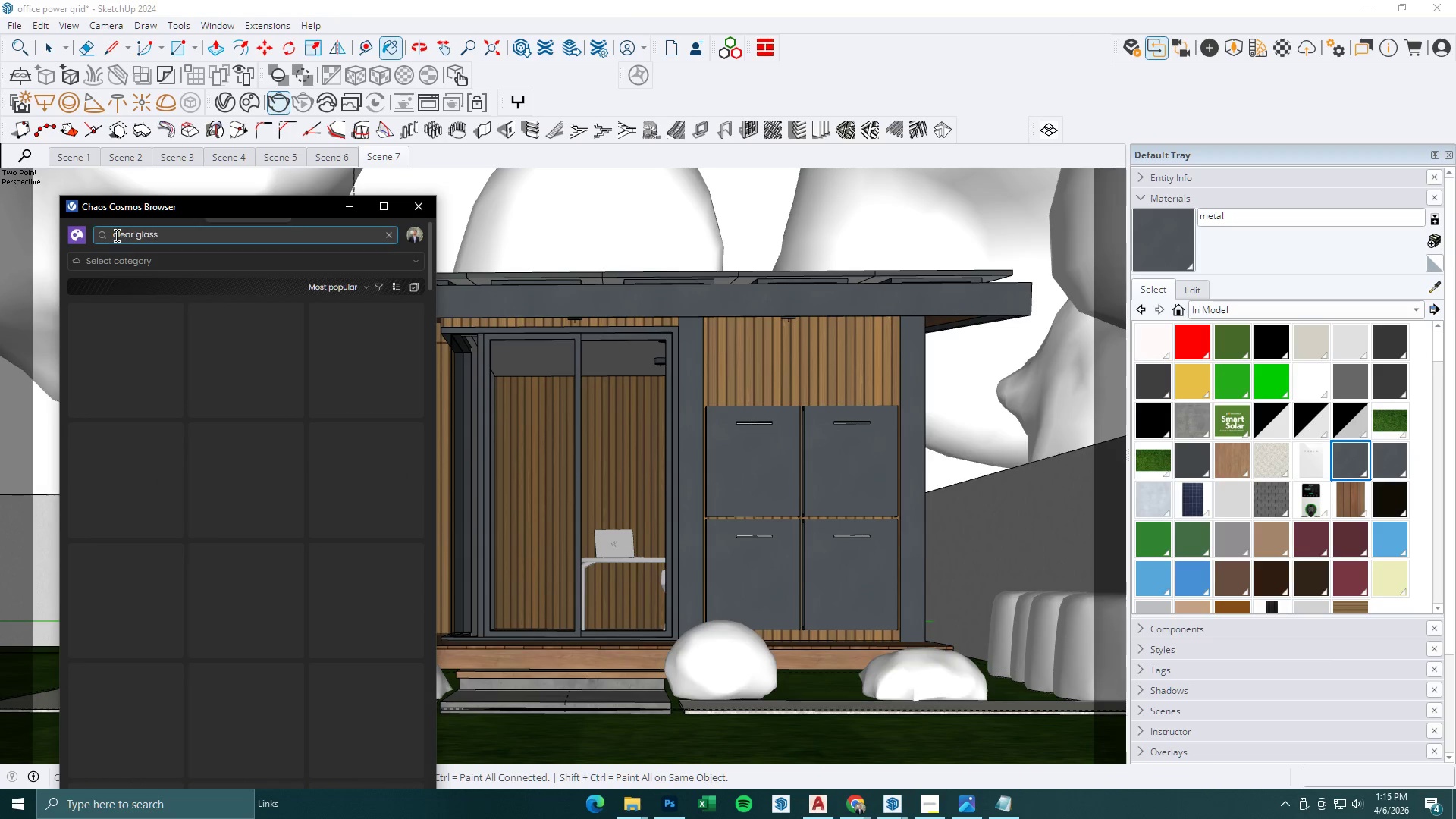 
left_click([77, 238])
 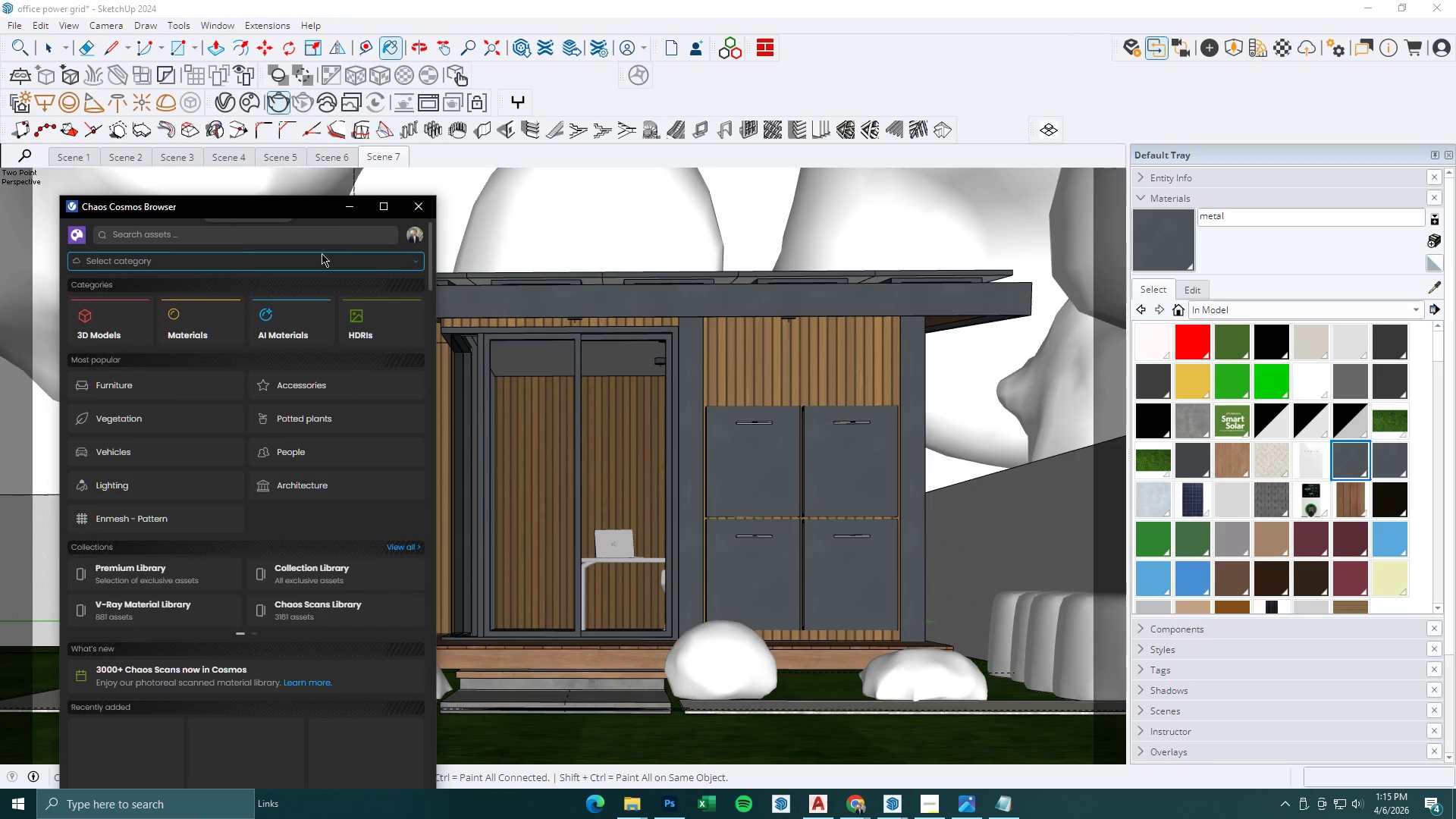 
left_click([416, 258])
 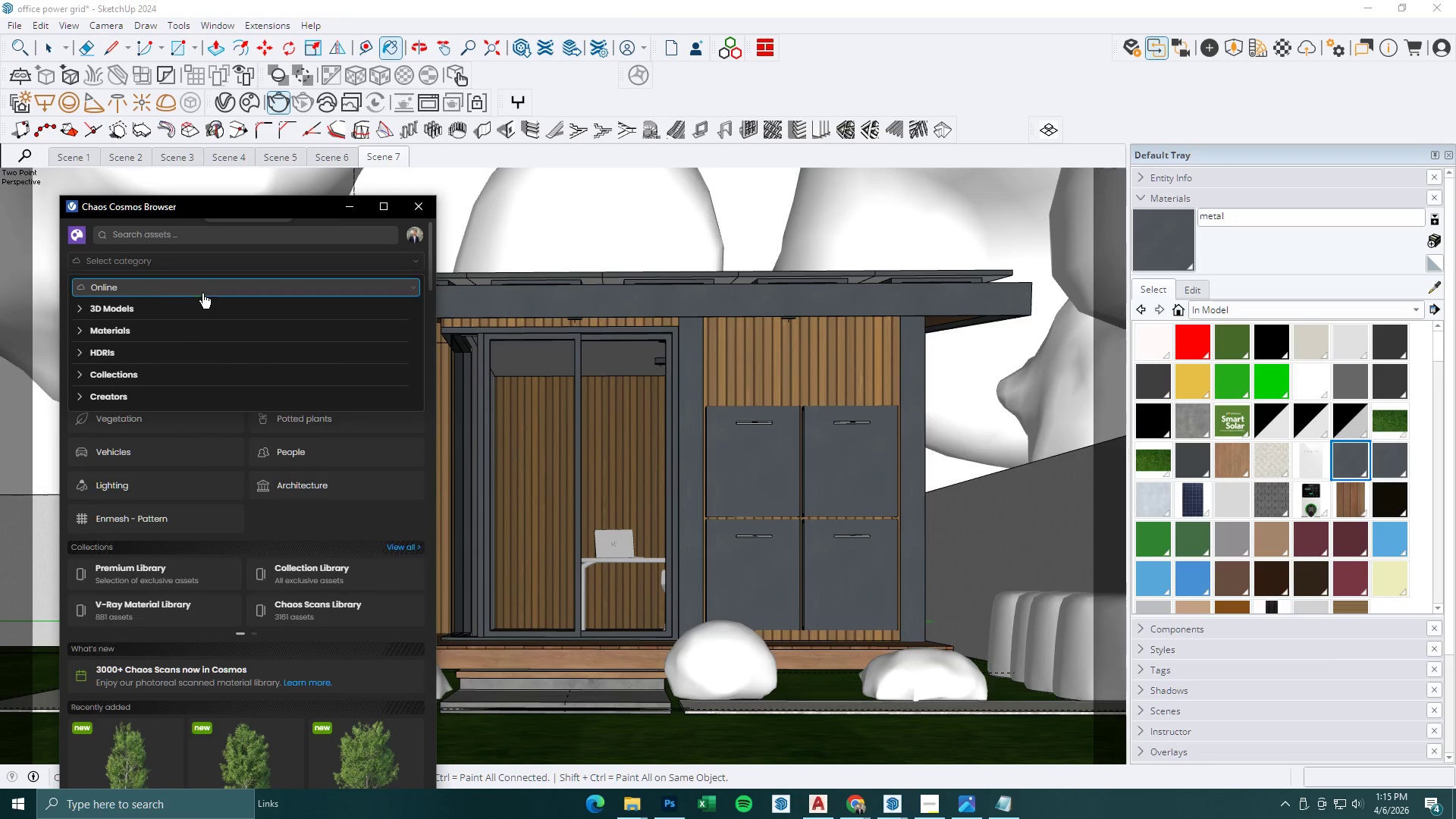 
left_click([130, 308])
 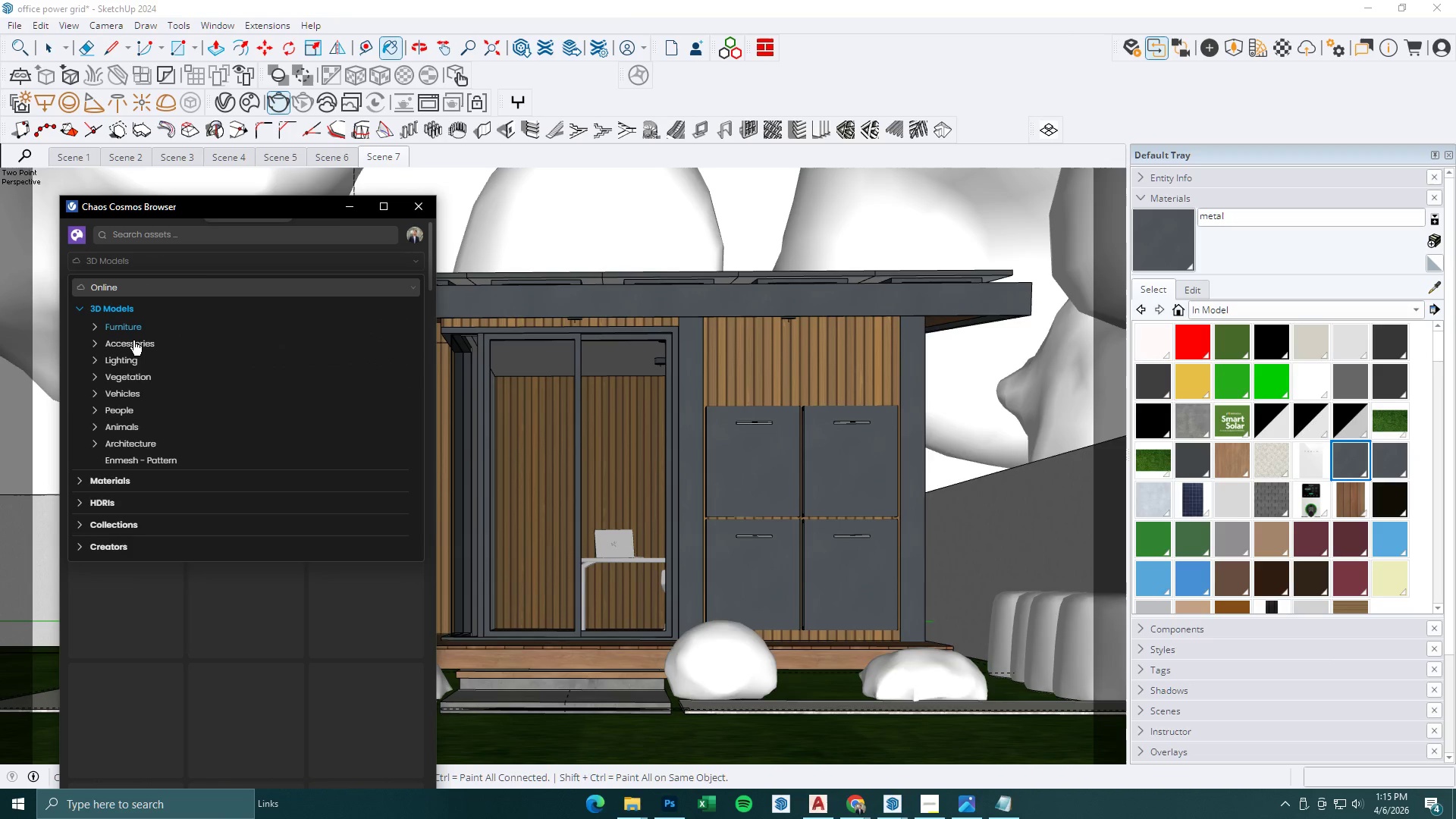 
left_click([130, 330])
 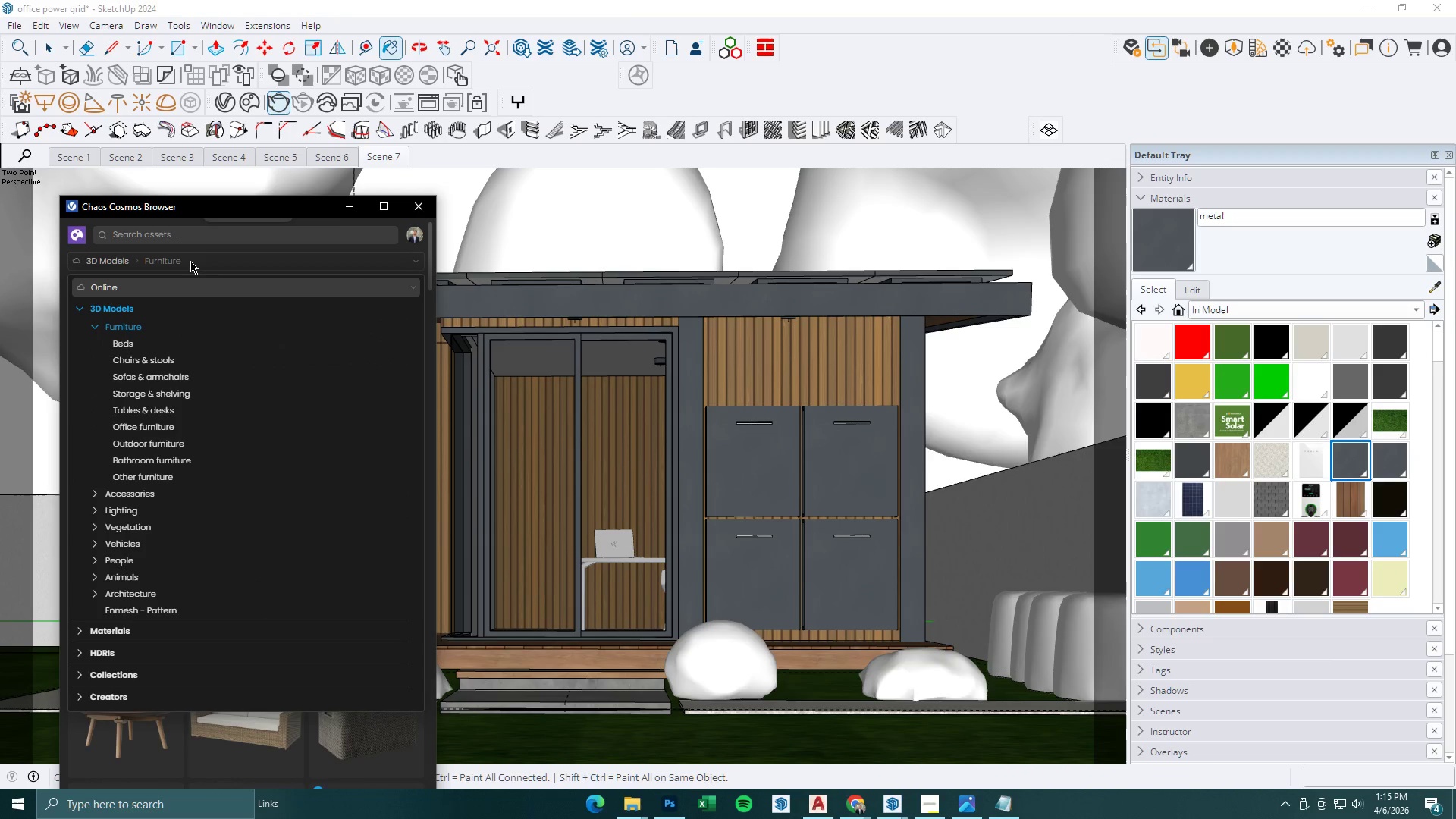 
left_click([189, 234])
 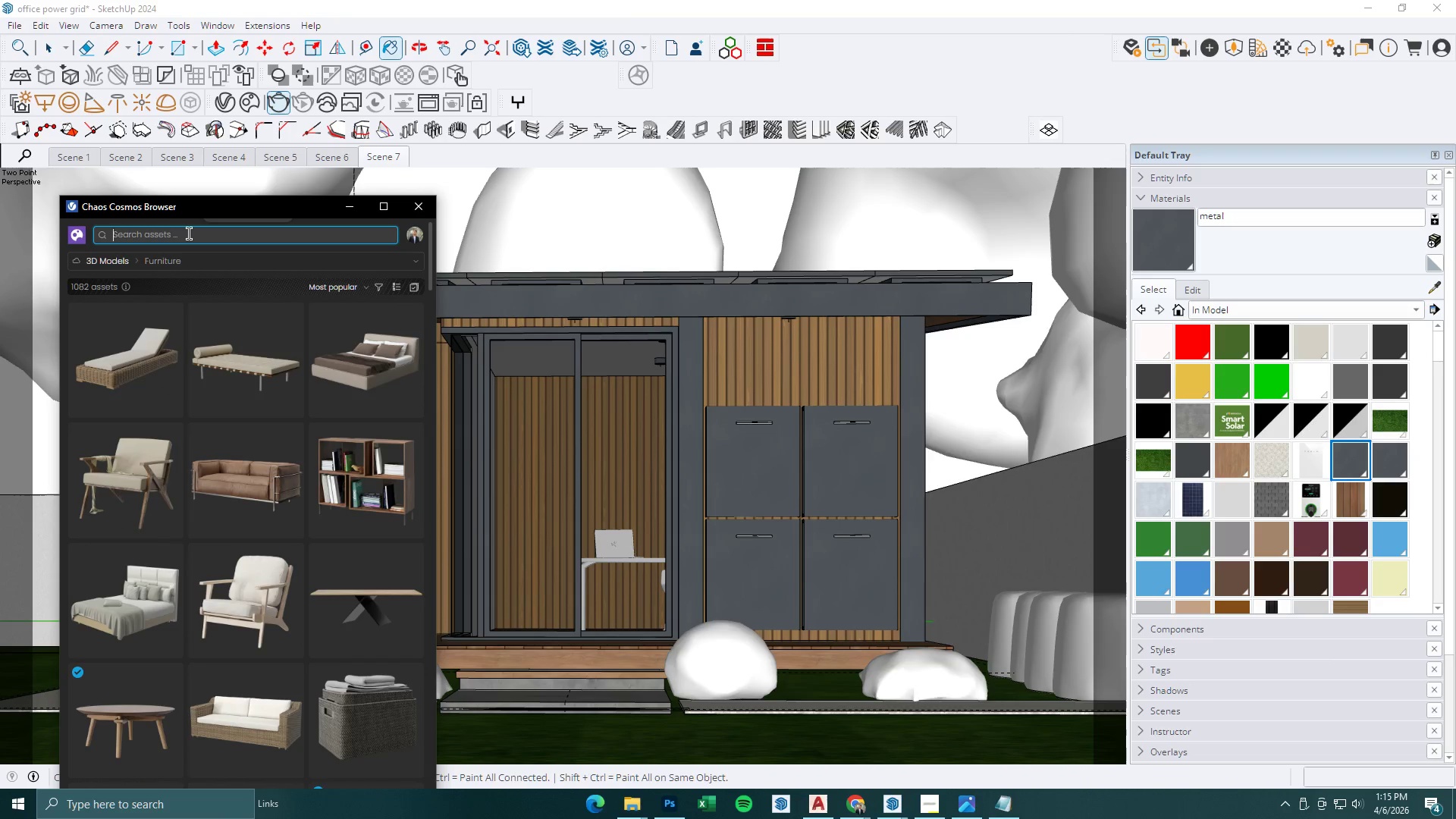 
type(cabinet)
 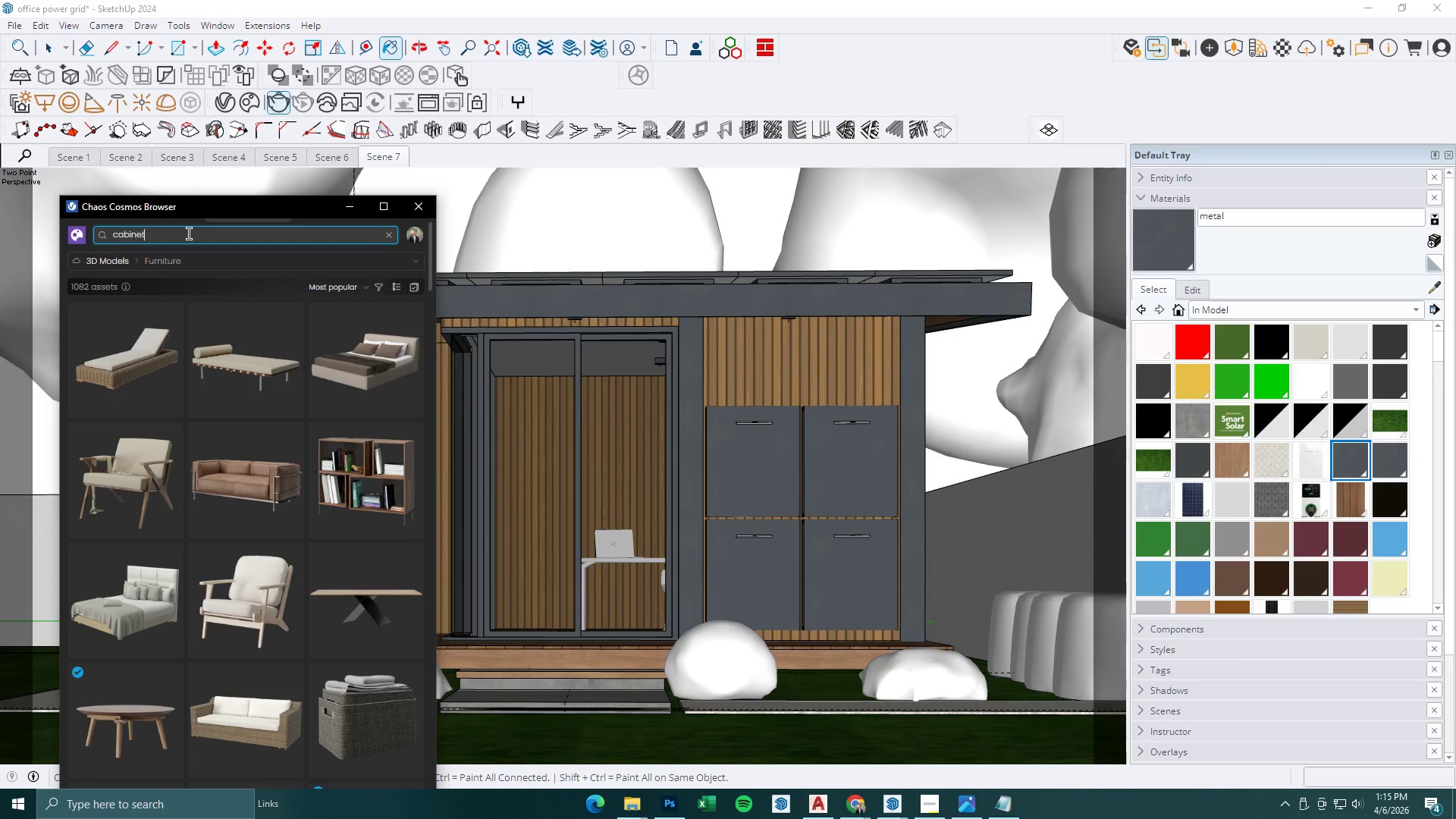 
key(Enter)
 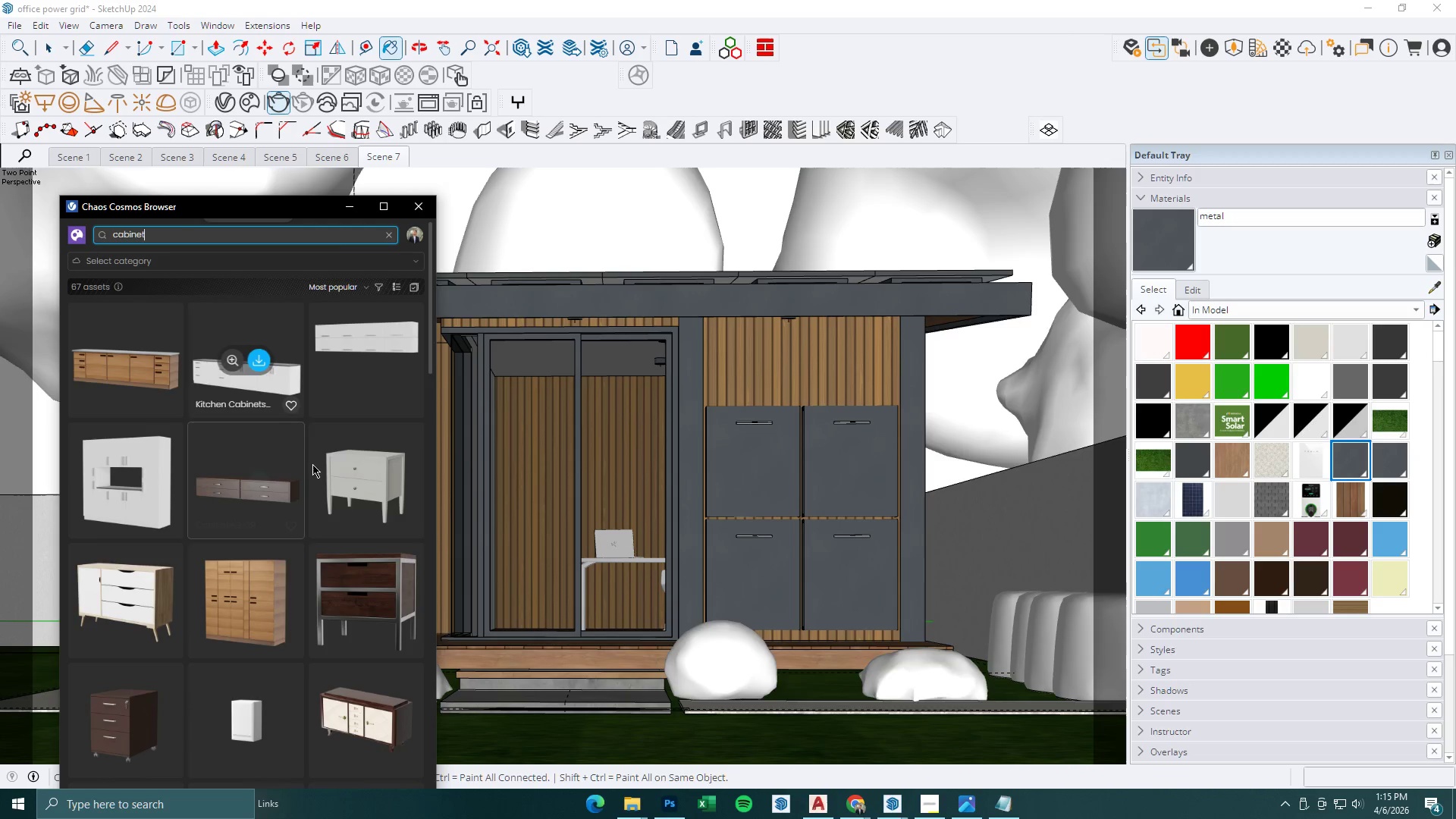 
scroll: coordinate [252, 516], scroll_direction: down, amount: 9.0
 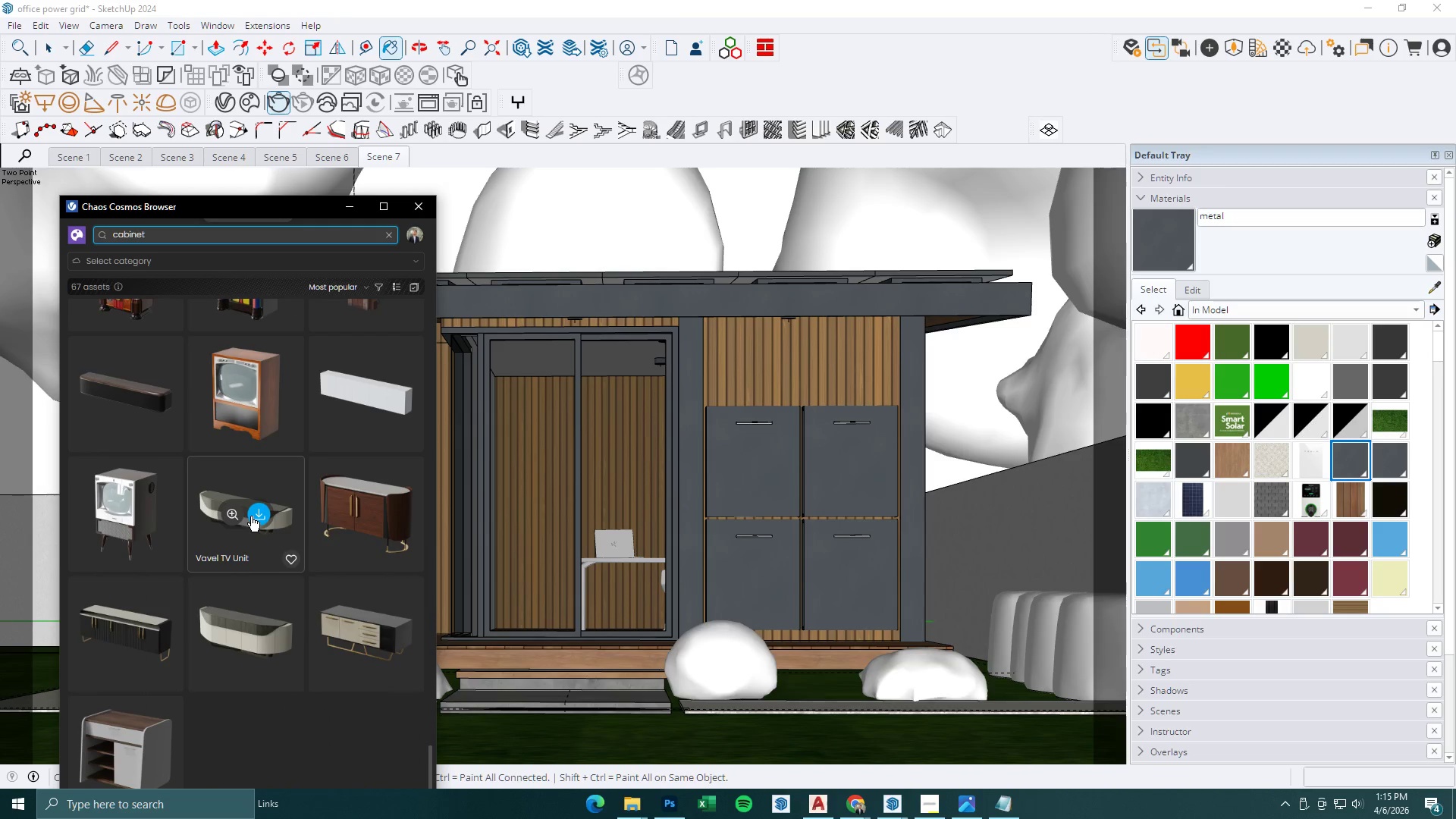 
scroll: coordinate [170, 592], scroll_direction: up, amount: 4.0
 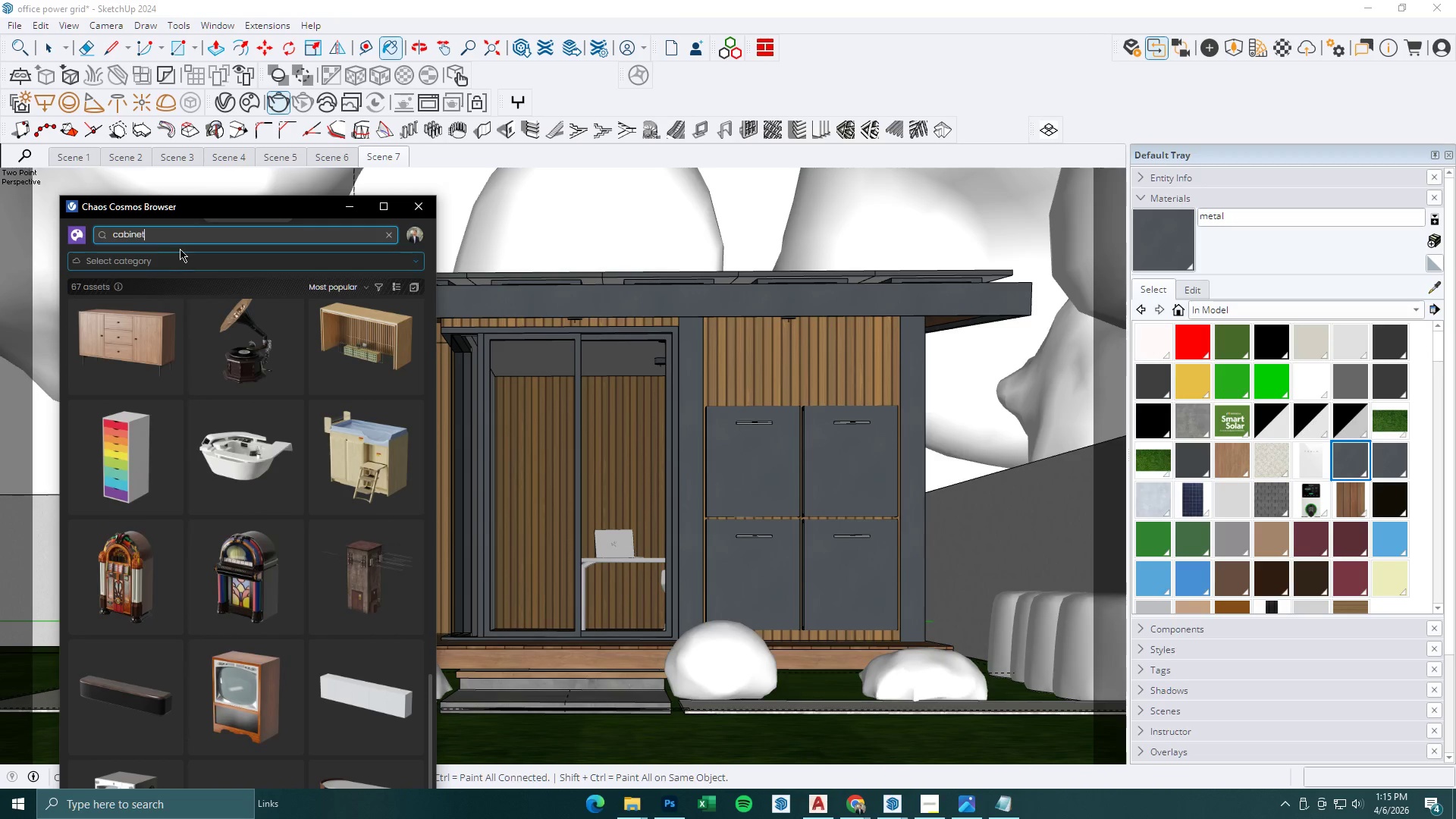 
left_click_drag(start_coordinate=[169, 236], to_coordinate=[83, 227])
 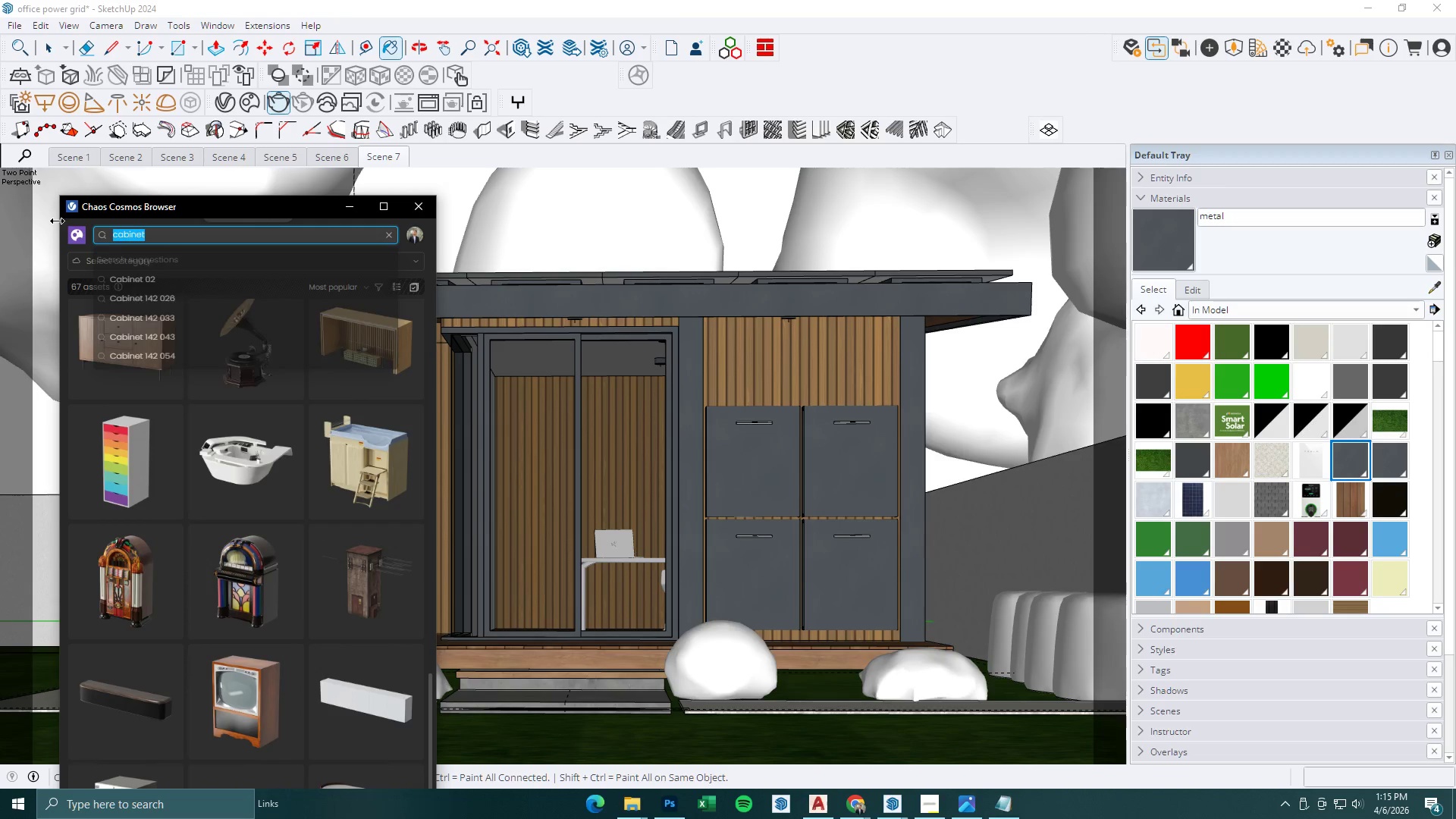 
type(steel cabinet)
 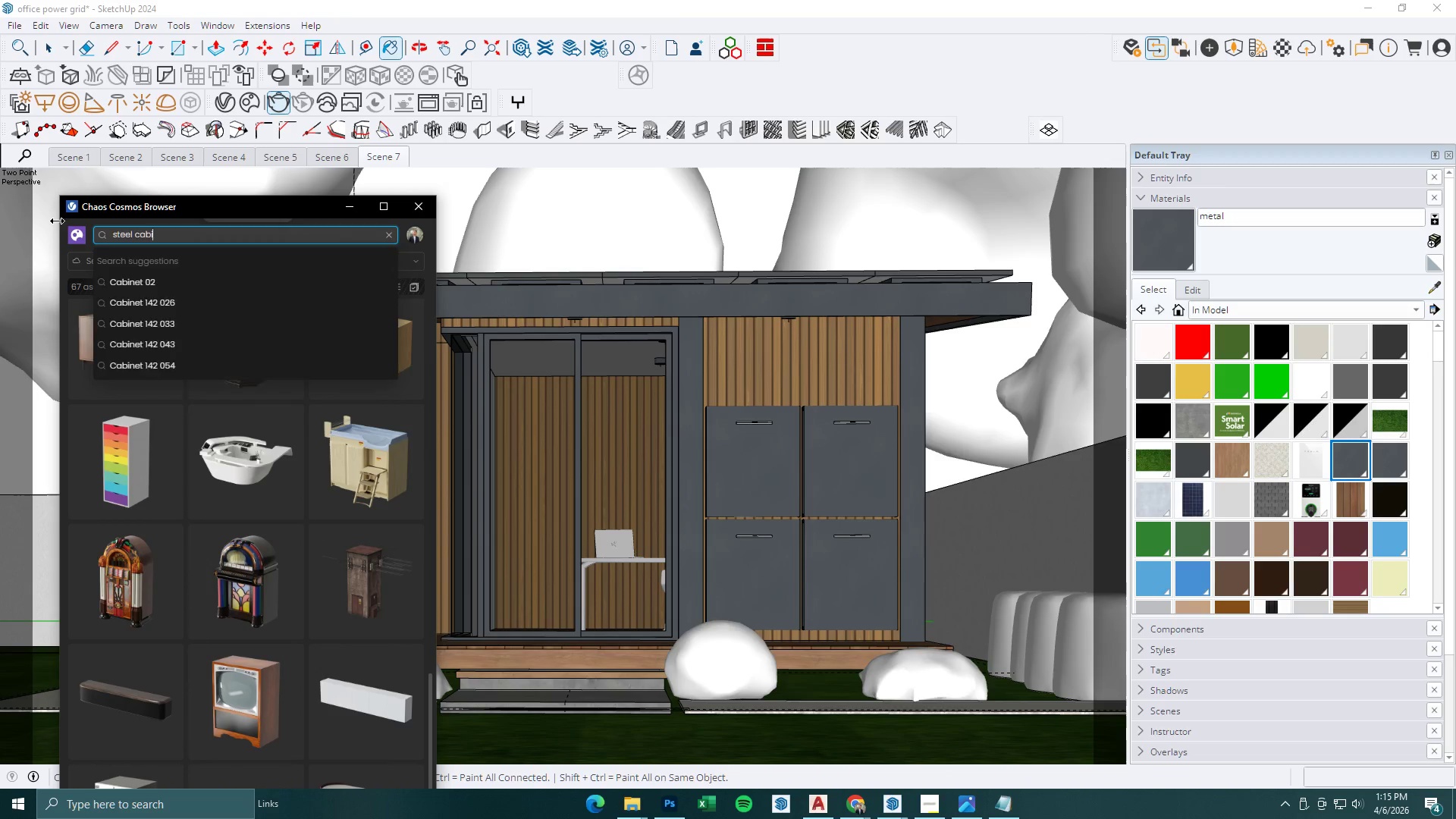 
key(Enter)
 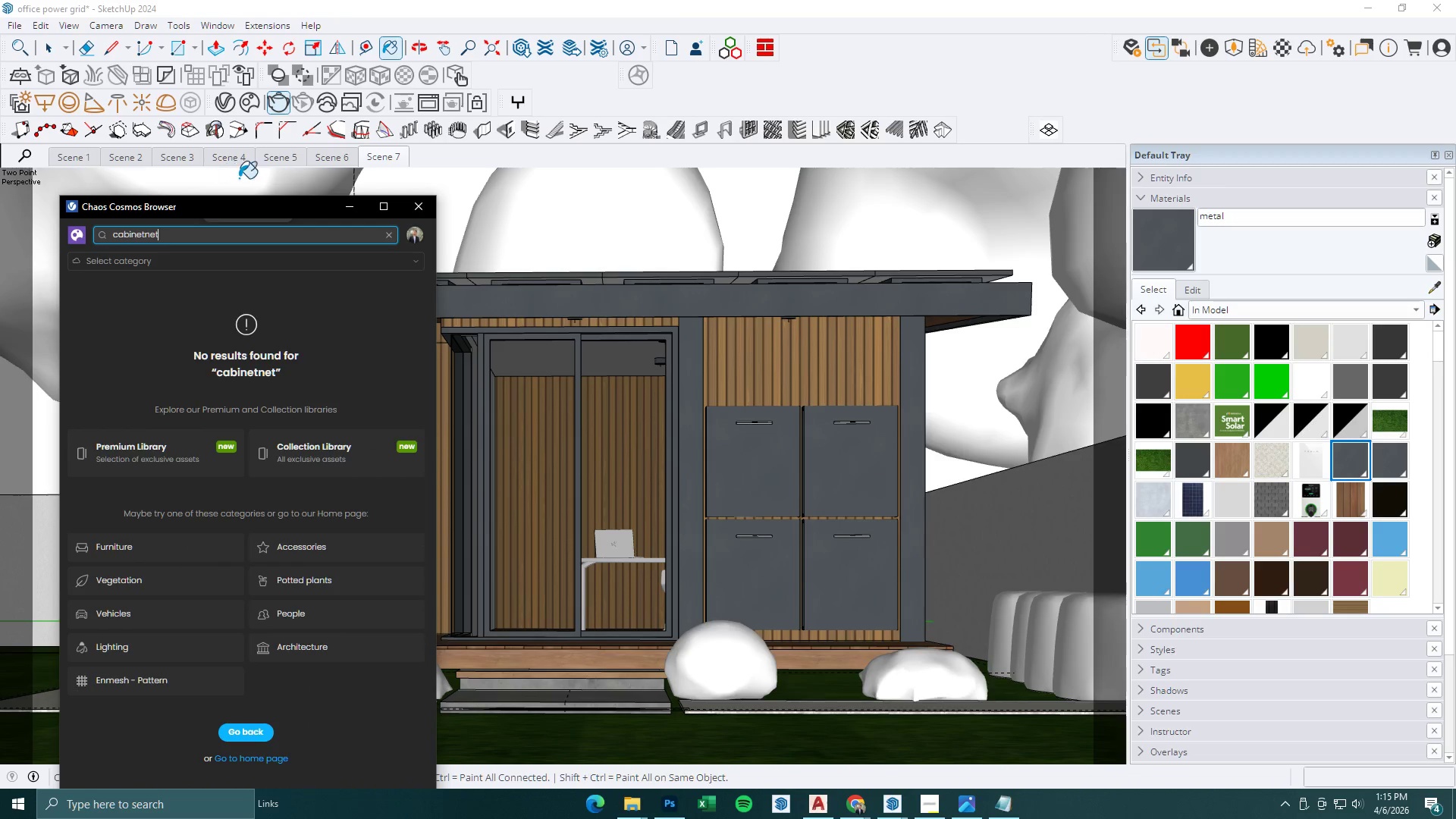 
left_click_drag(start_coordinate=[165, 233], to_coordinate=[51, 224])
 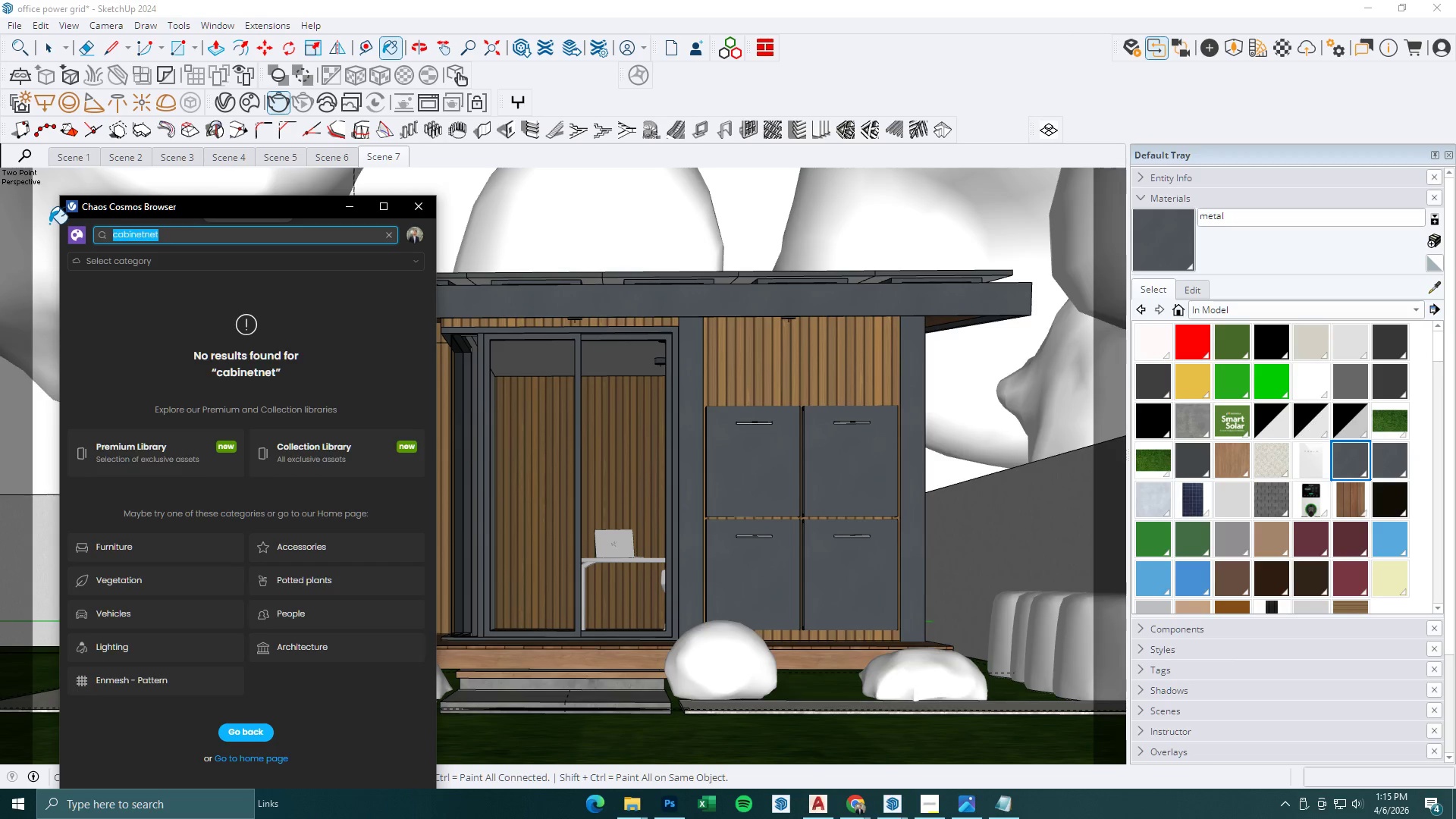 
type(steel cabinet)
 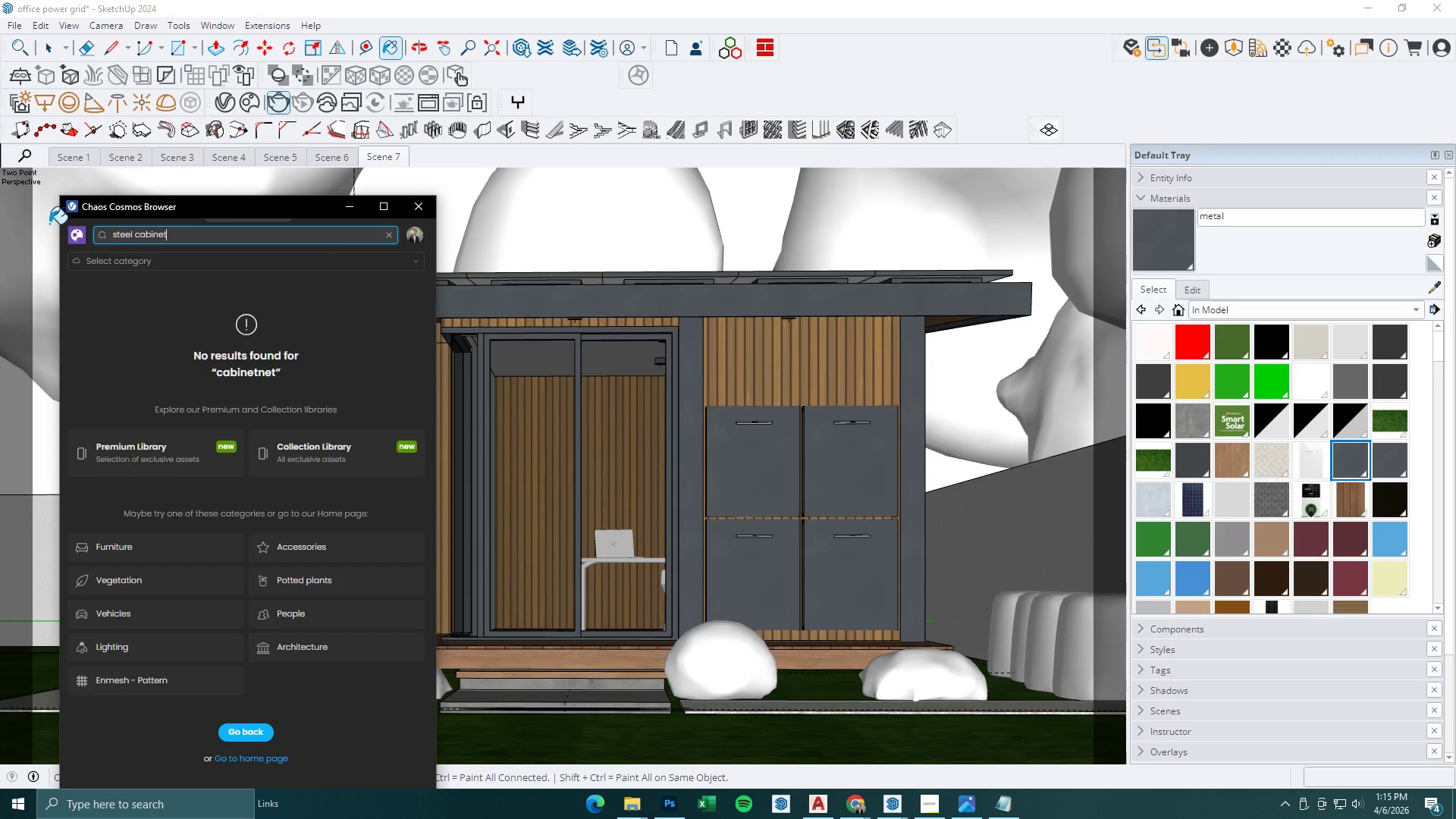 
key(Enter)
 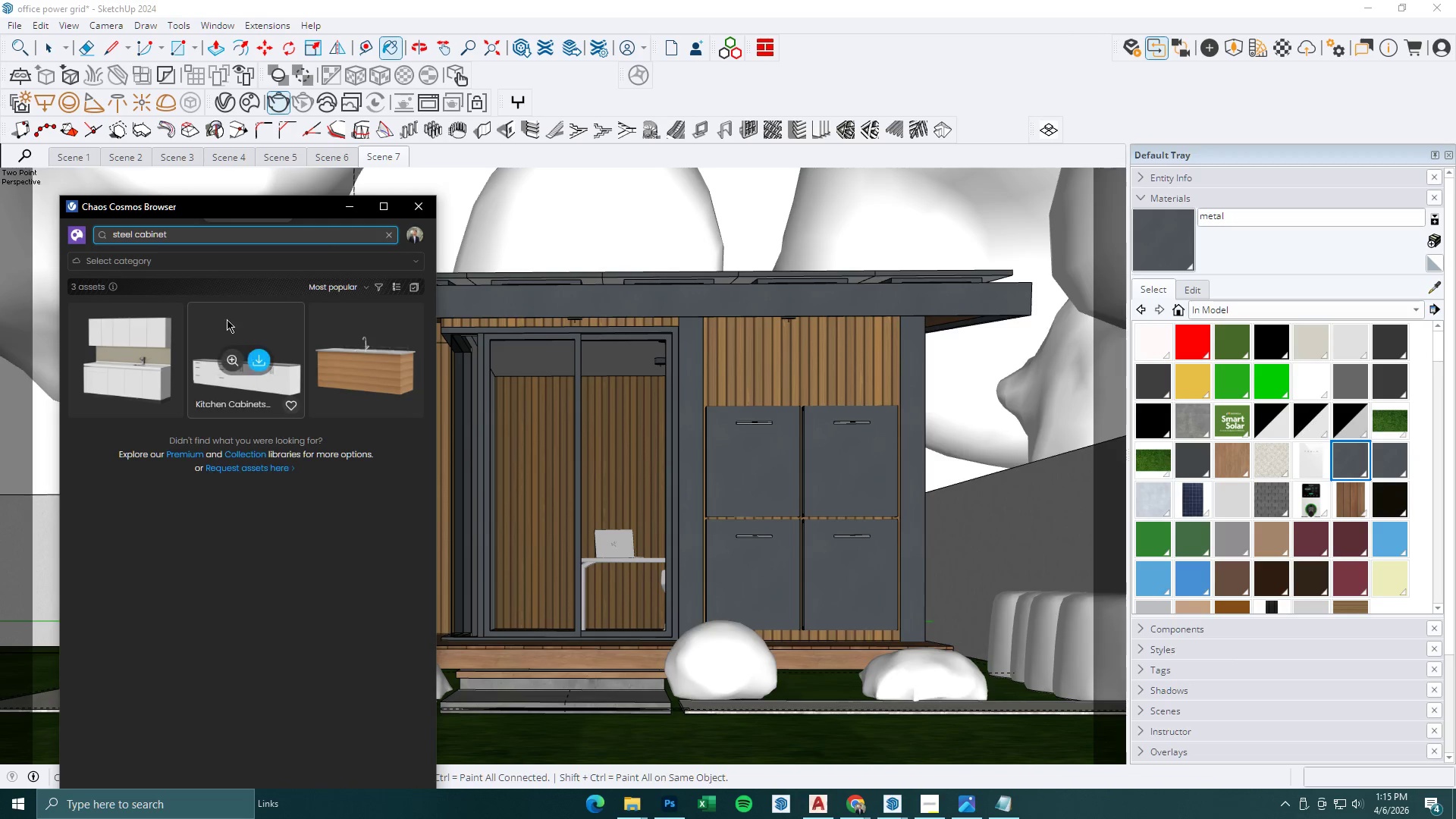 
left_click_drag(start_coordinate=[194, 231], to_coordinate=[50, 219])
 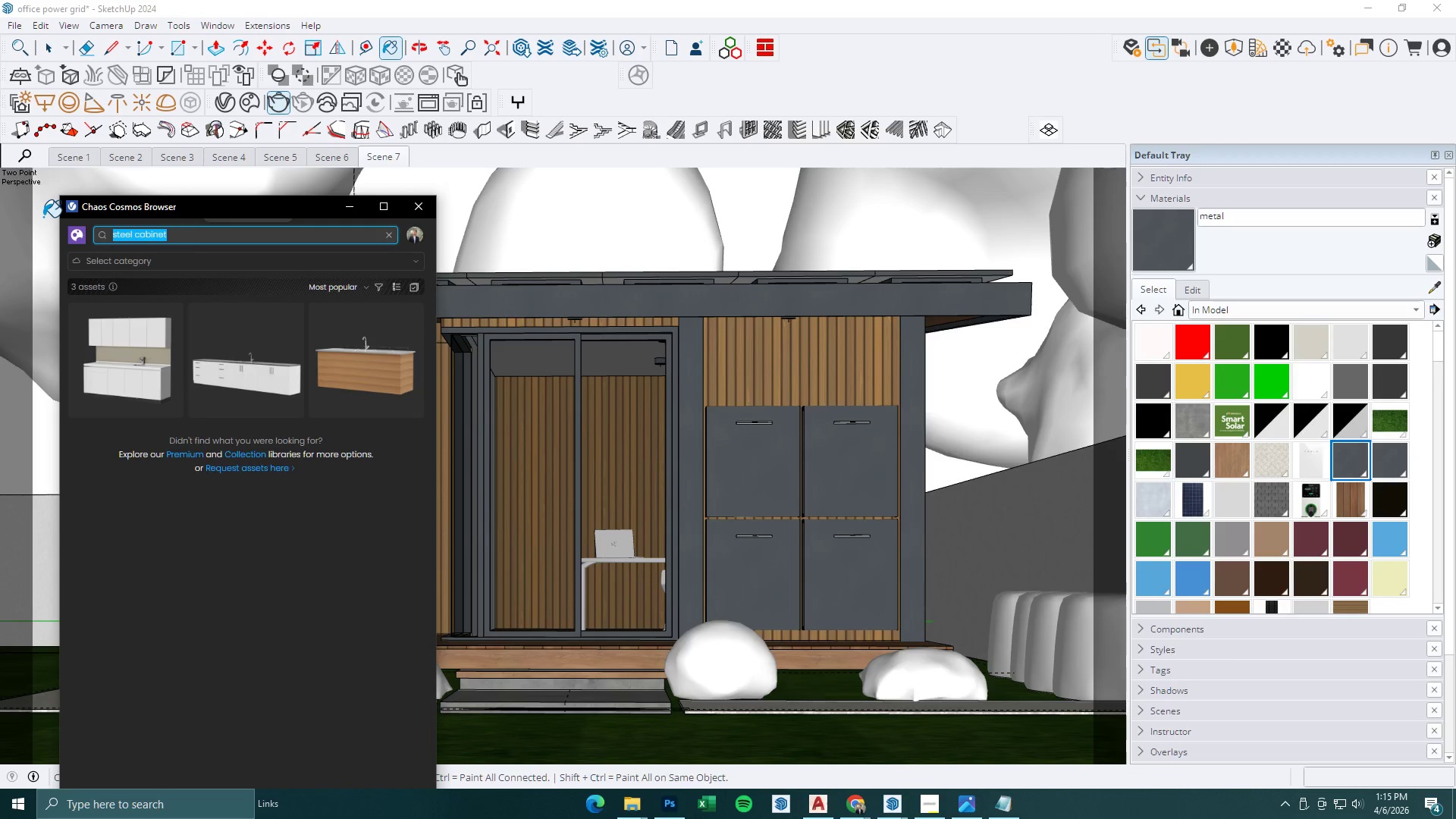 
type(cabinet)
 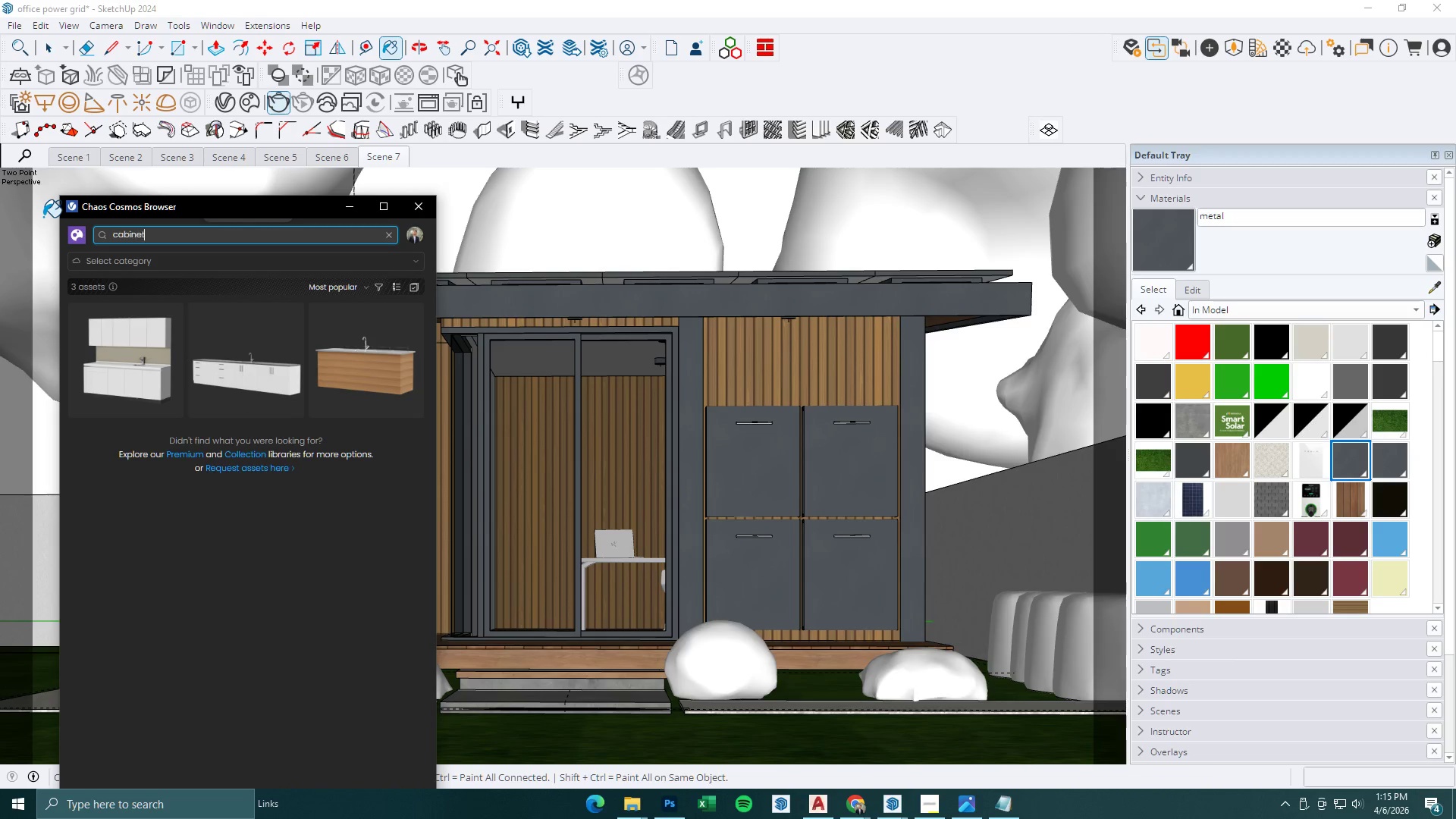 
key(Enter)
 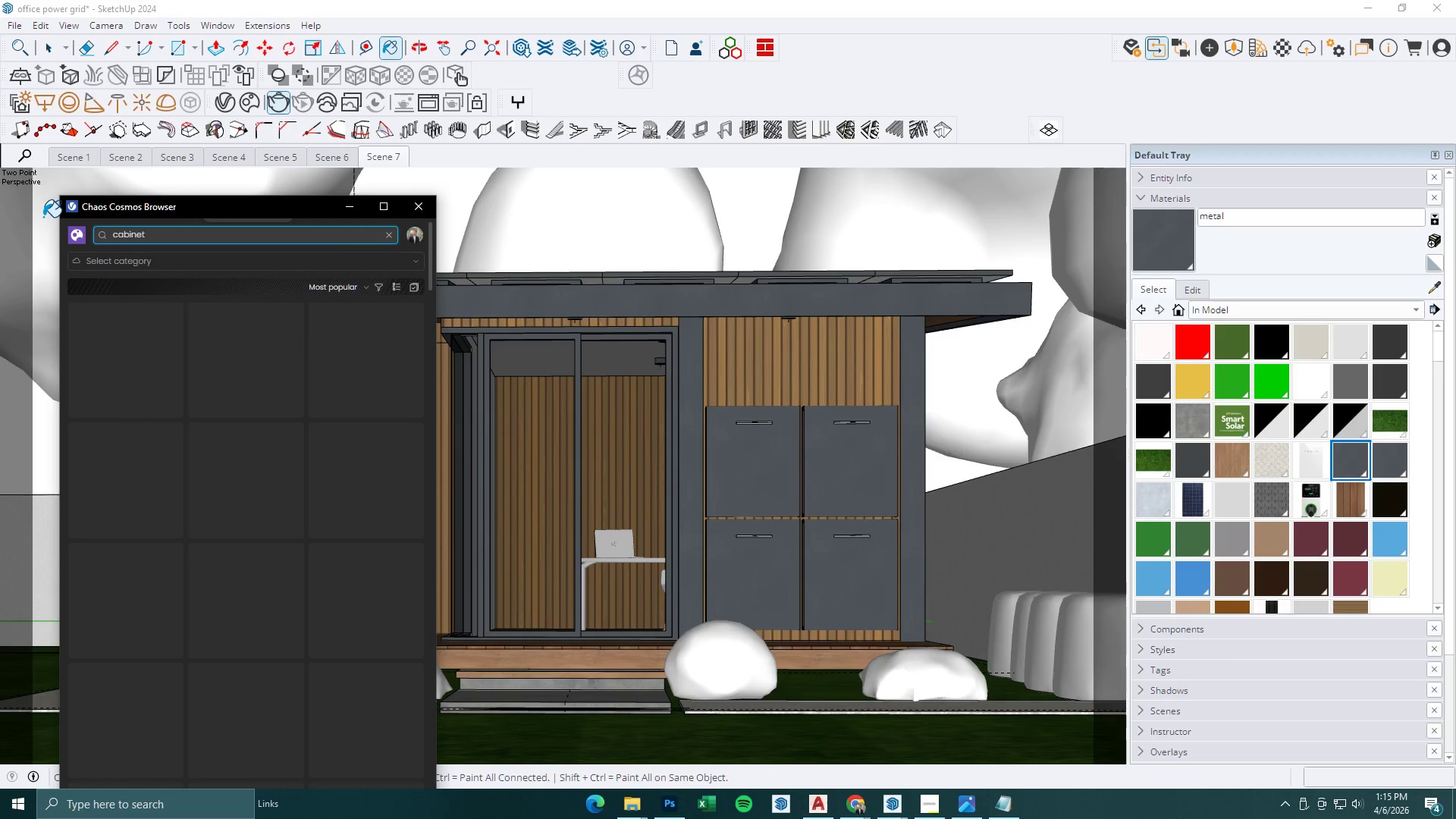 
mouse_move([255, 417])
 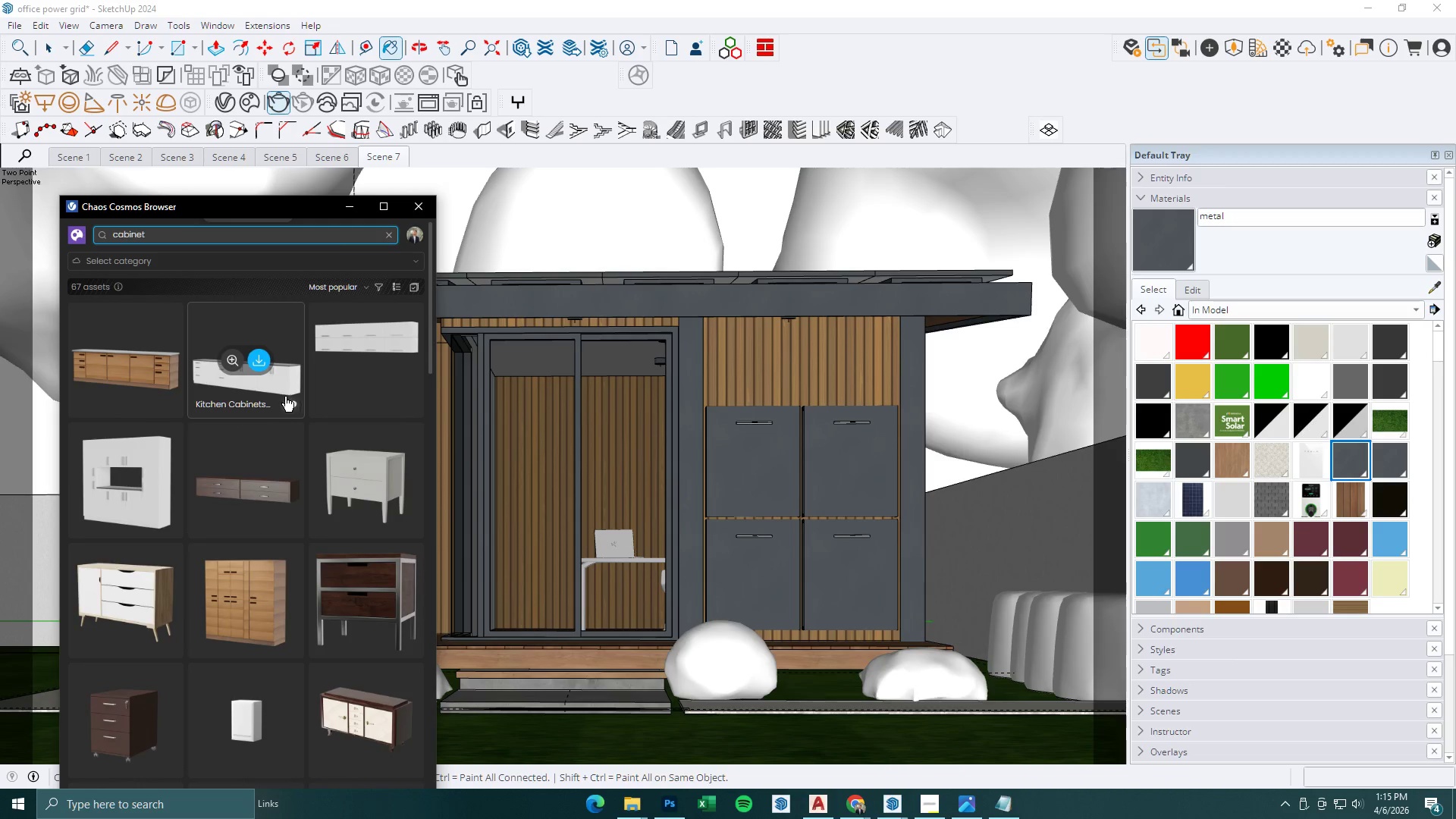 
scroll: coordinate [285, 397], scroll_direction: down, amount: 4.0
 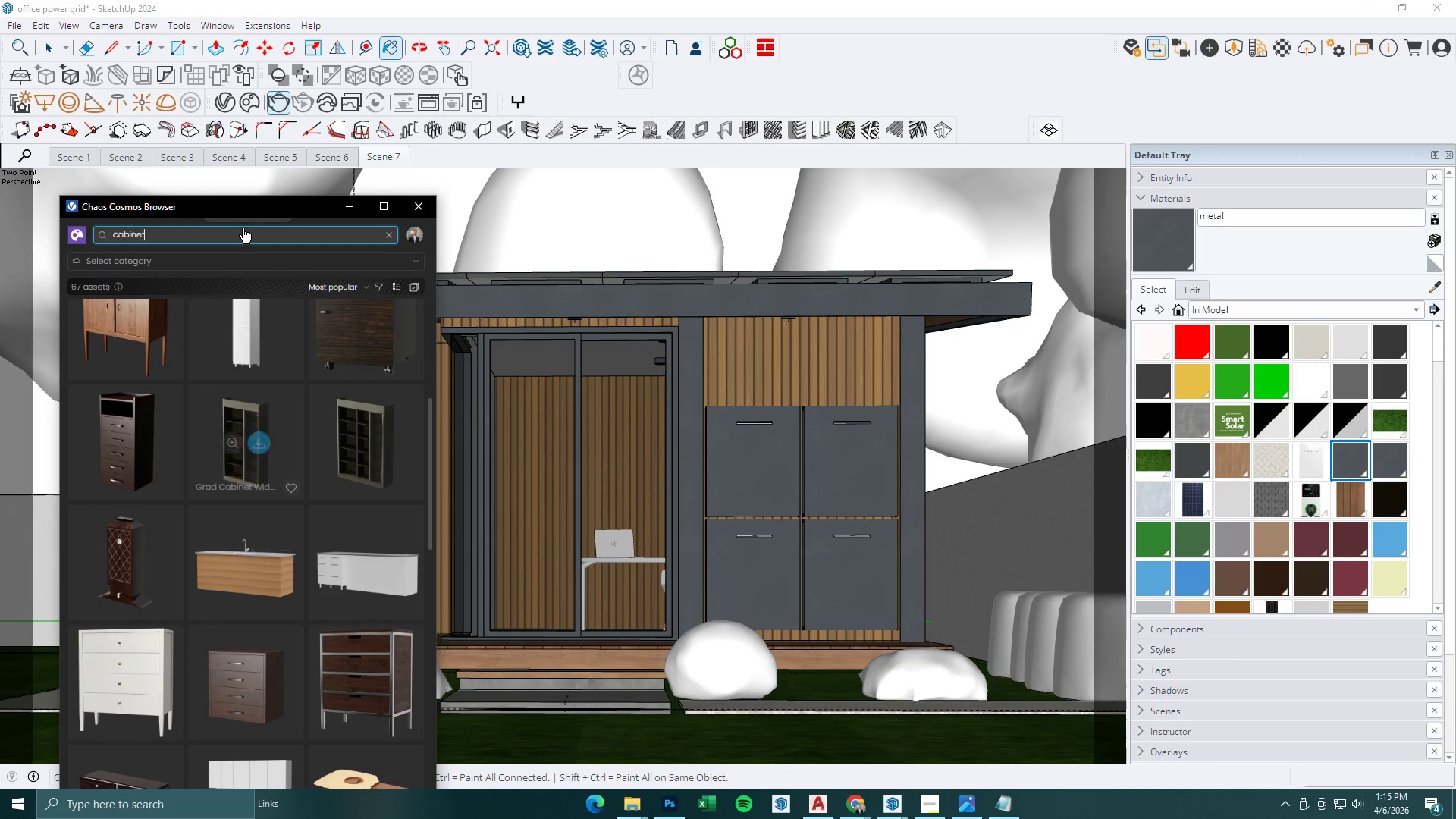 
left_click_drag(start_coordinate=[206, 232], to_coordinate=[30, 232])
 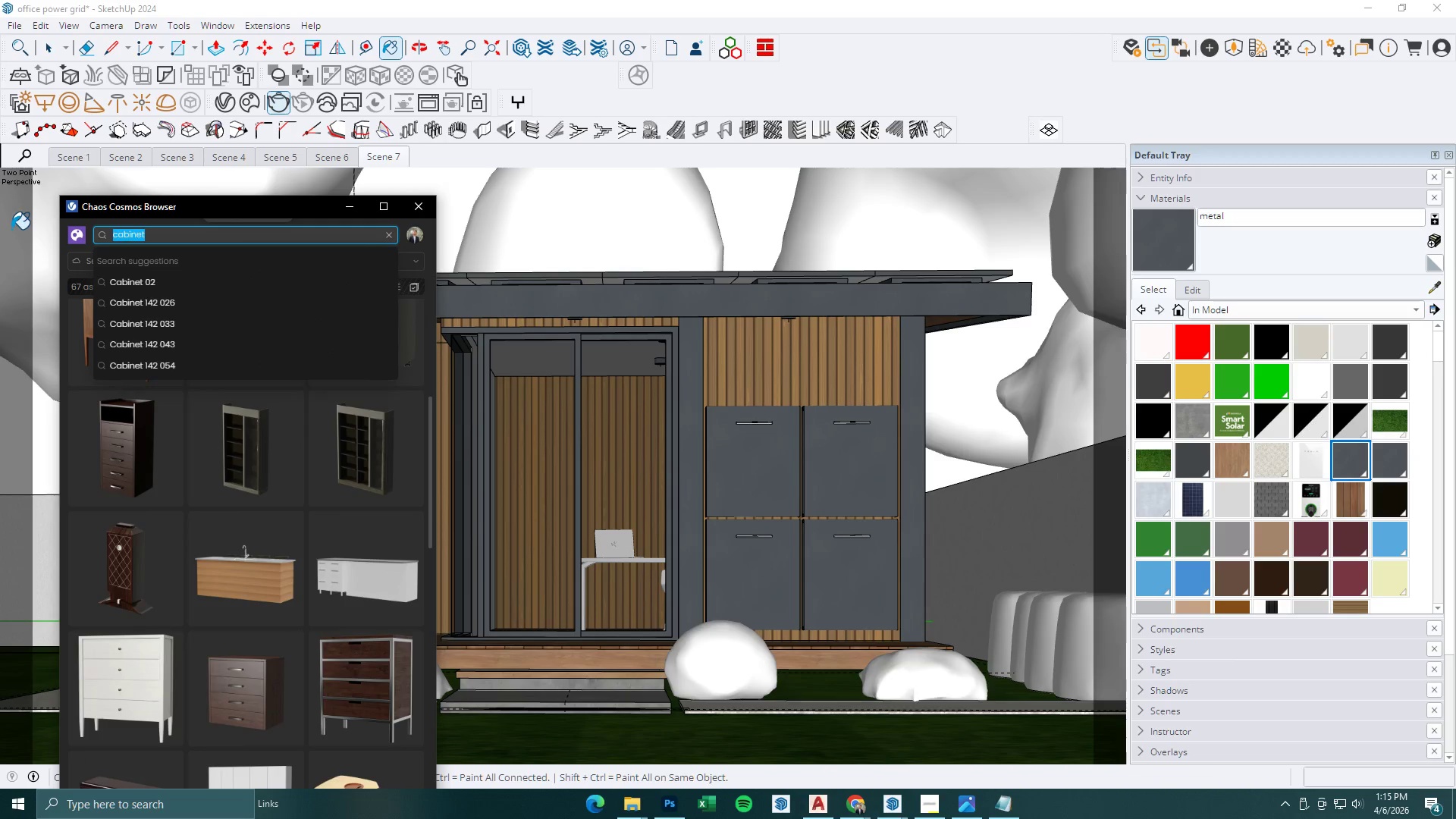 
type(chair)
 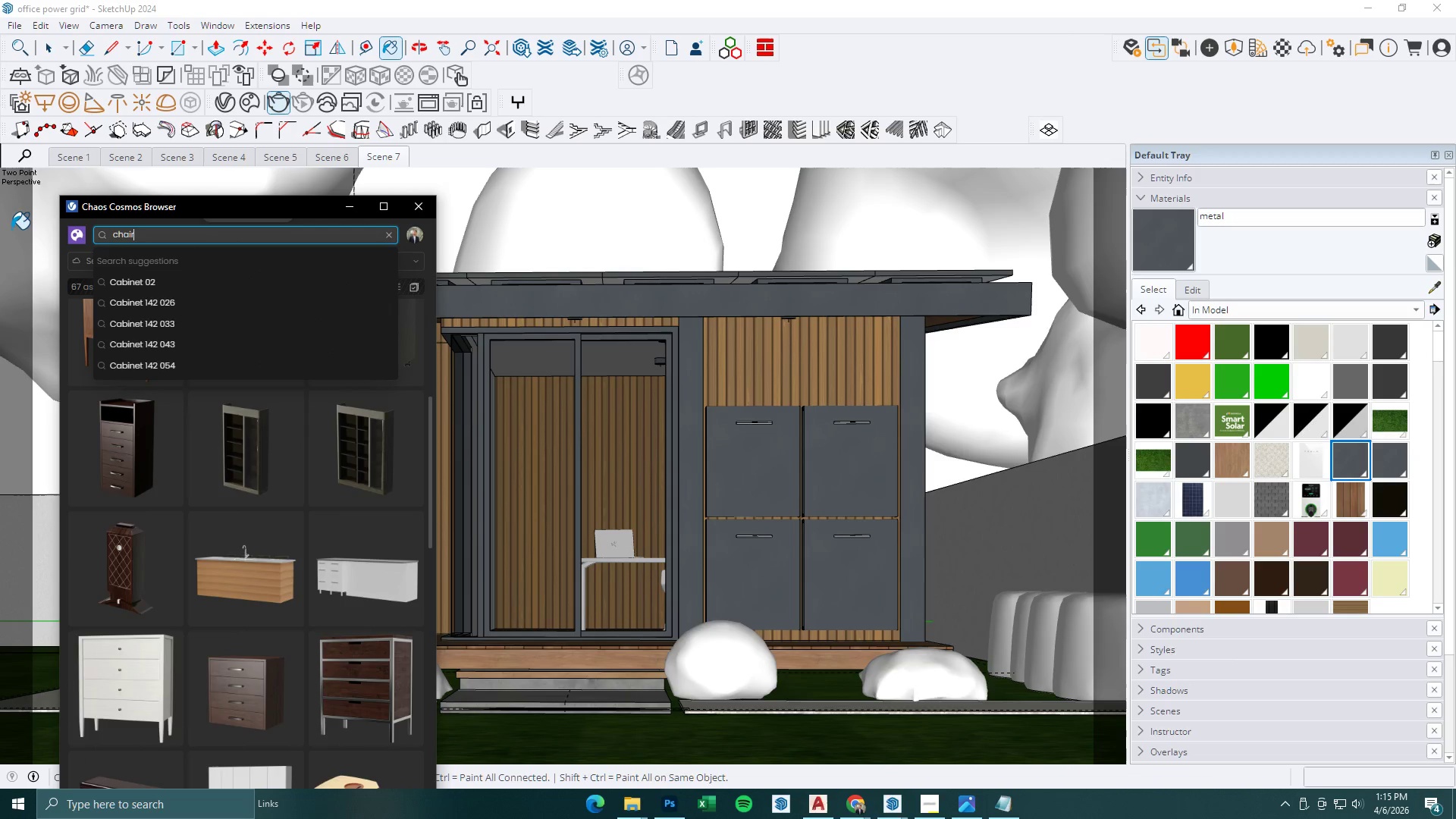 
key(Enter)
 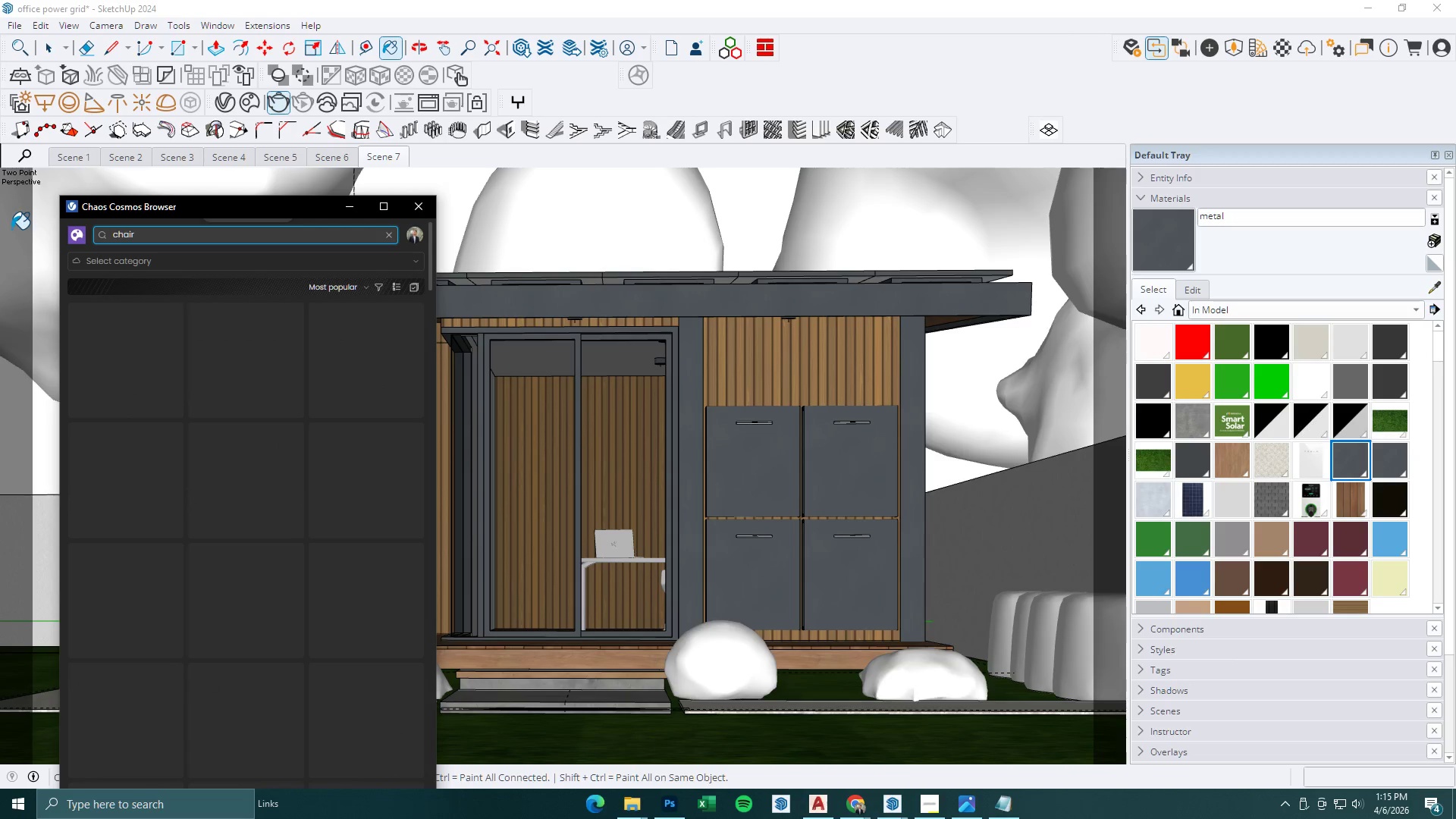 
mouse_move([285, 400])
 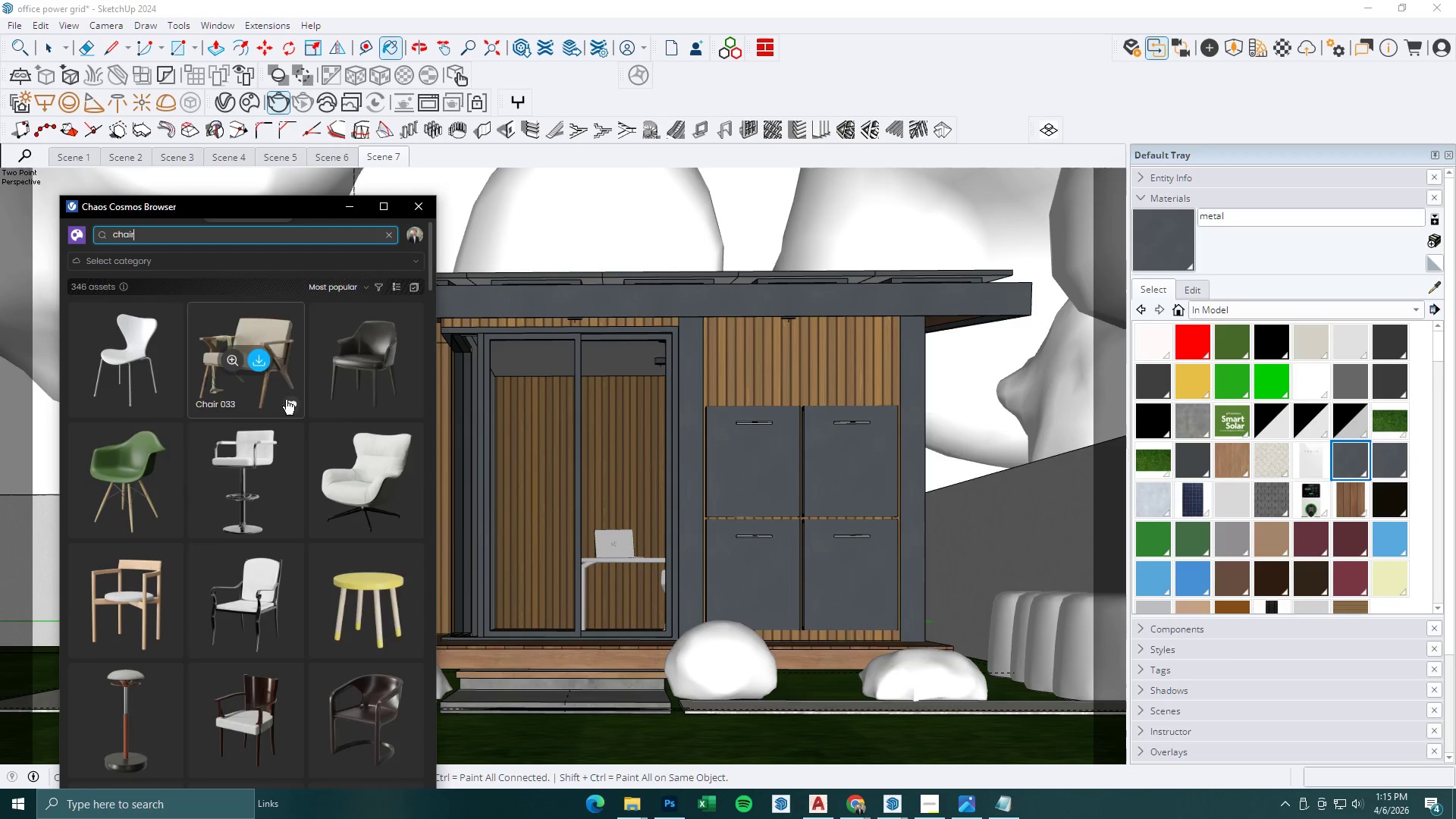 
scroll: coordinate [347, 369], scroll_direction: down, amount: 26.0
 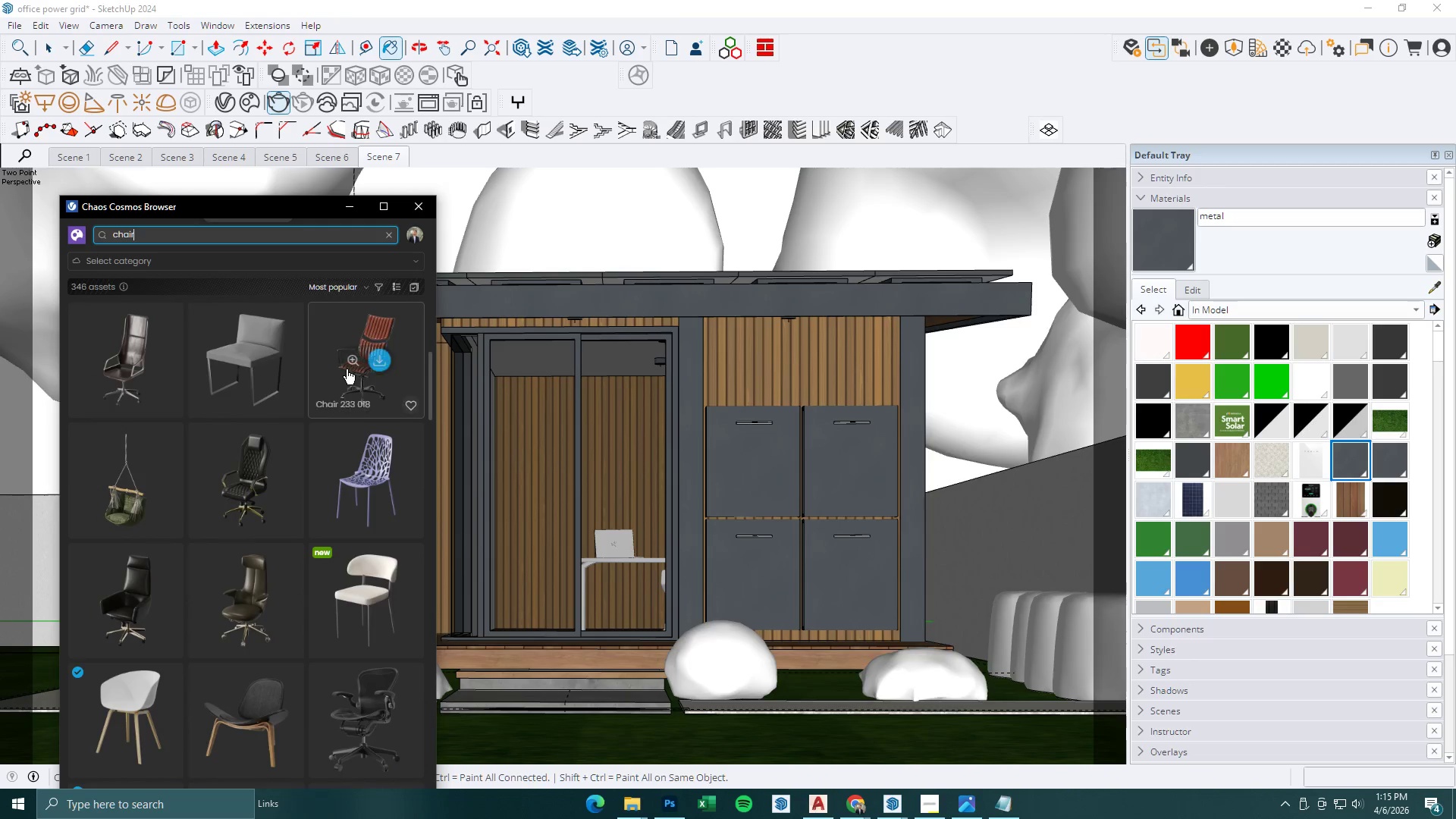 
scroll: coordinate [347, 369], scroll_direction: up, amount: 4.0
 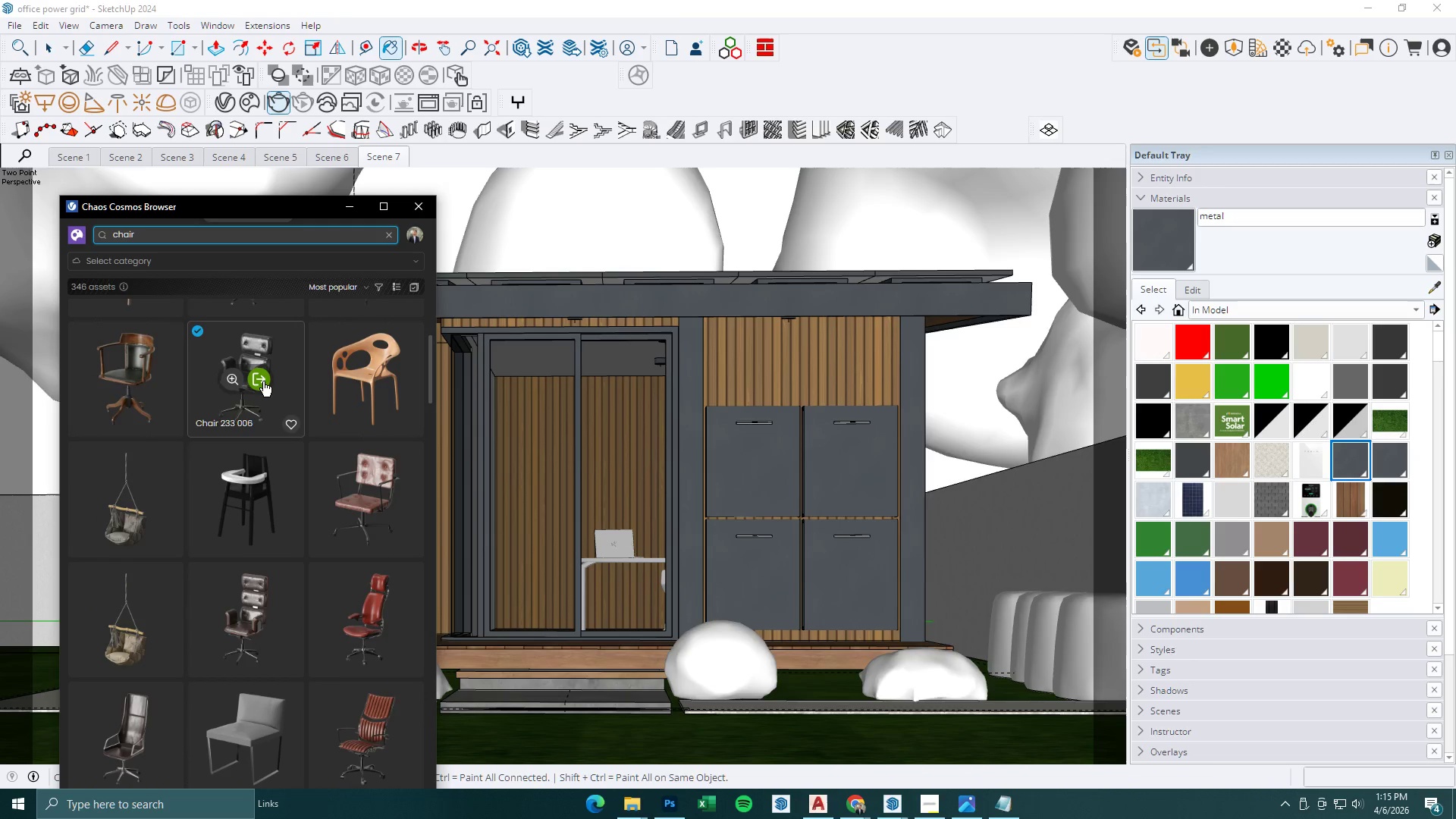 
scroll: coordinate [318, 422], scroll_direction: down, amount: 4.0
 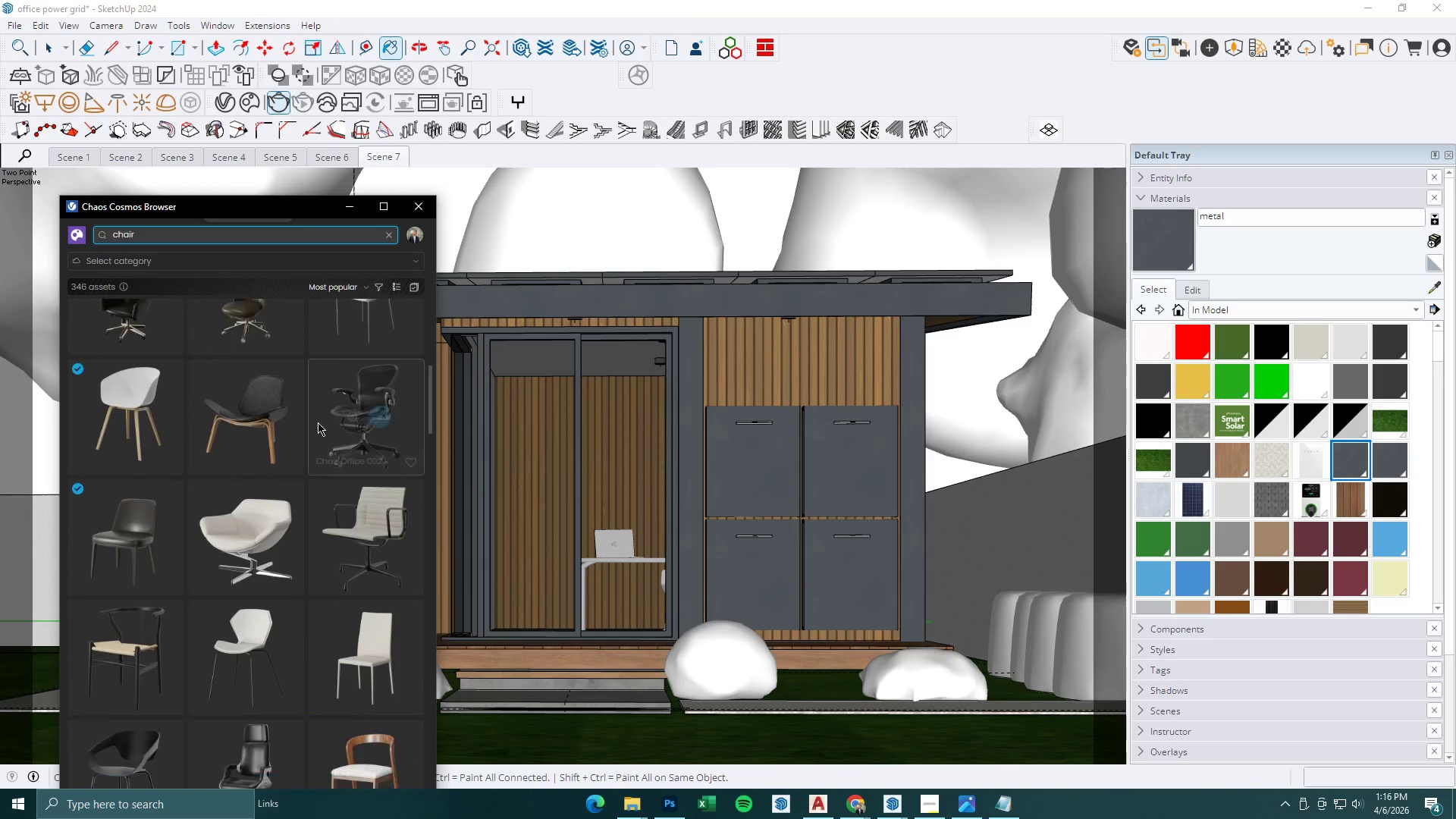 
scroll: coordinate [318, 422], scroll_direction: up, amount: 9.0
 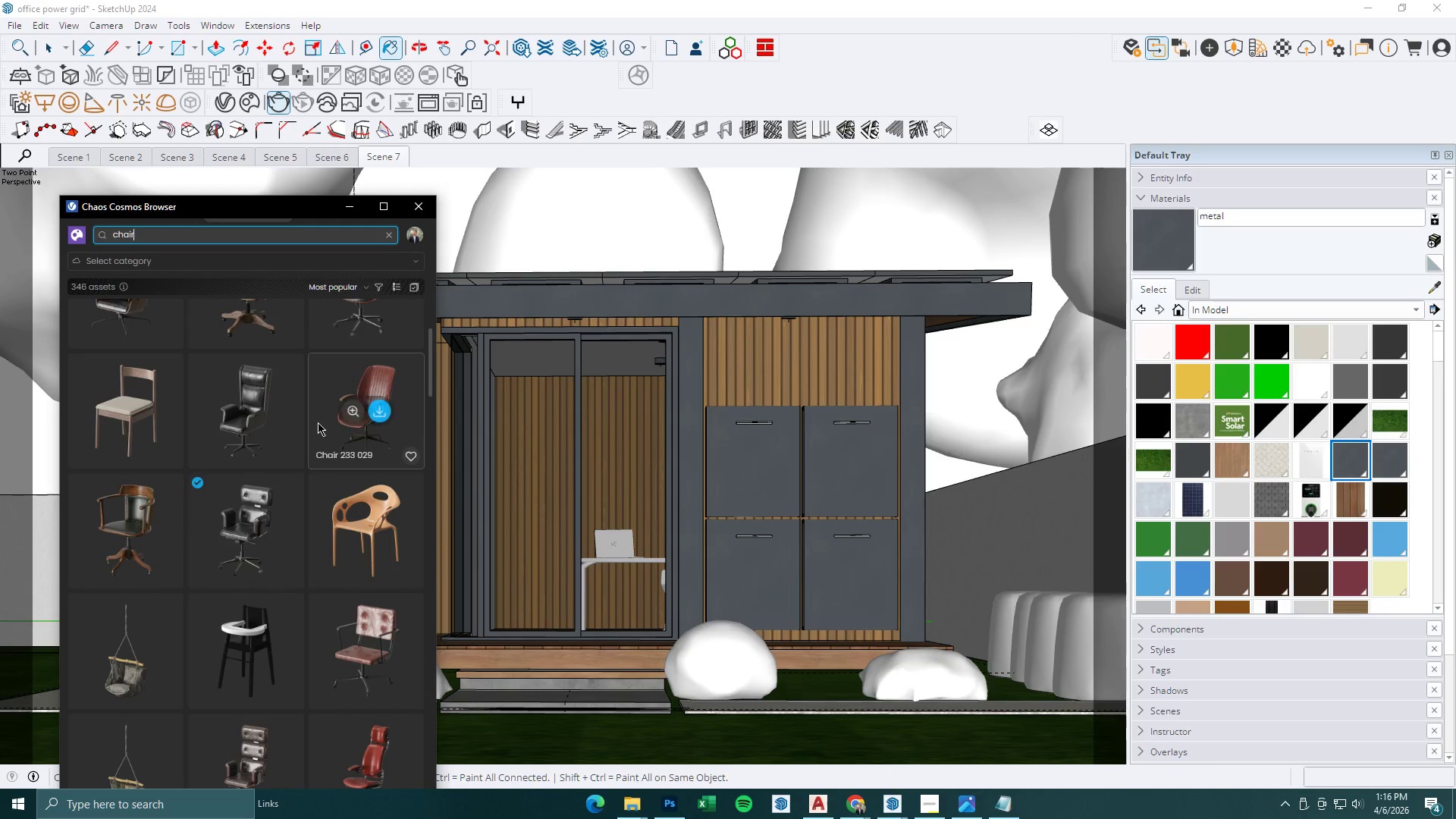 
scroll: coordinate [318, 422], scroll_direction: down, amount: 17.0
 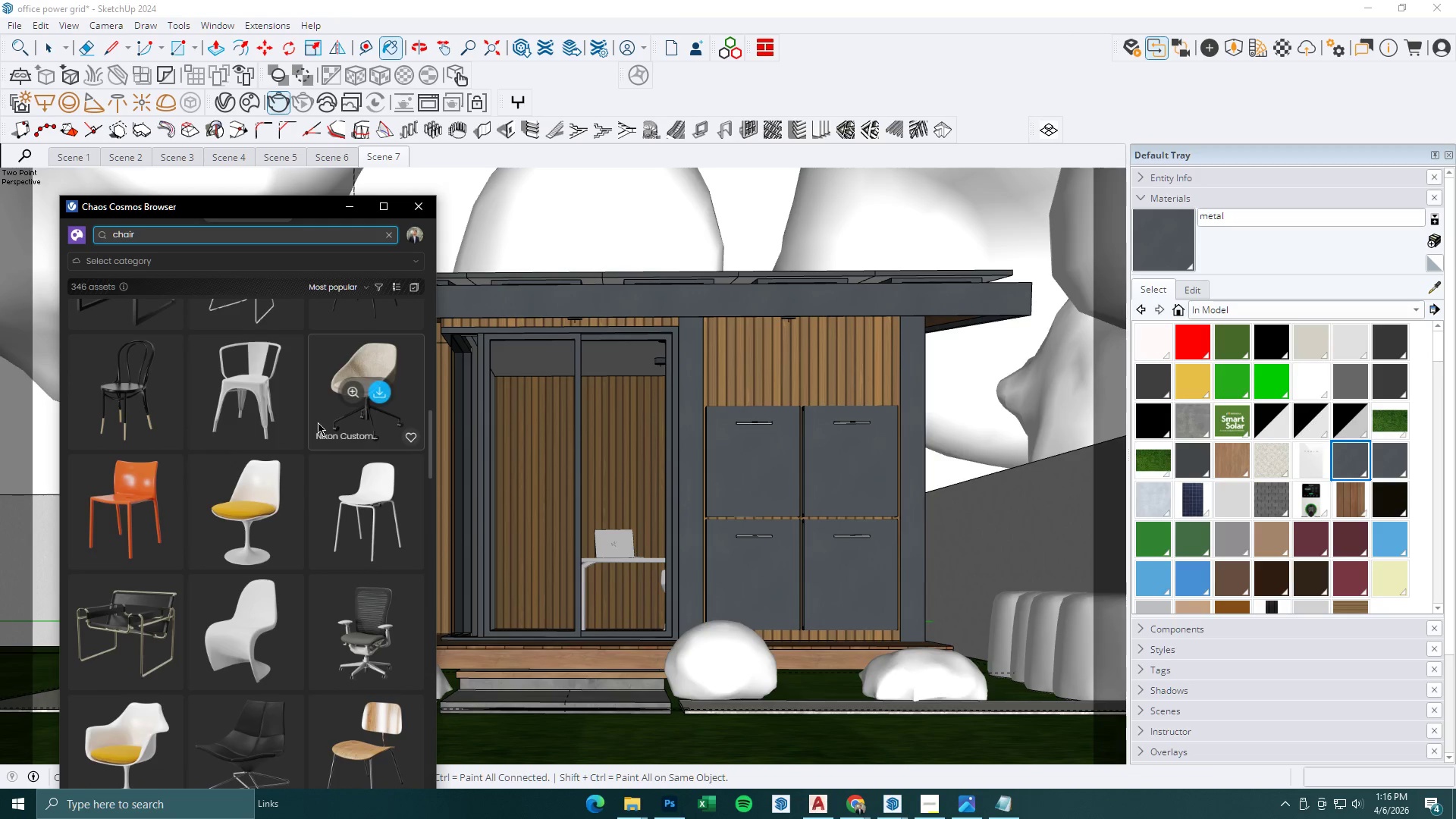 
scroll: coordinate [318, 422], scroll_direction: up, amount: 6.0
 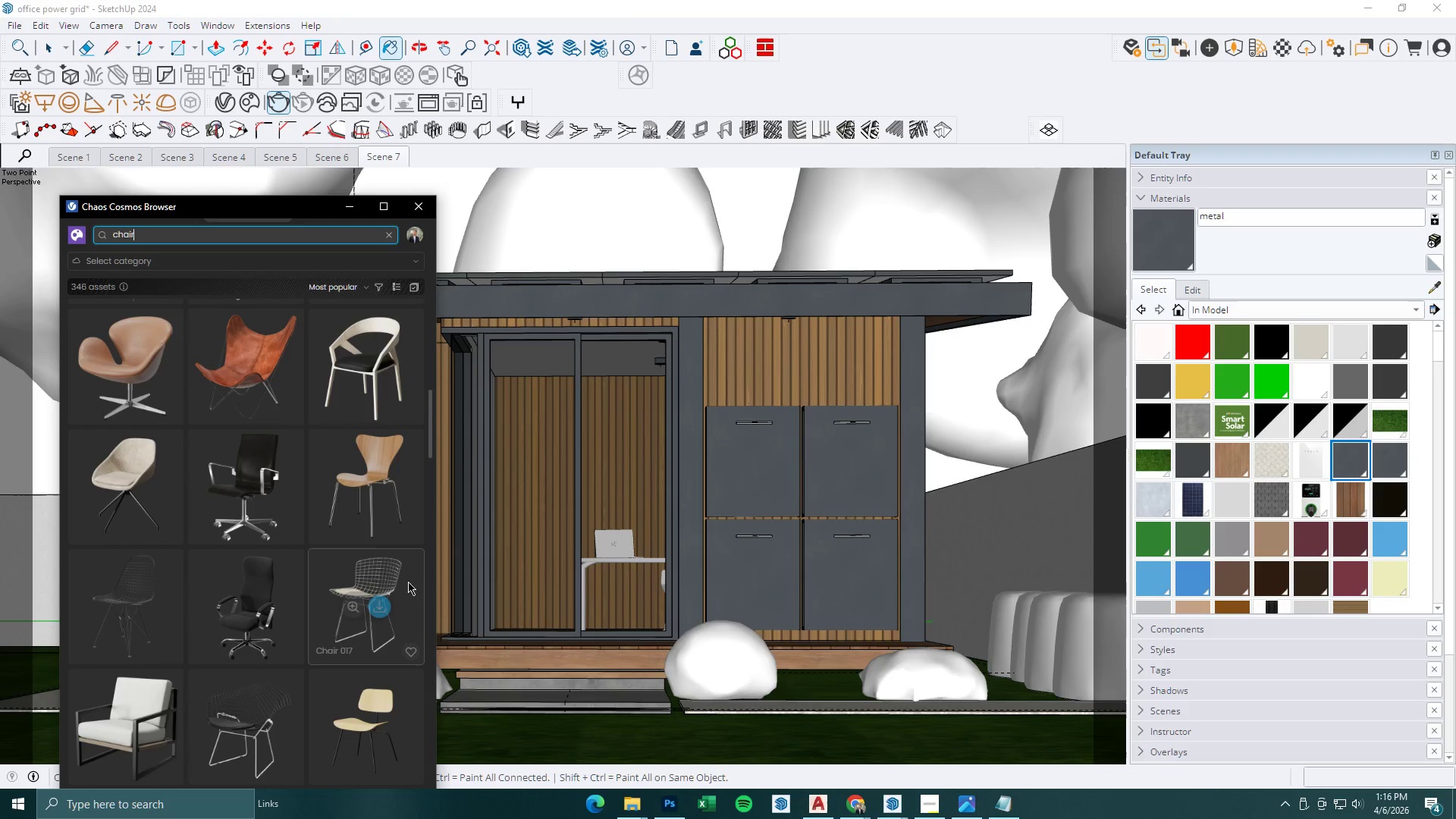 
left_click([385, 599])
 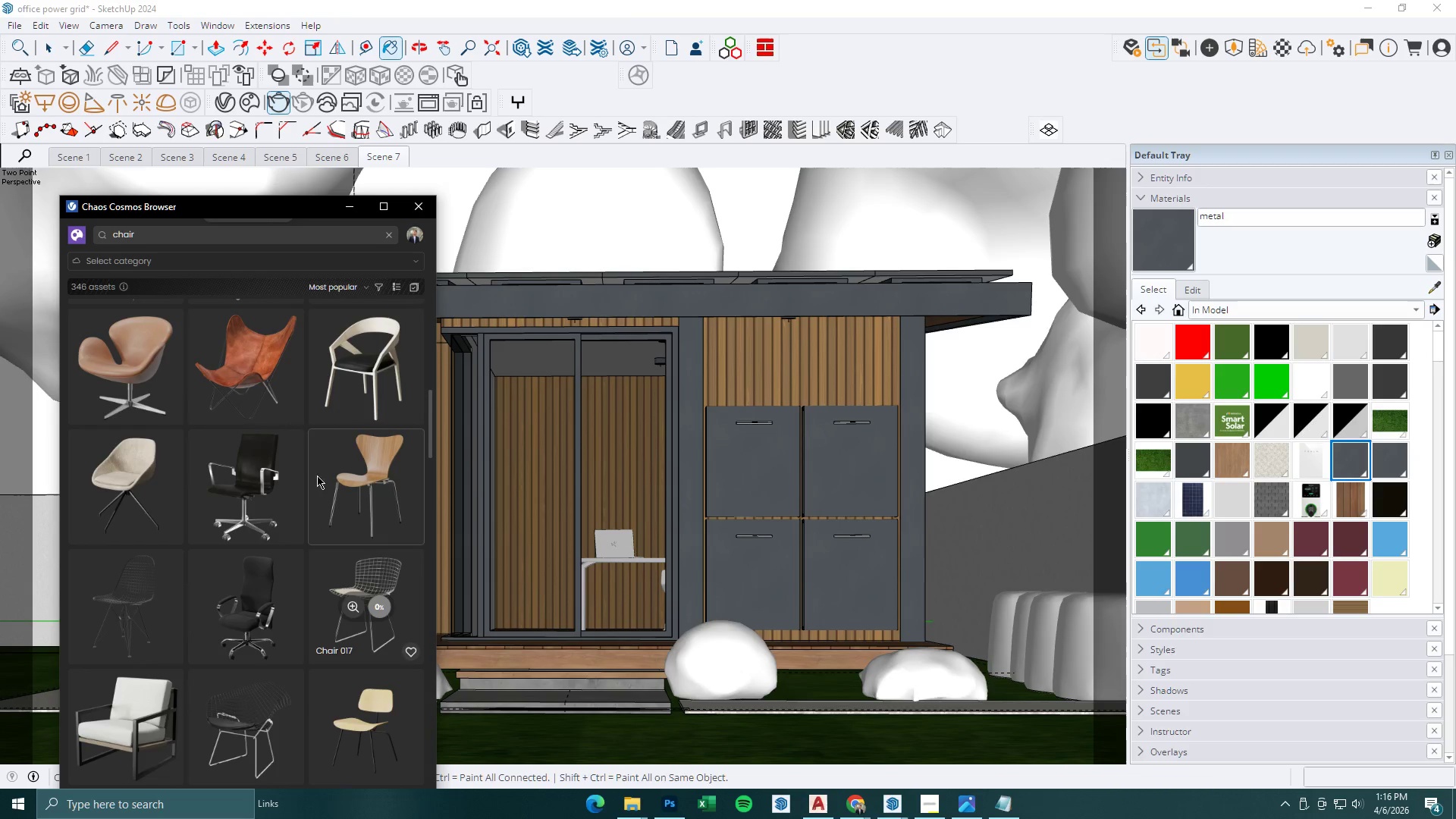 
scroll: coordinate [304, 455], scroll_direction: none, amount: 0.0
 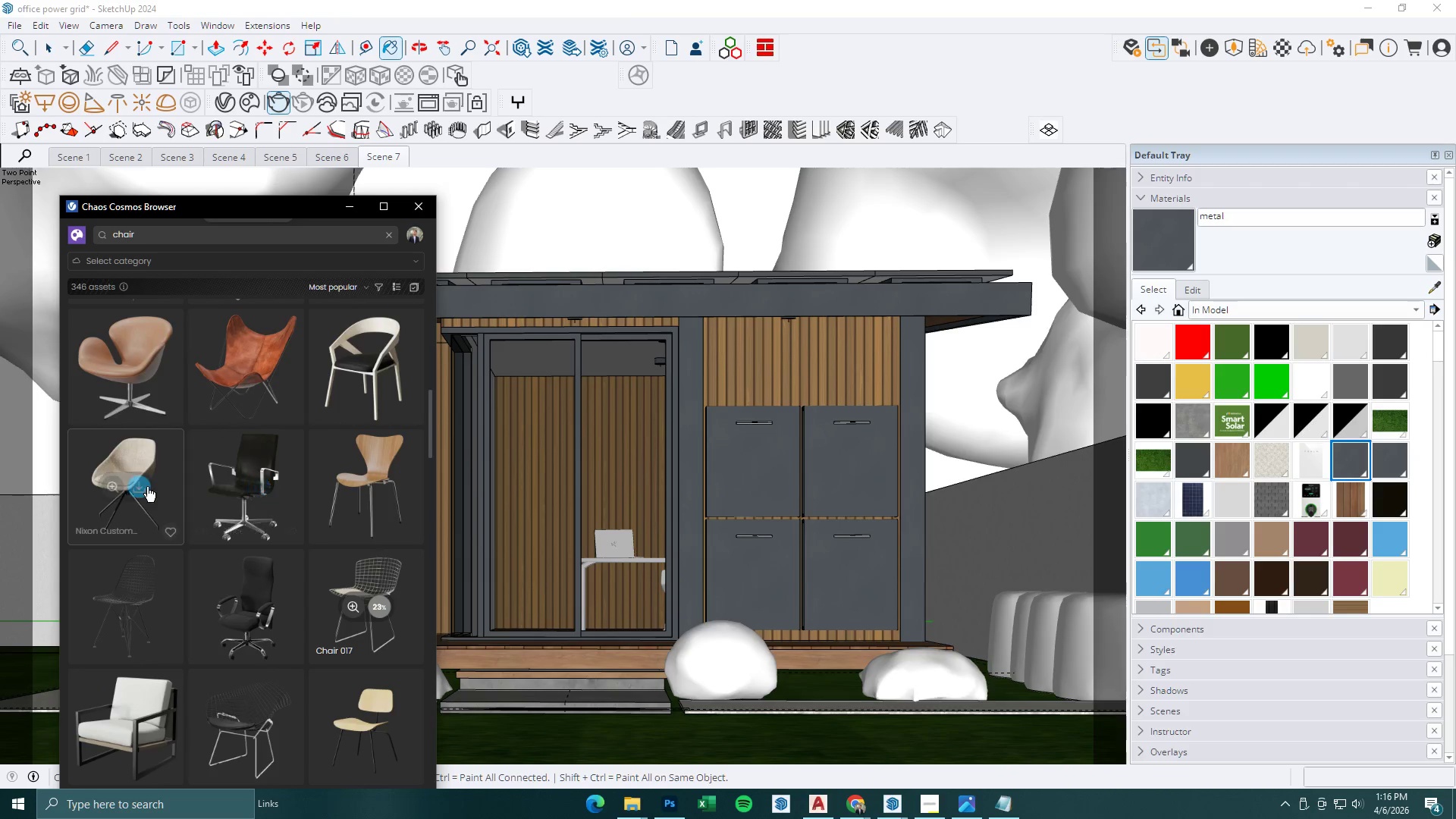 
left_click([145, 486])
 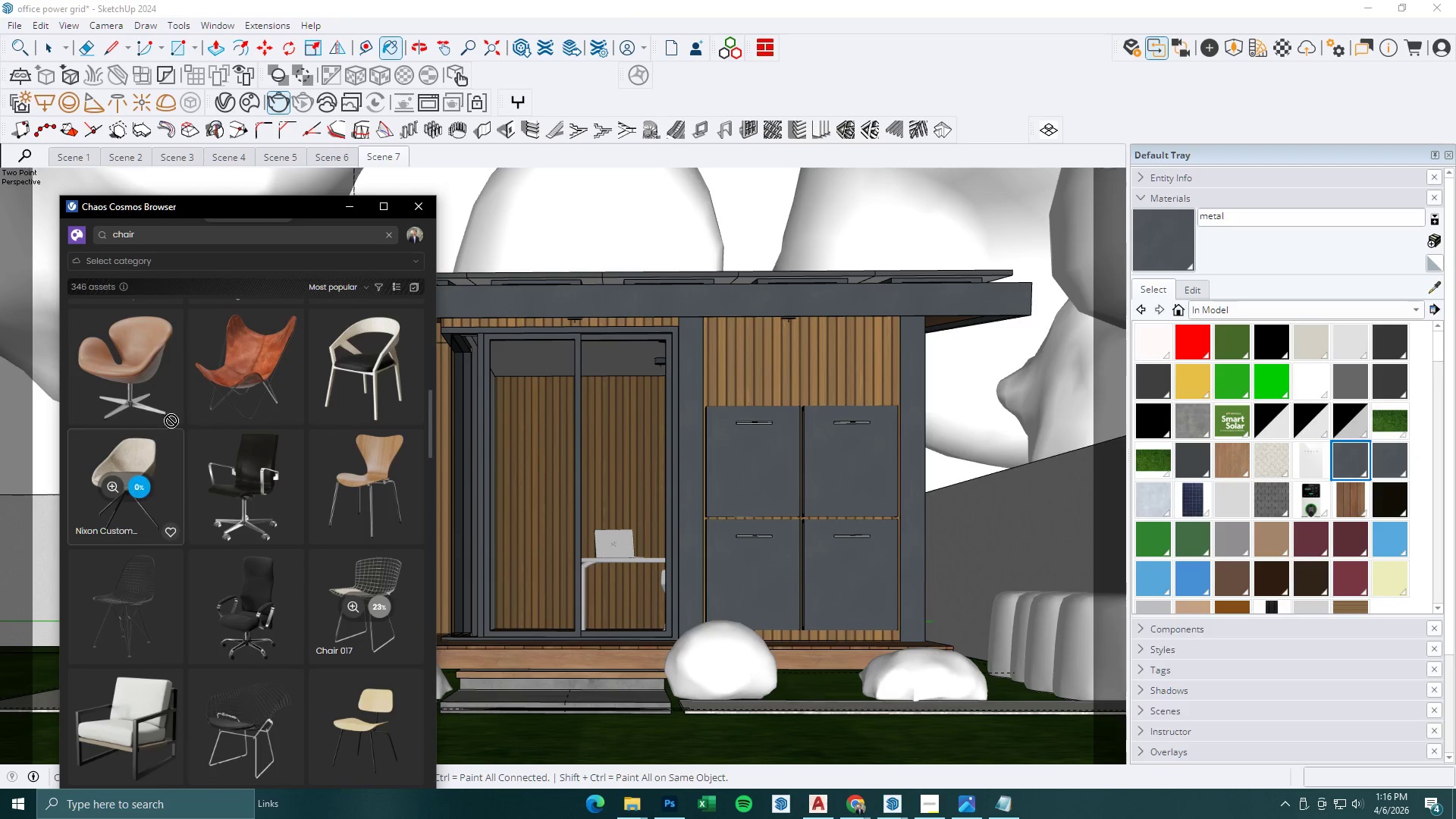 
mouse_move([193, 382])
 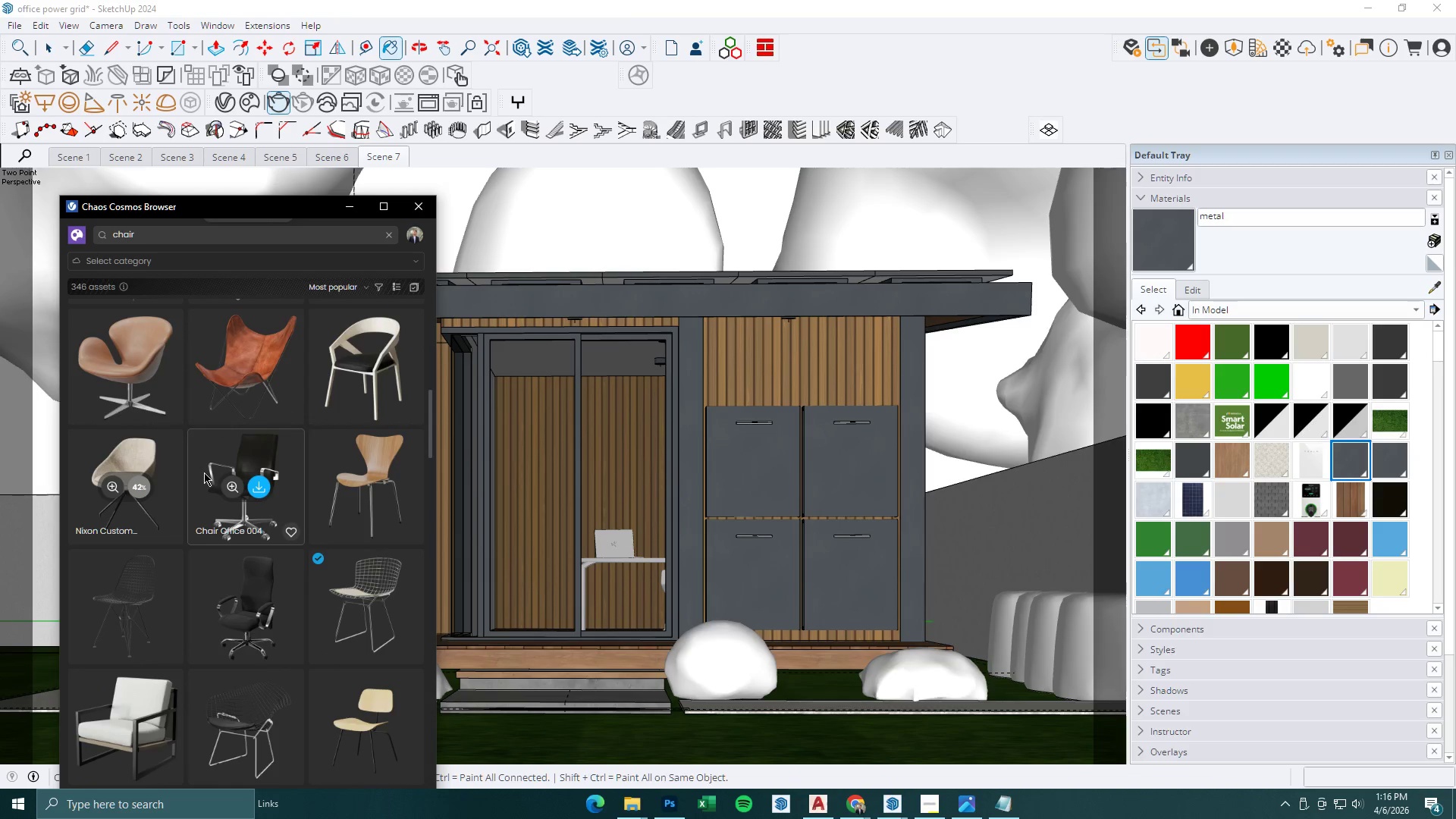 
mouse_move([158, 500])
 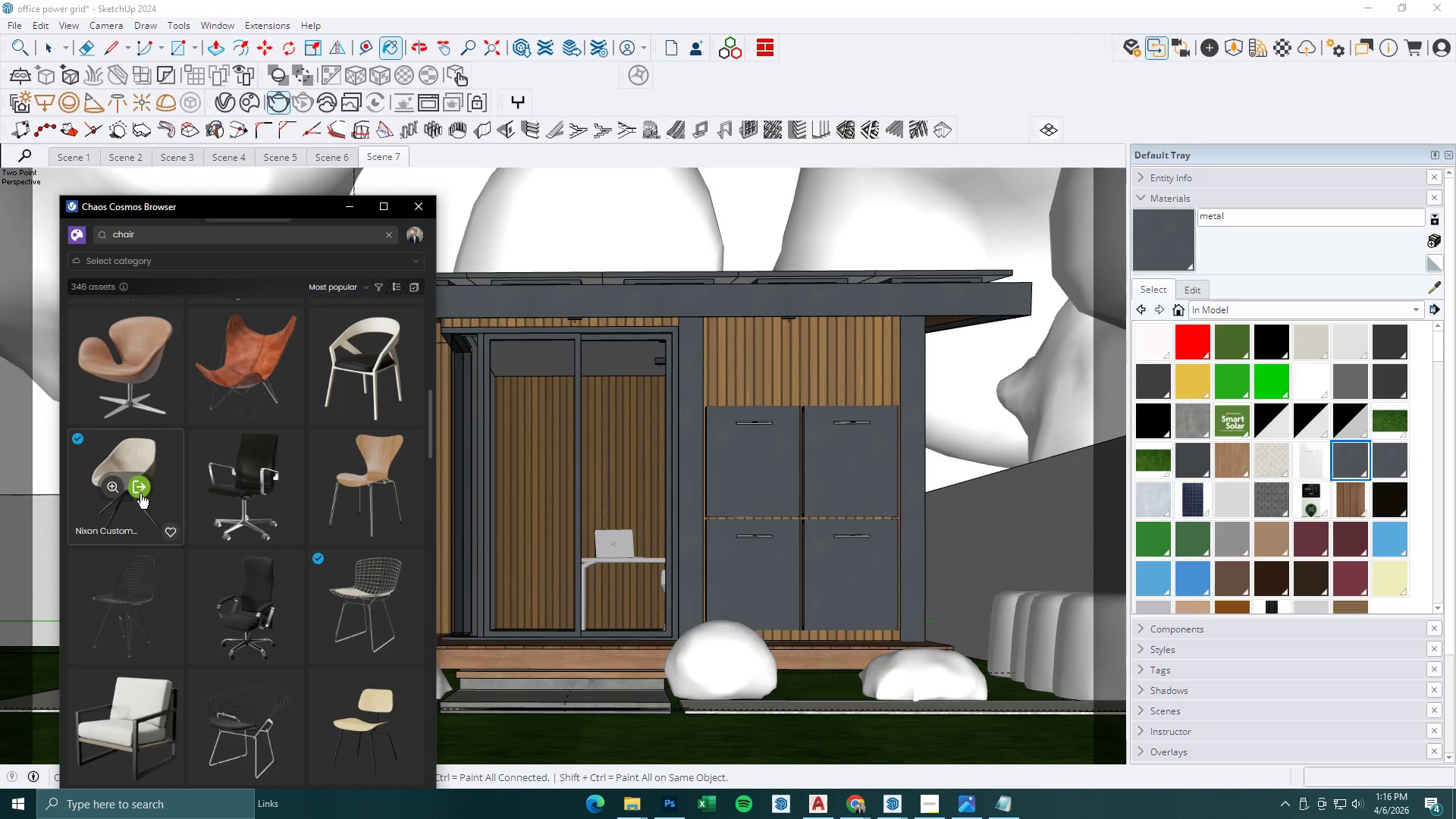 
left_click([138, 493])
 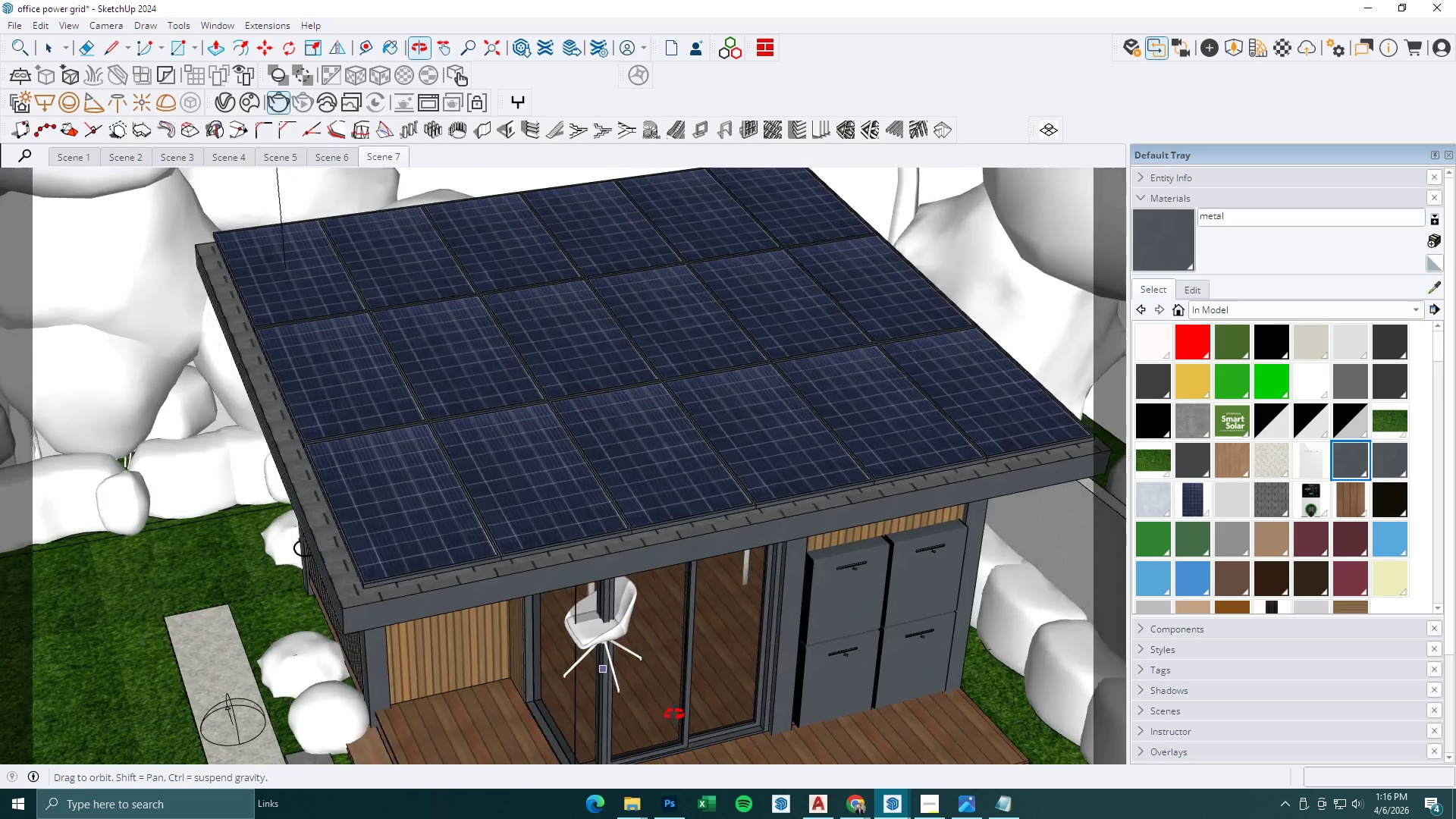 
key(Space)
 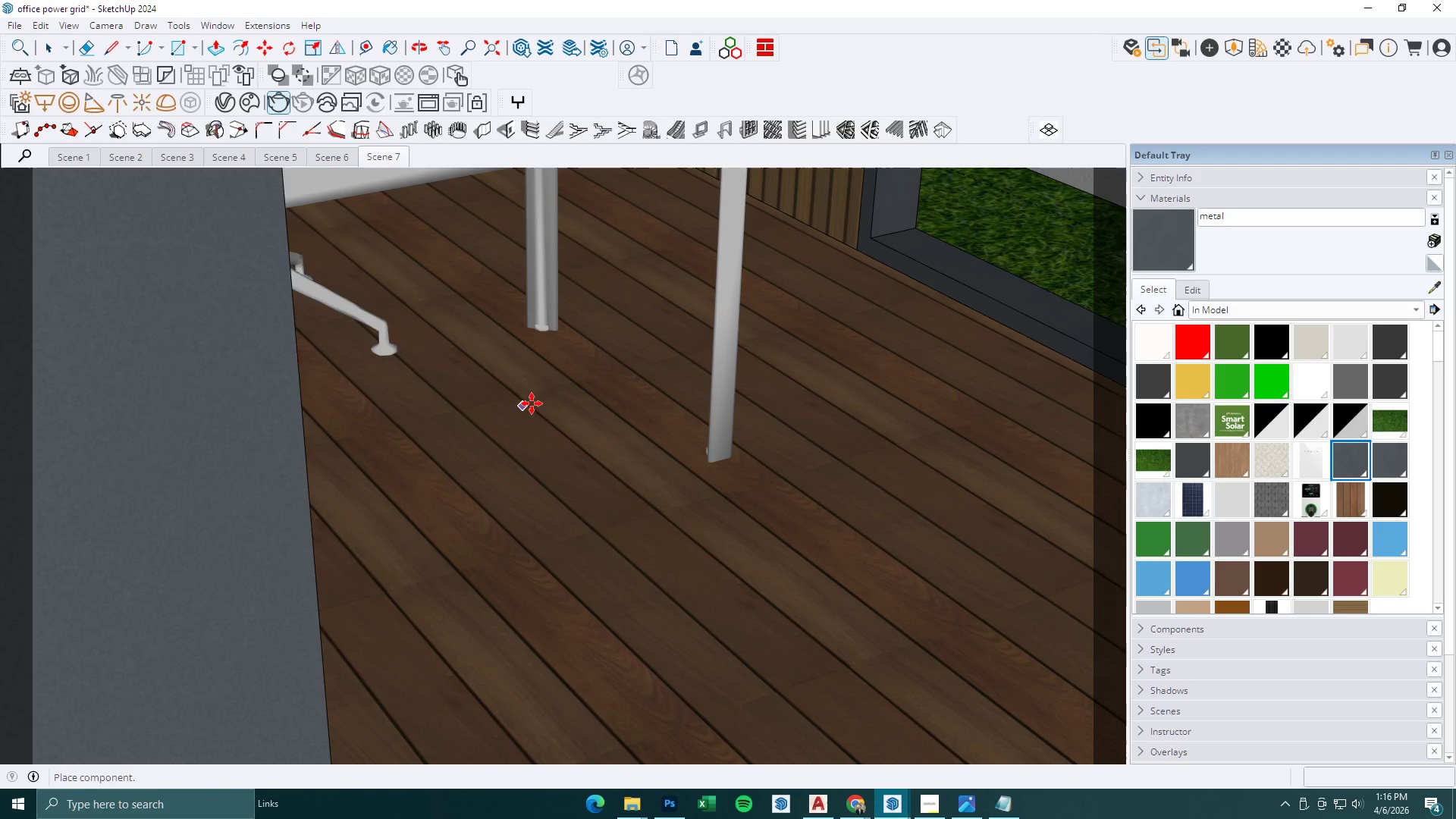 
scroll: coordinate [516, 397], scroll_direction: up, amount: 47.0
 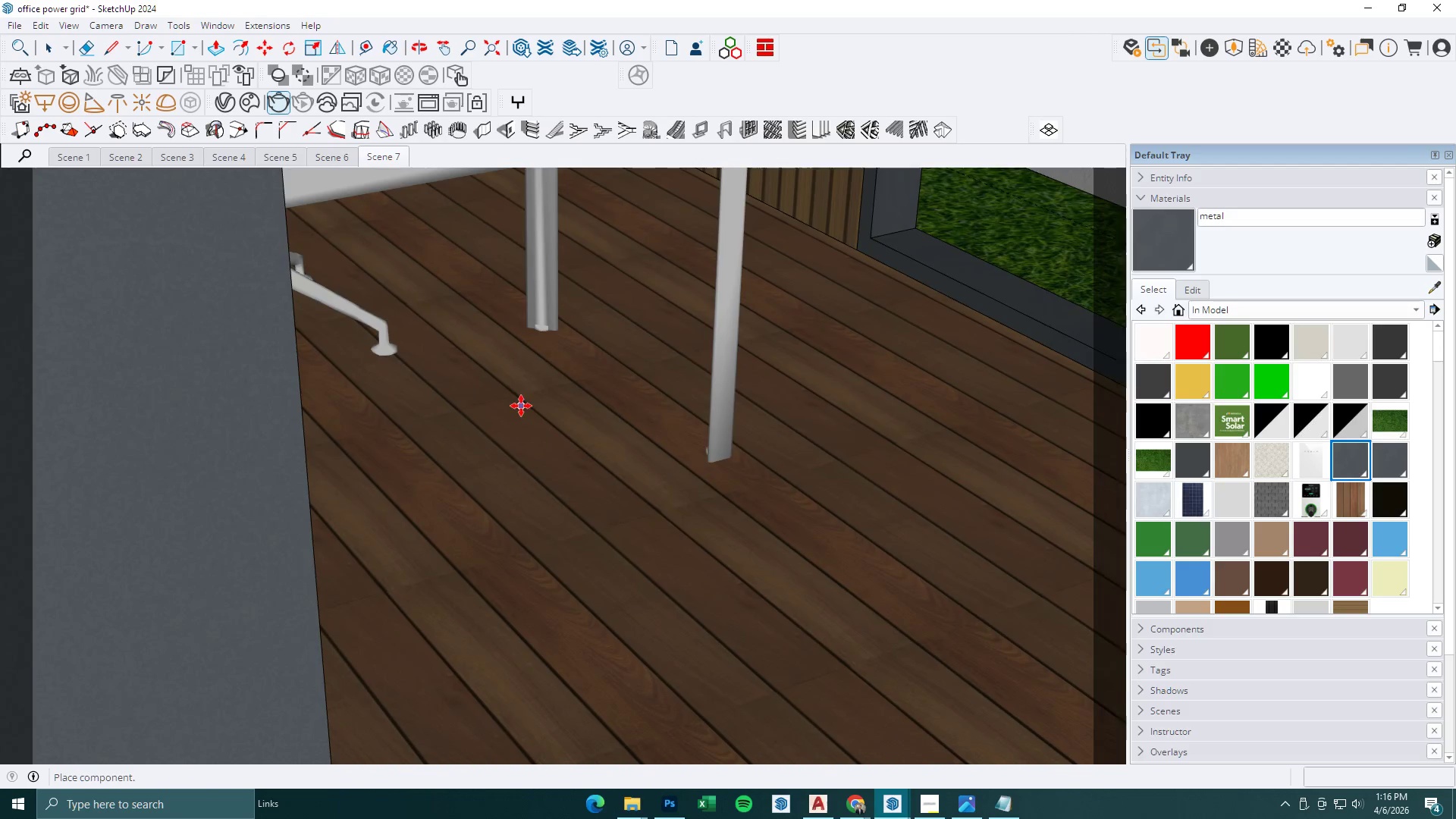 
key(Escape)
 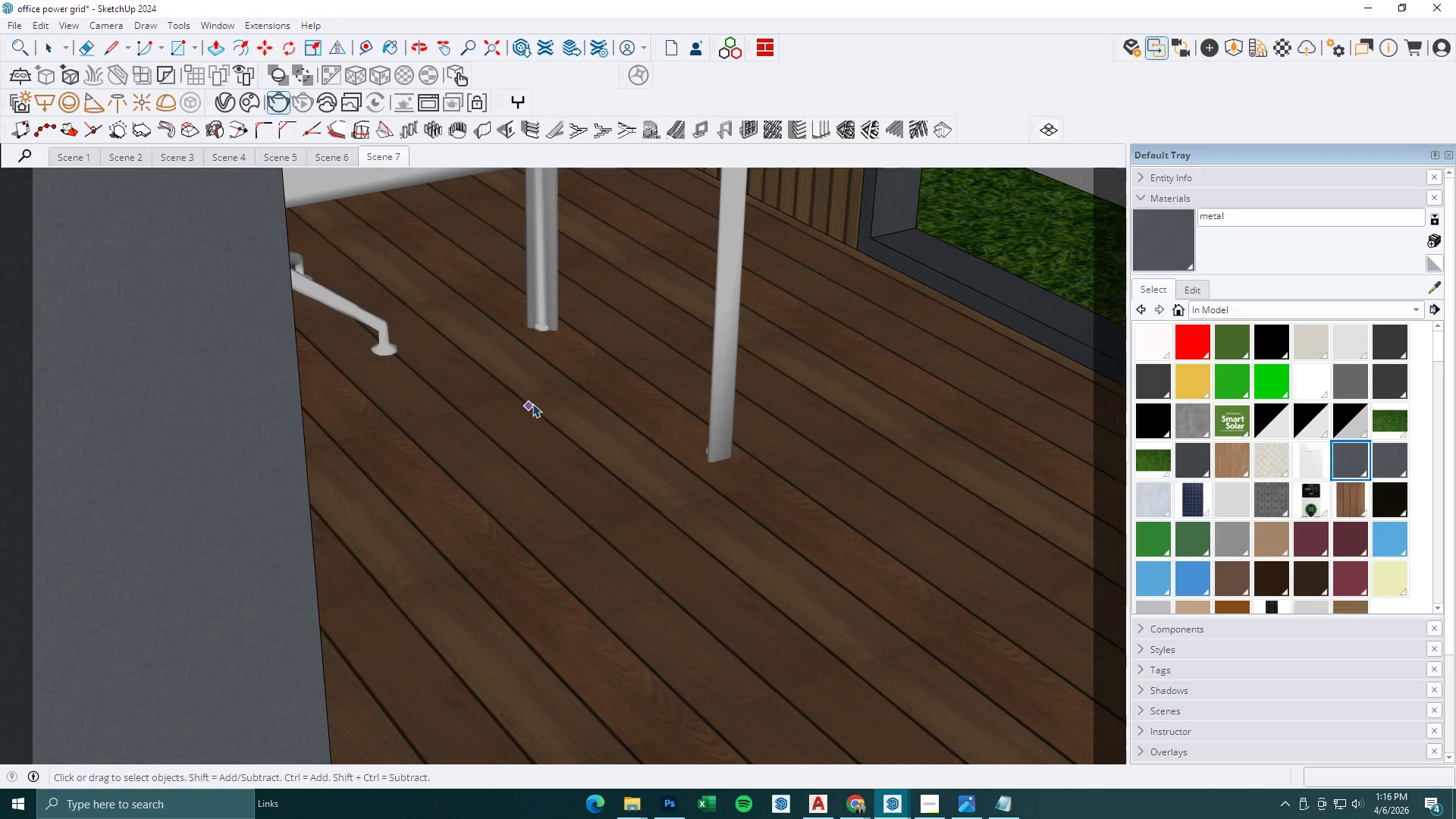 
left_click([496, 318])
 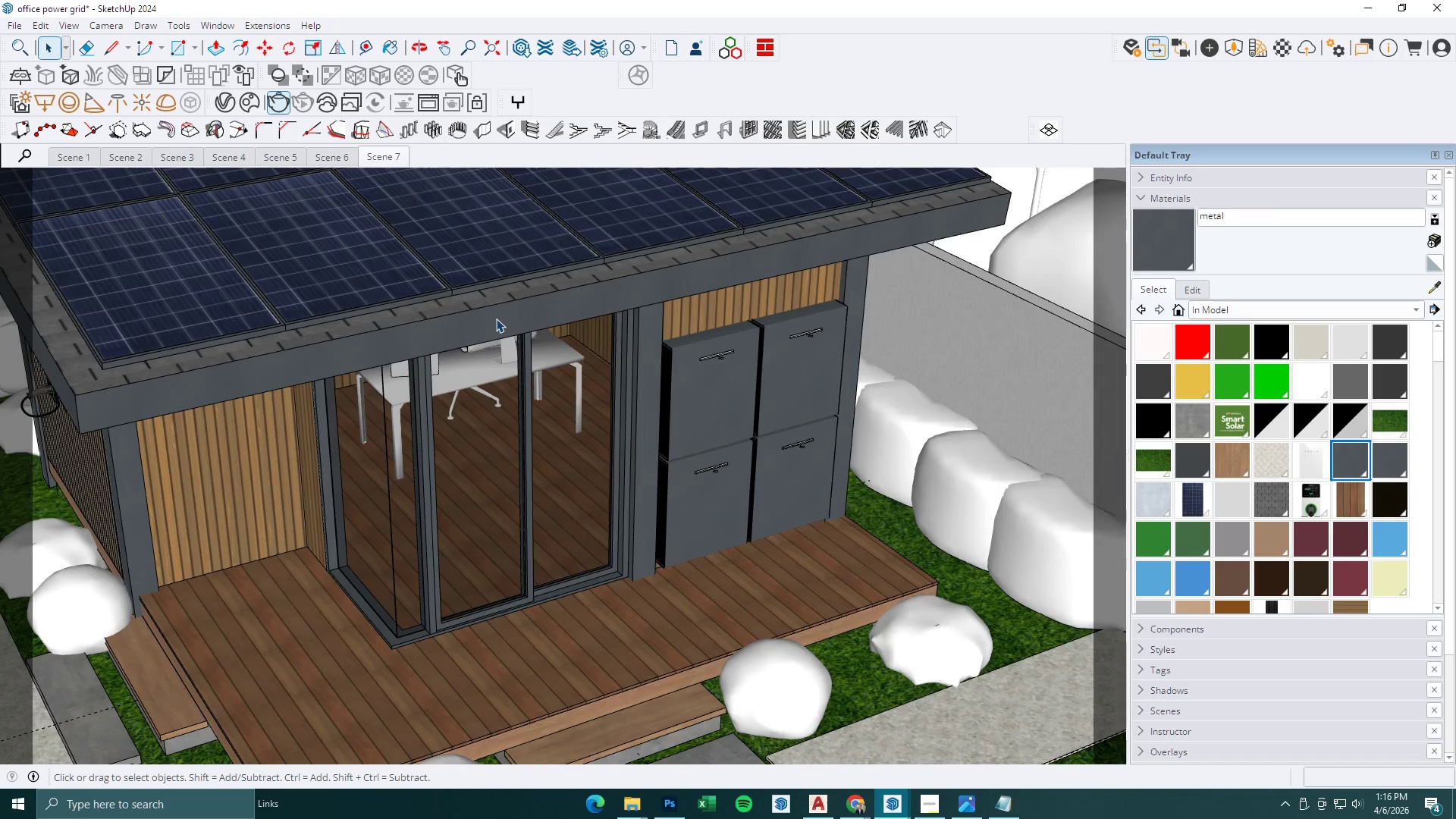 
scroll: coordinate [535, 442], scroll_direction: down, amount: 41.0
 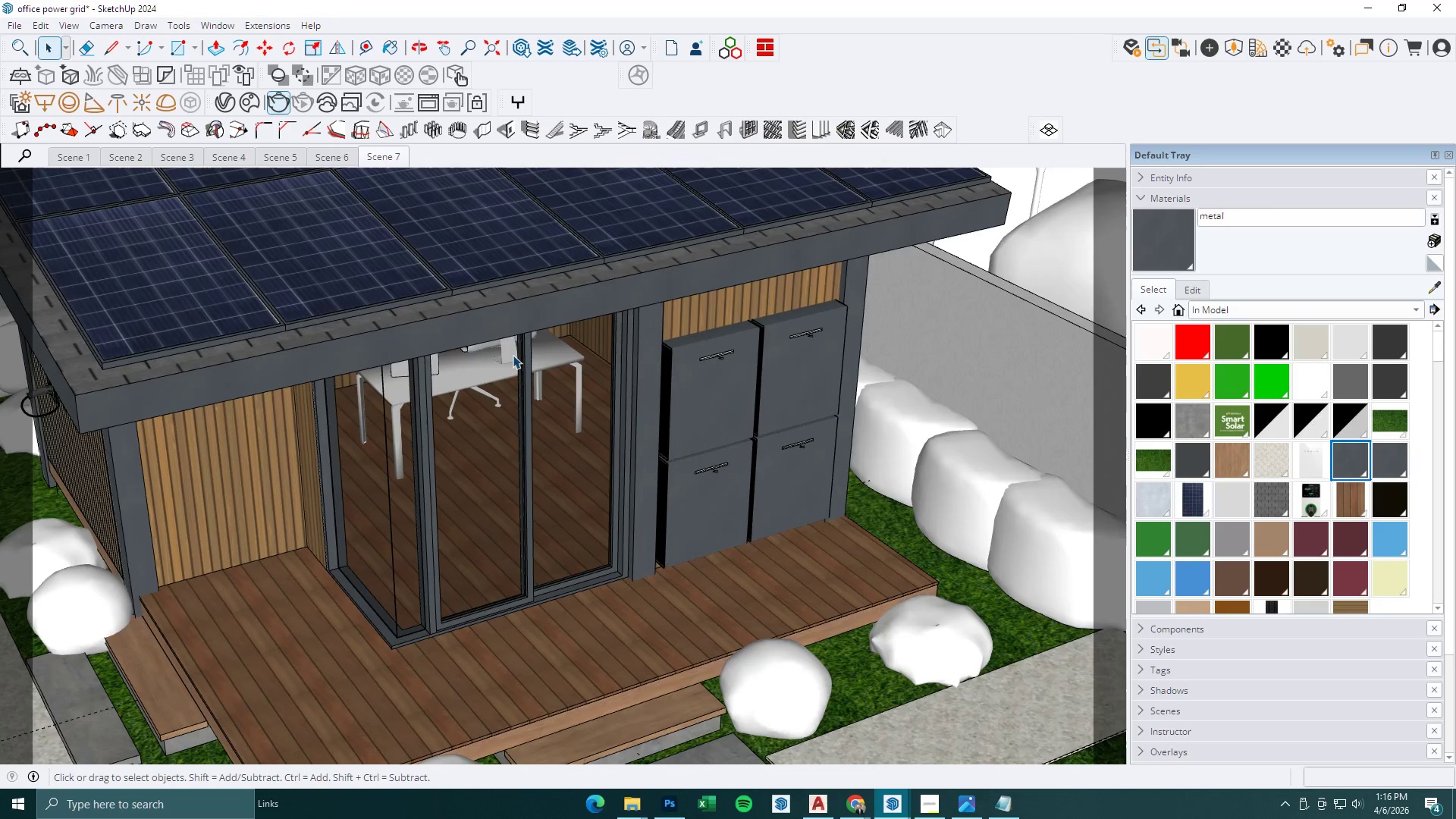 
right_click([496, 318])
 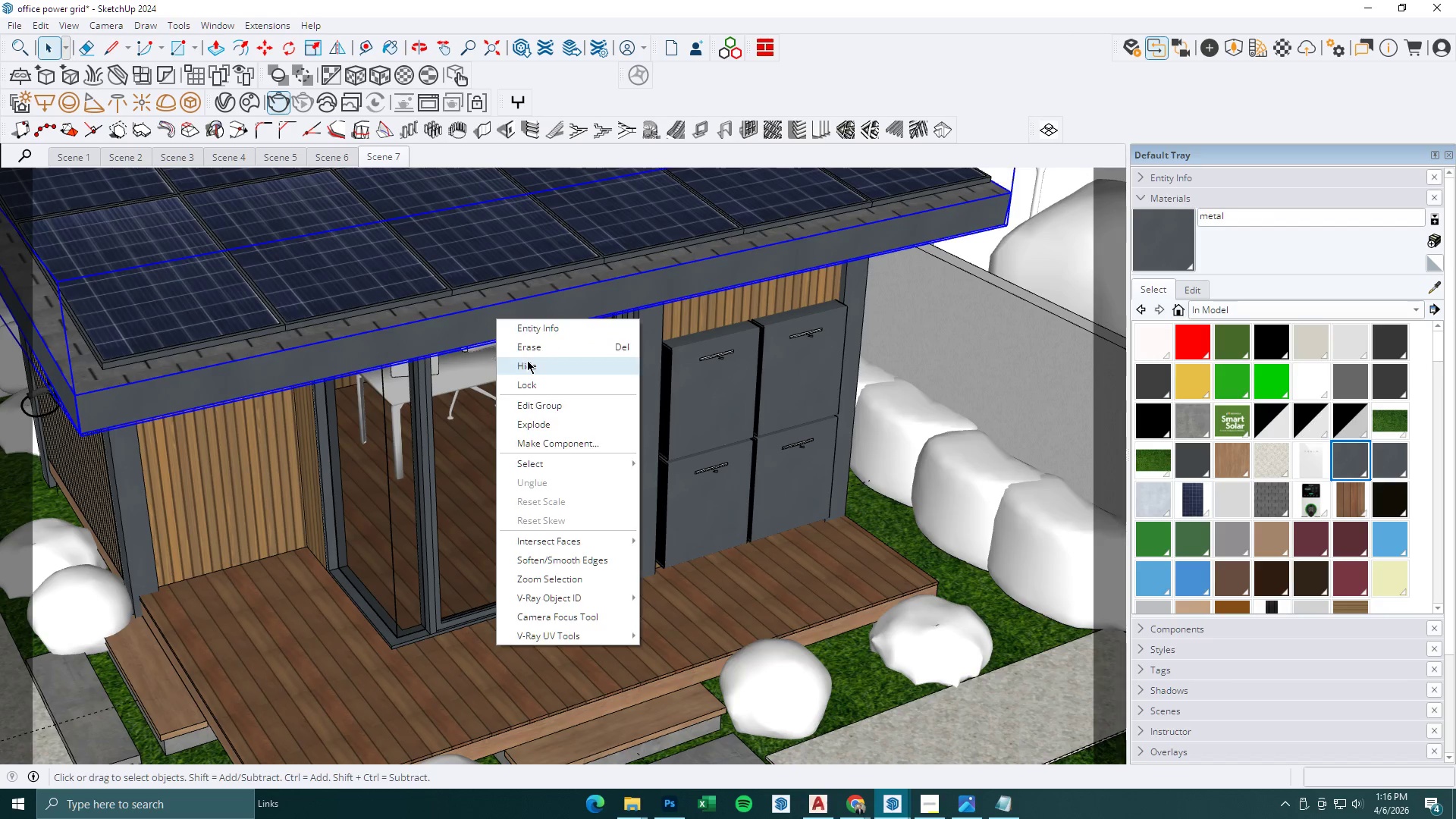 
double_click([491, 281])
 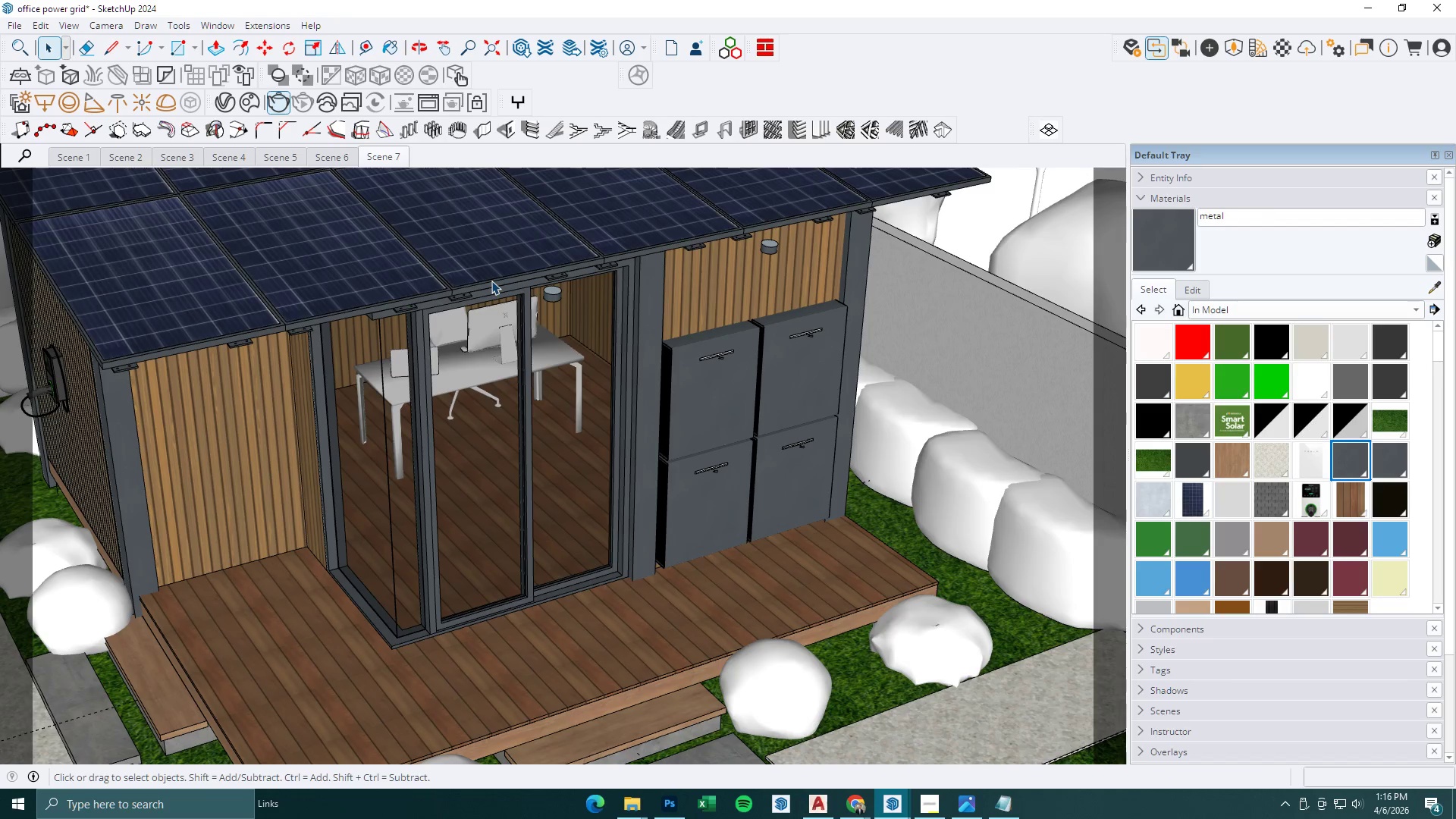 
right_click([491, 280])
 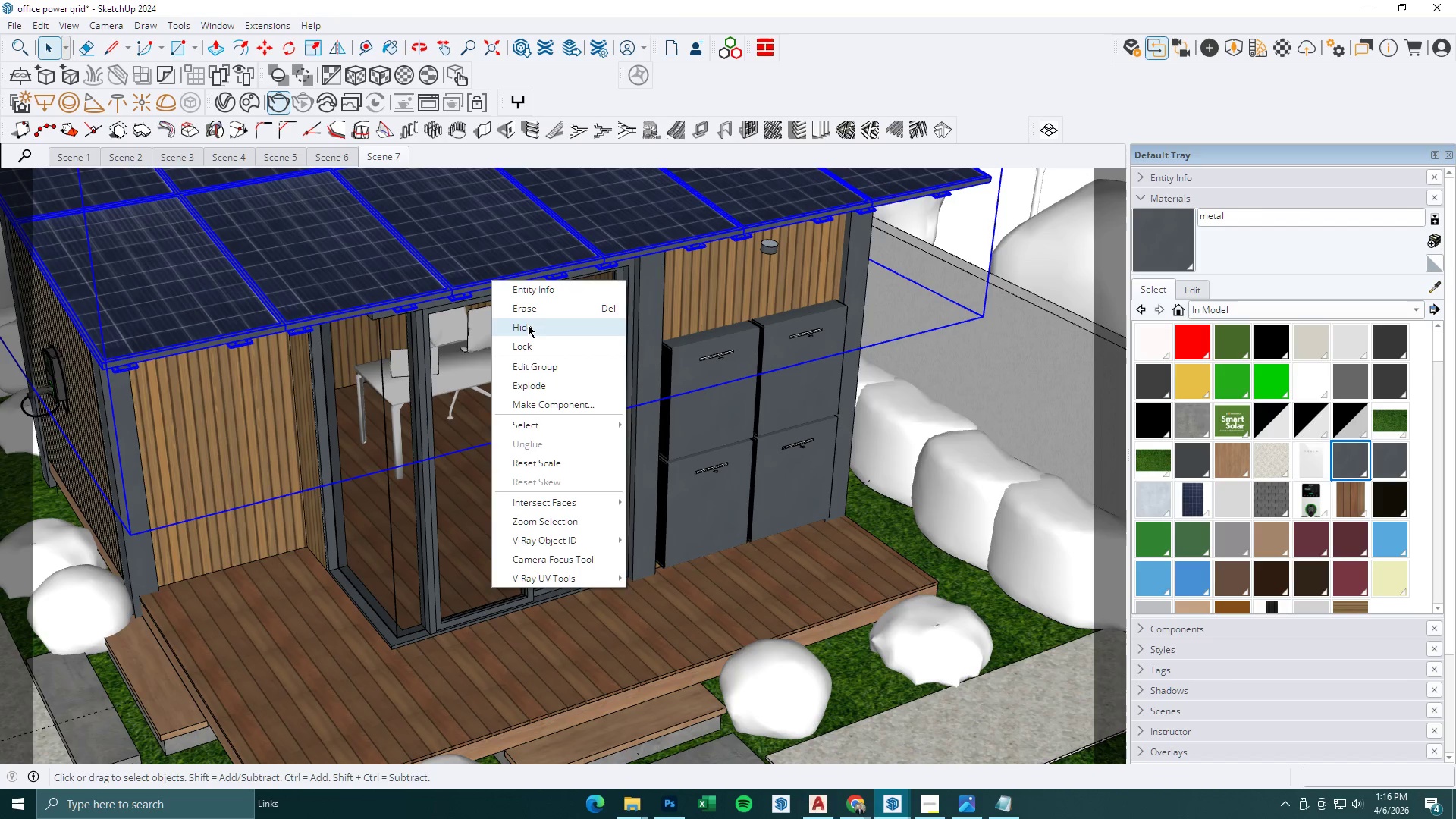 
left_click([528, 327])
 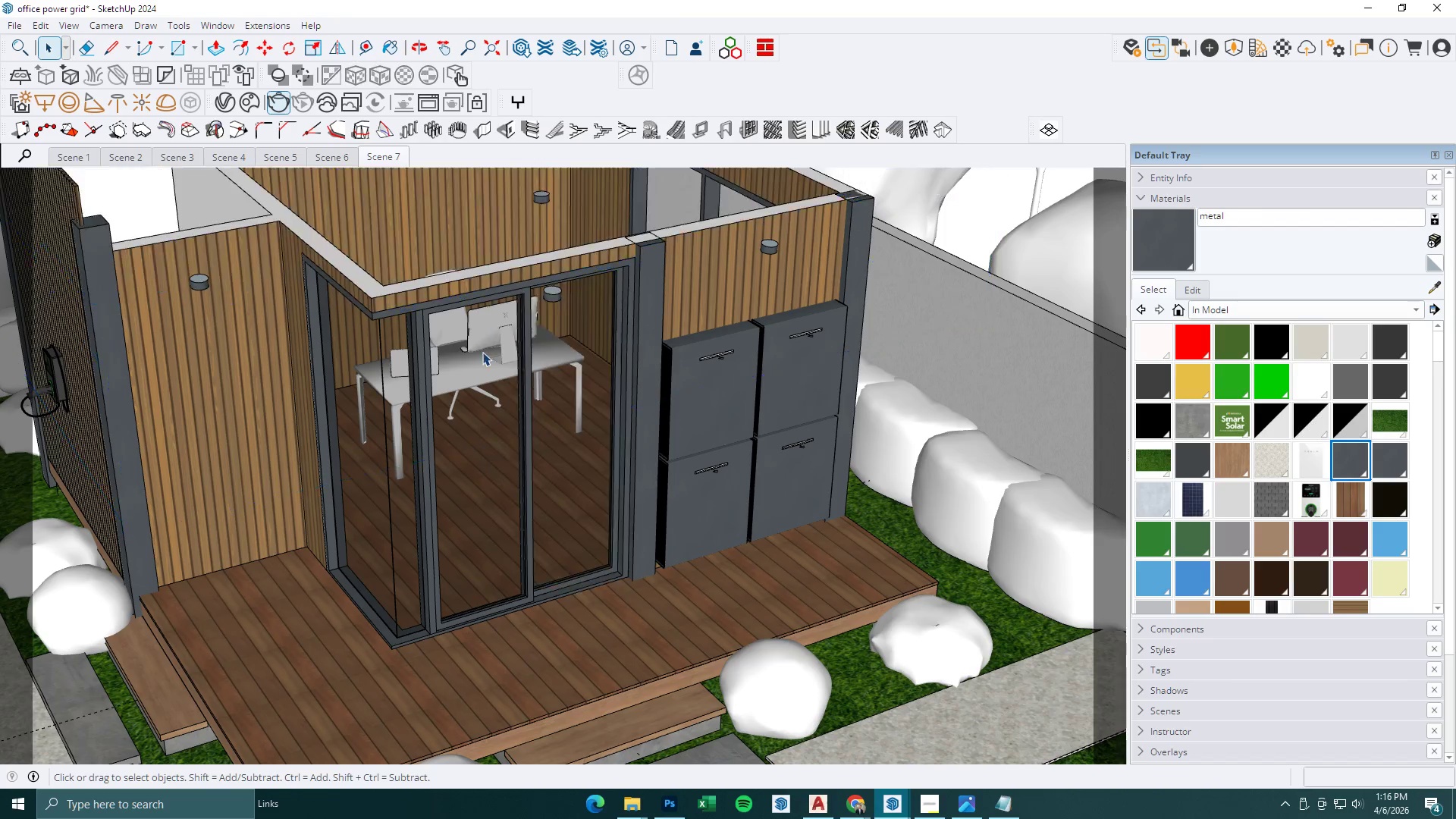 
scroll: coordinate [479, 358], scroll_direction: down, amount: 2.0
 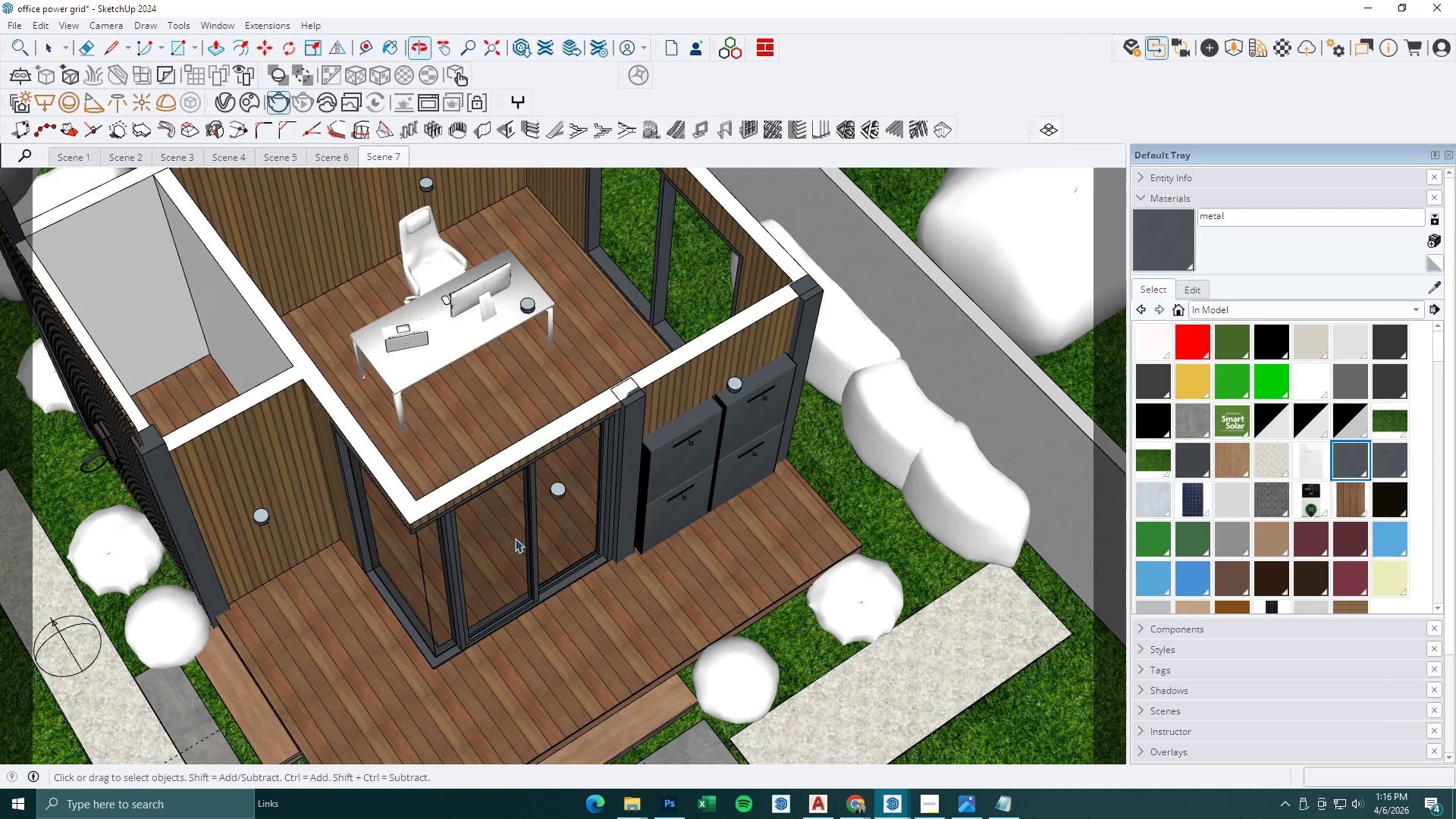 
scroll: coordinate [475, 321], scroll_direction: up, amount: 3.0
 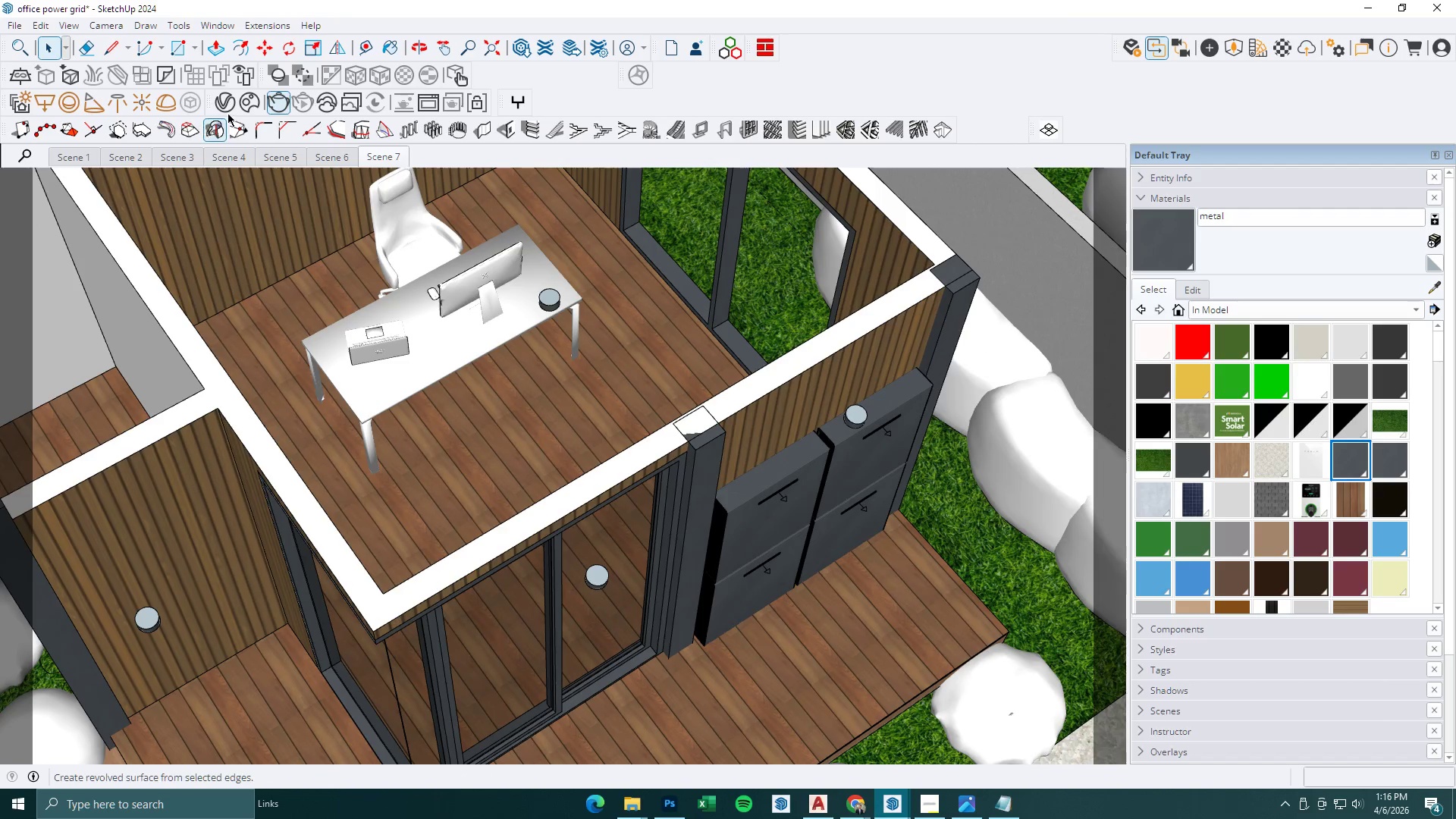 
left_click([243, 99])
 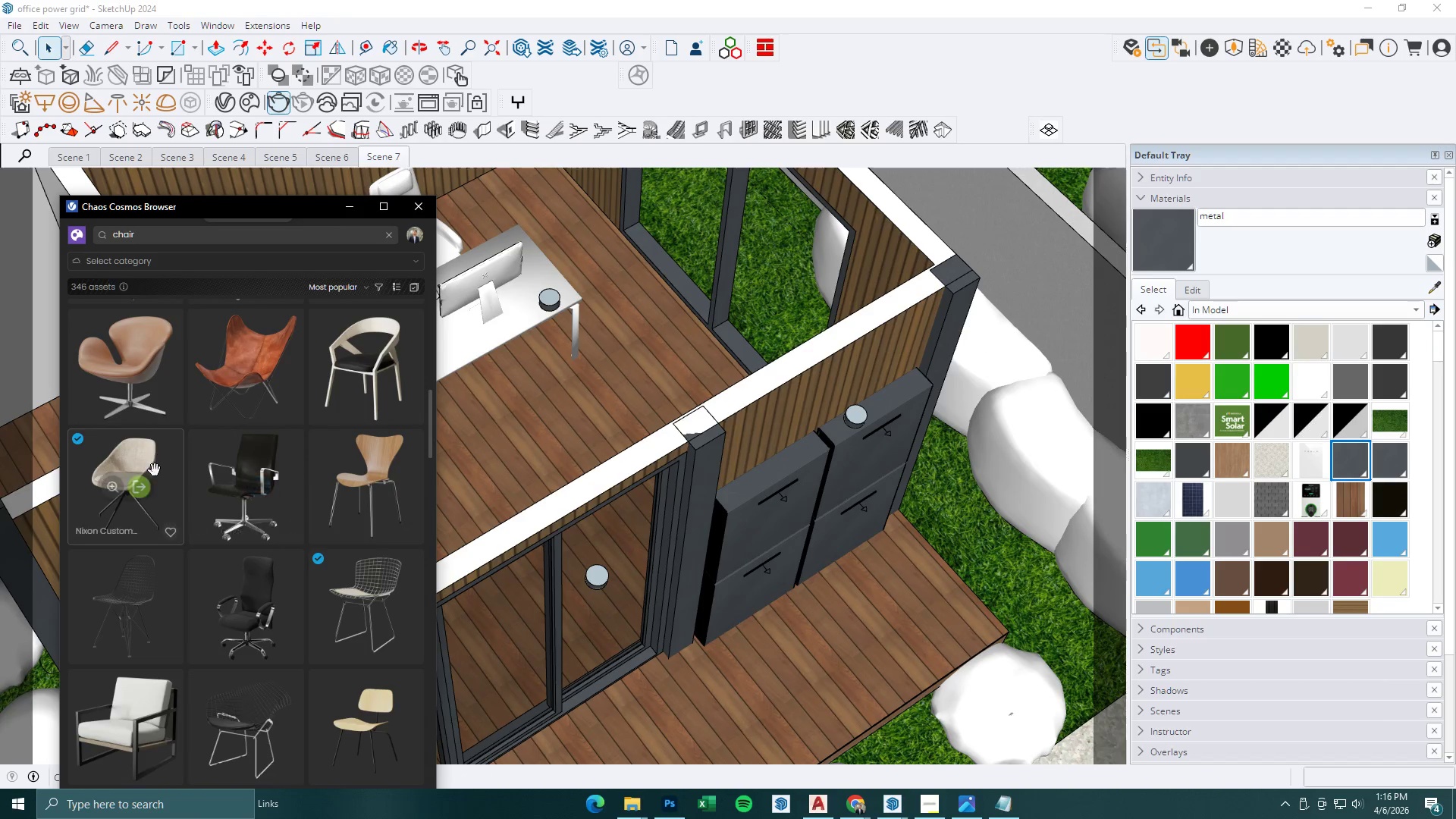 
left_click([146, 493])
 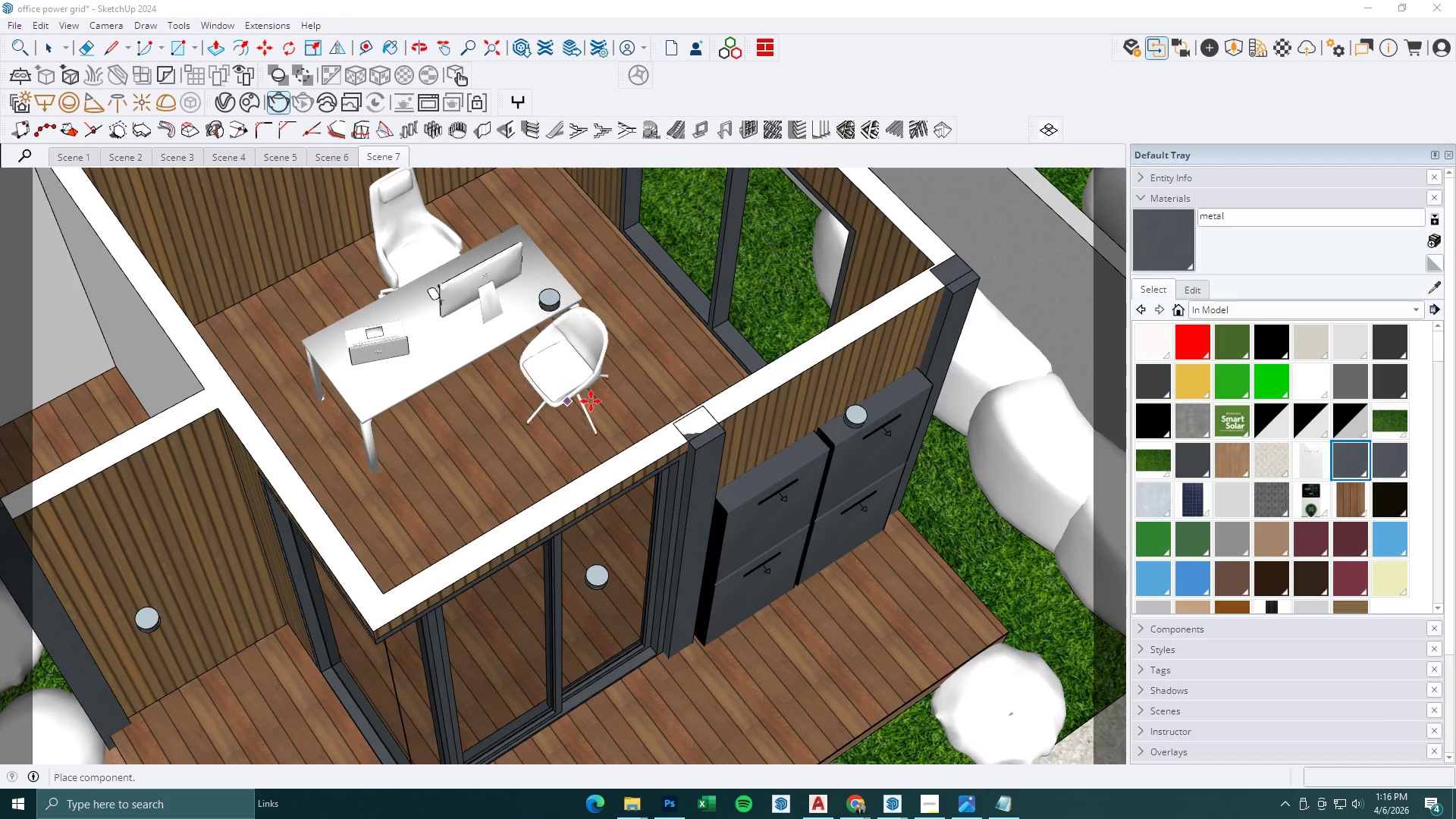 
left_click([591, 403])
 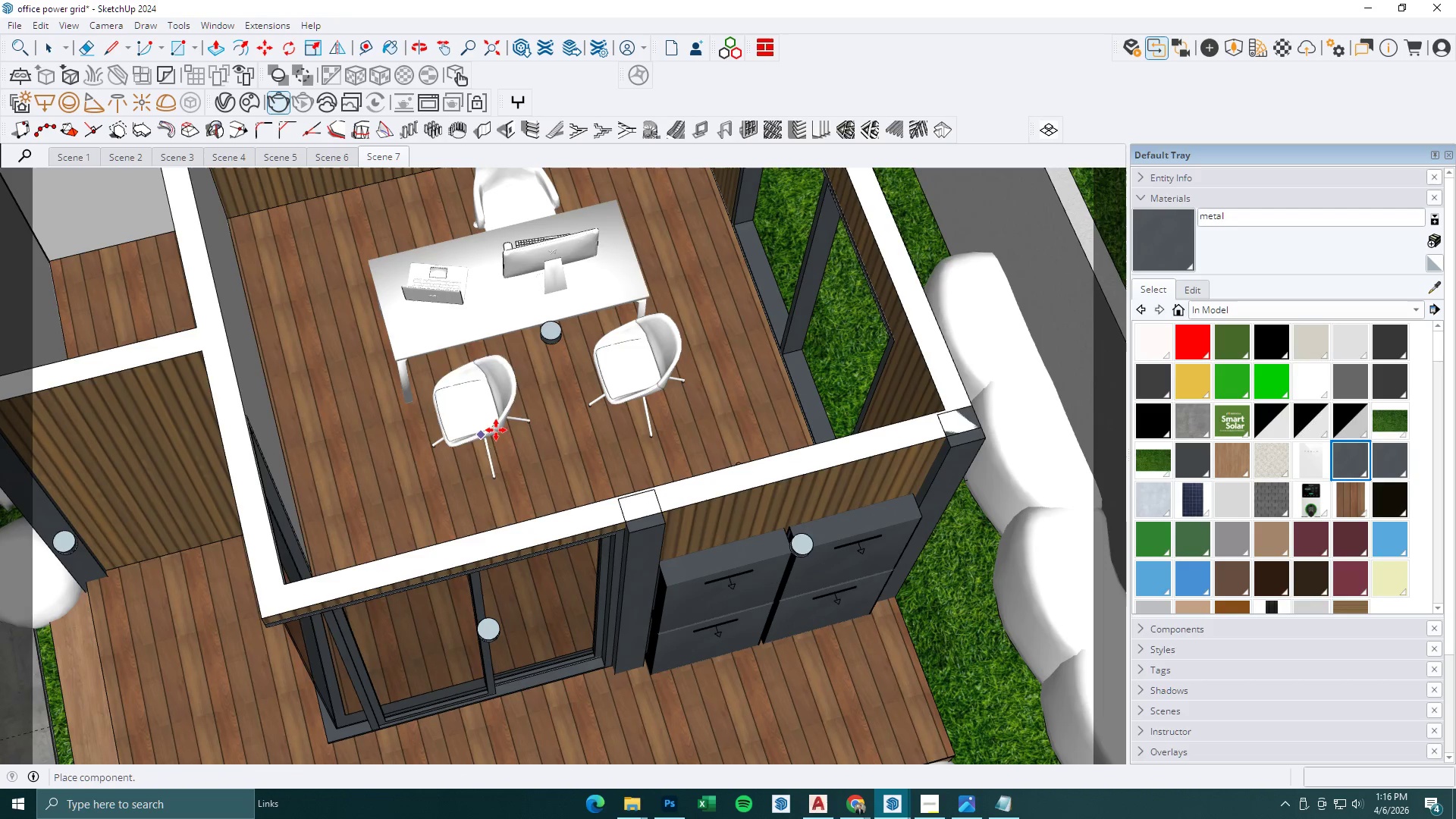 
left_click([467, 427])
 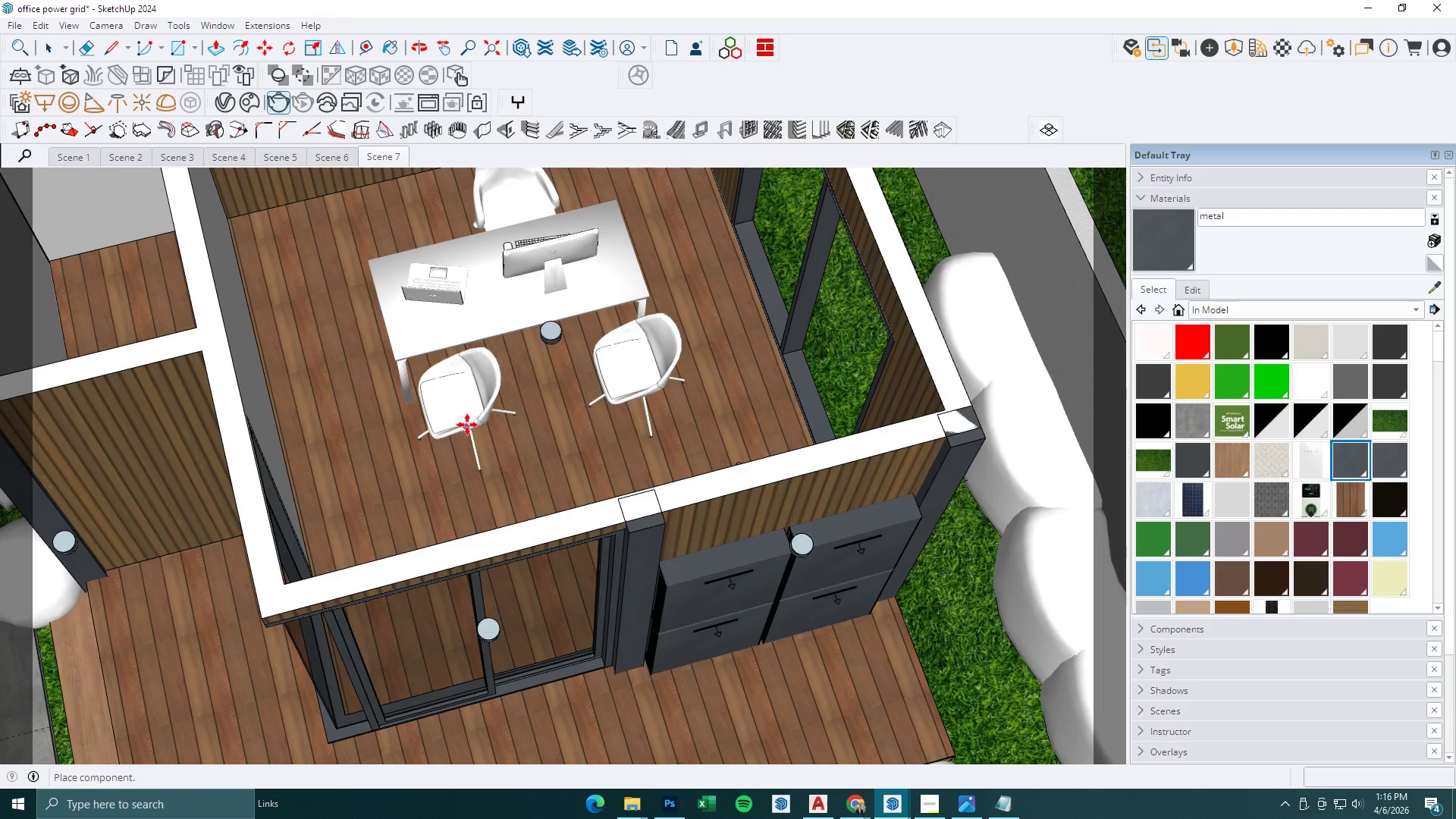 
key(Space)
 